 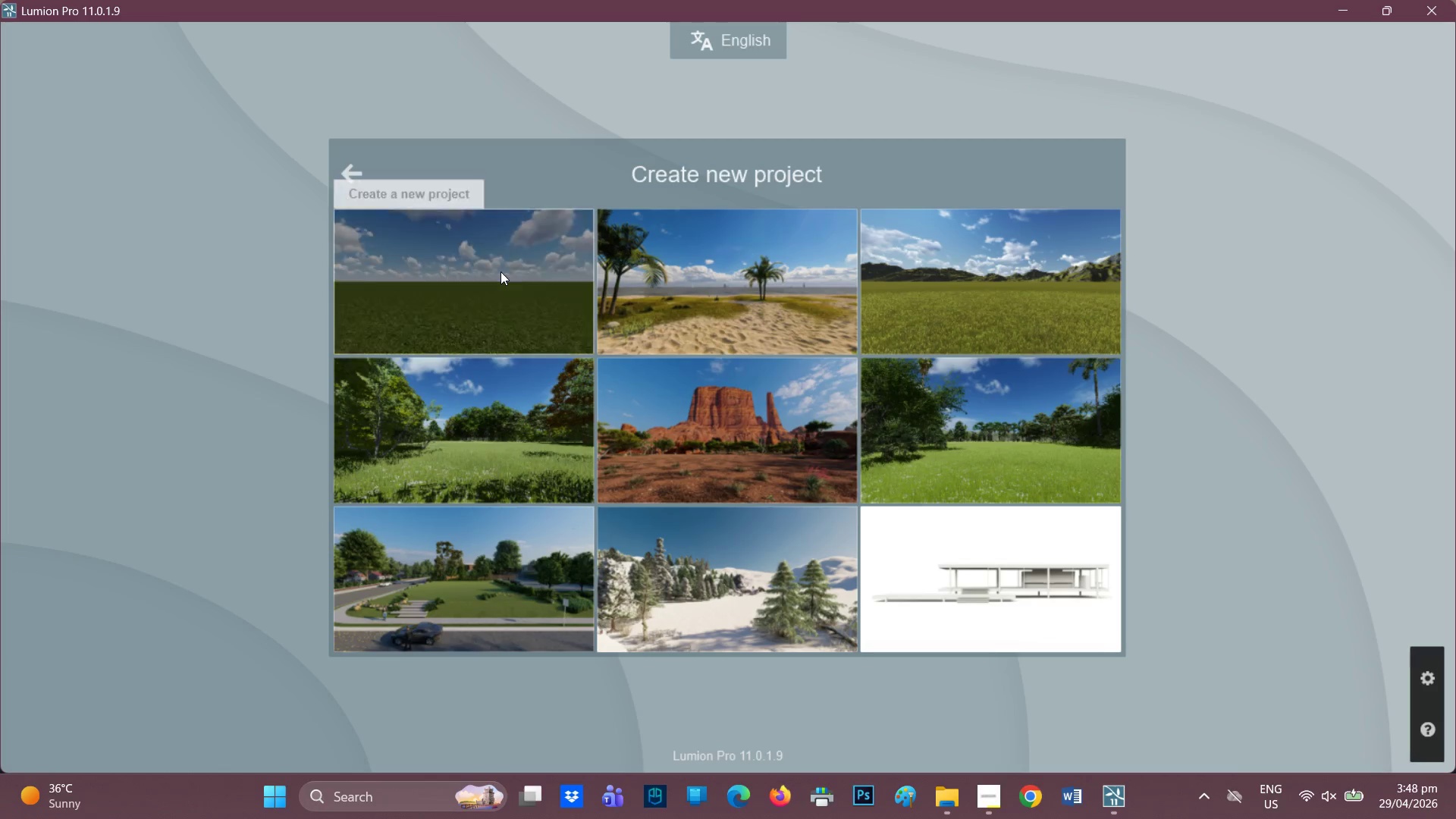 
left_click([487, 444])
 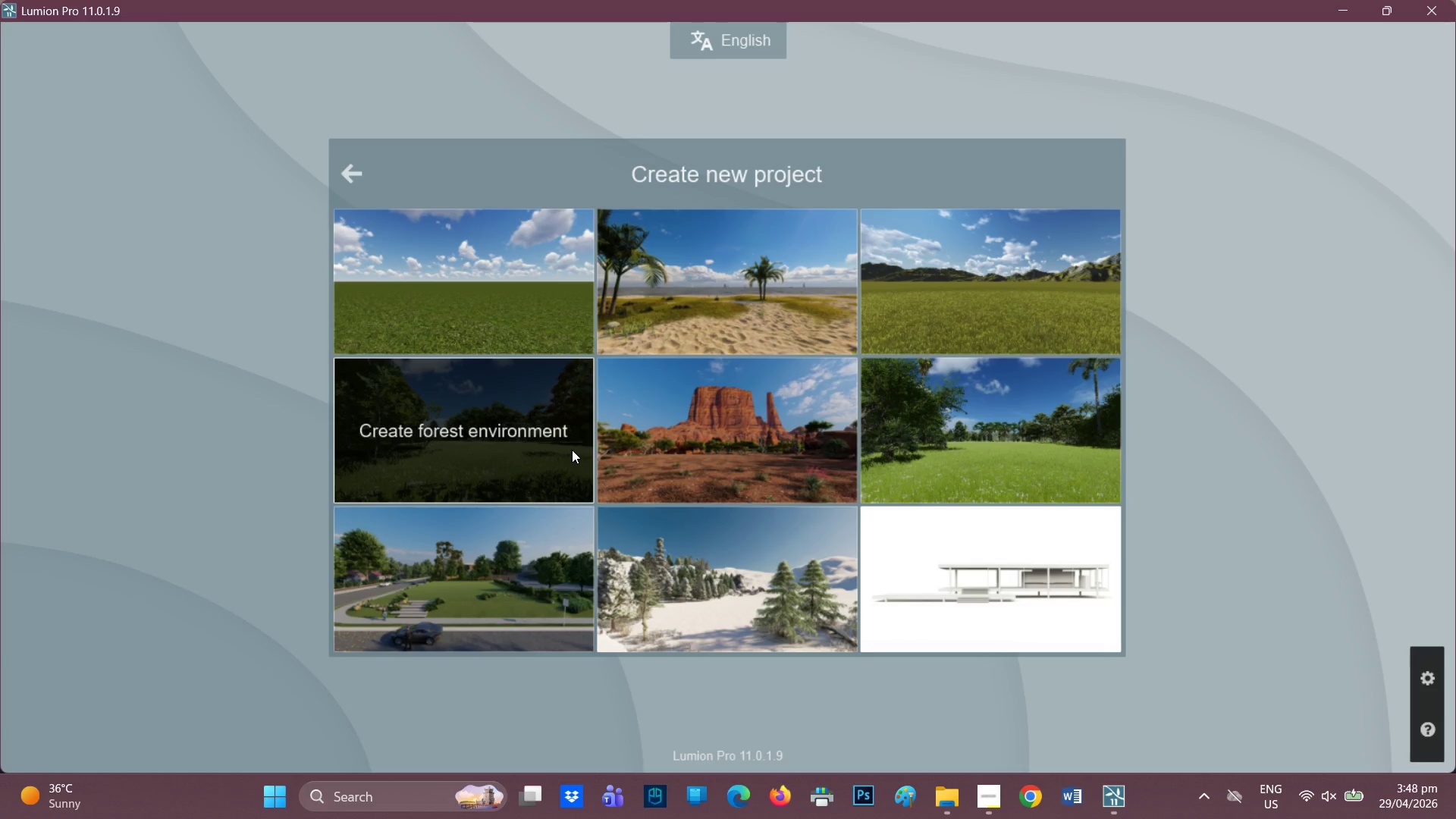 
wait(5.45)
 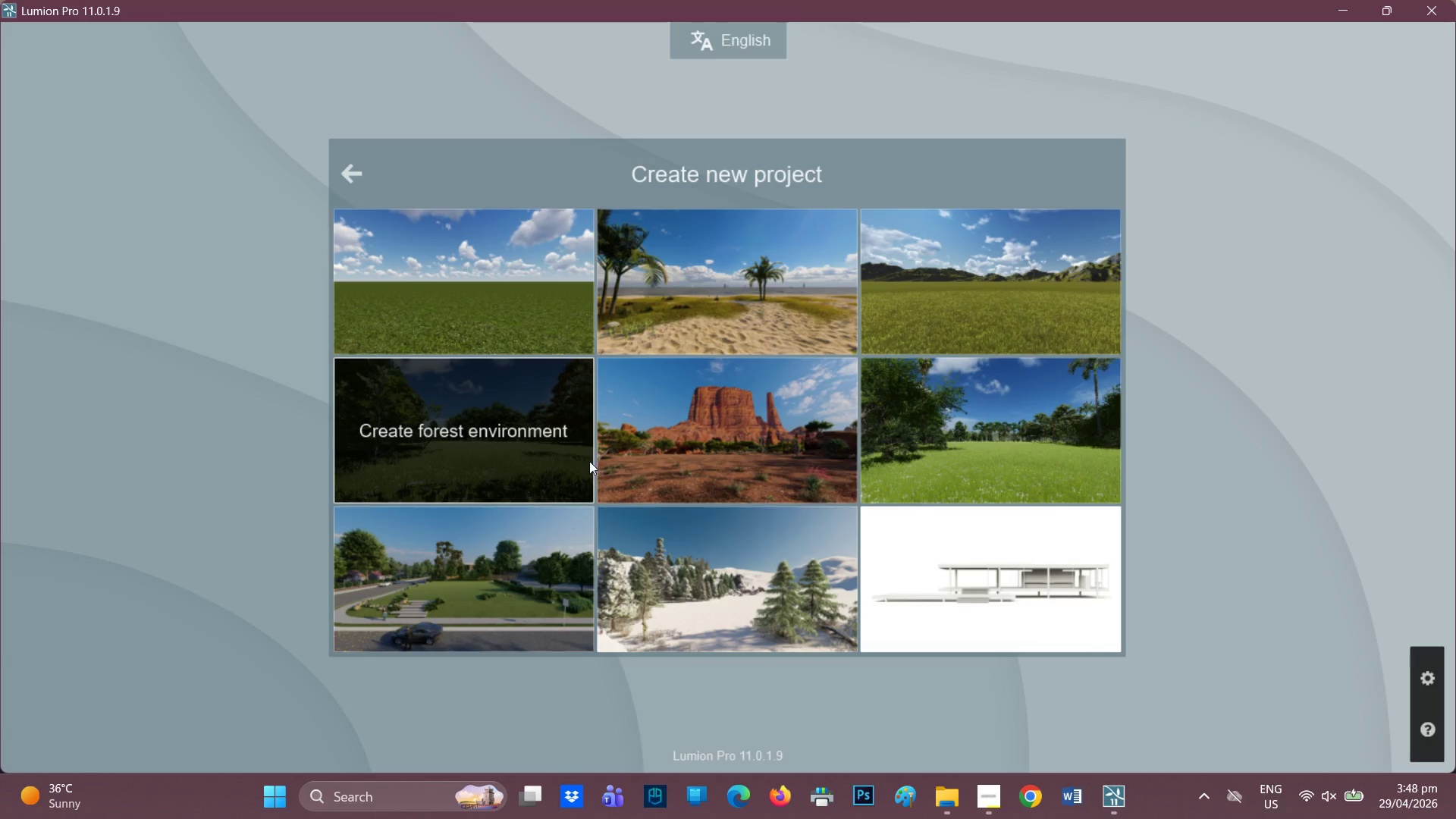 
mouse_move([544, 448])
 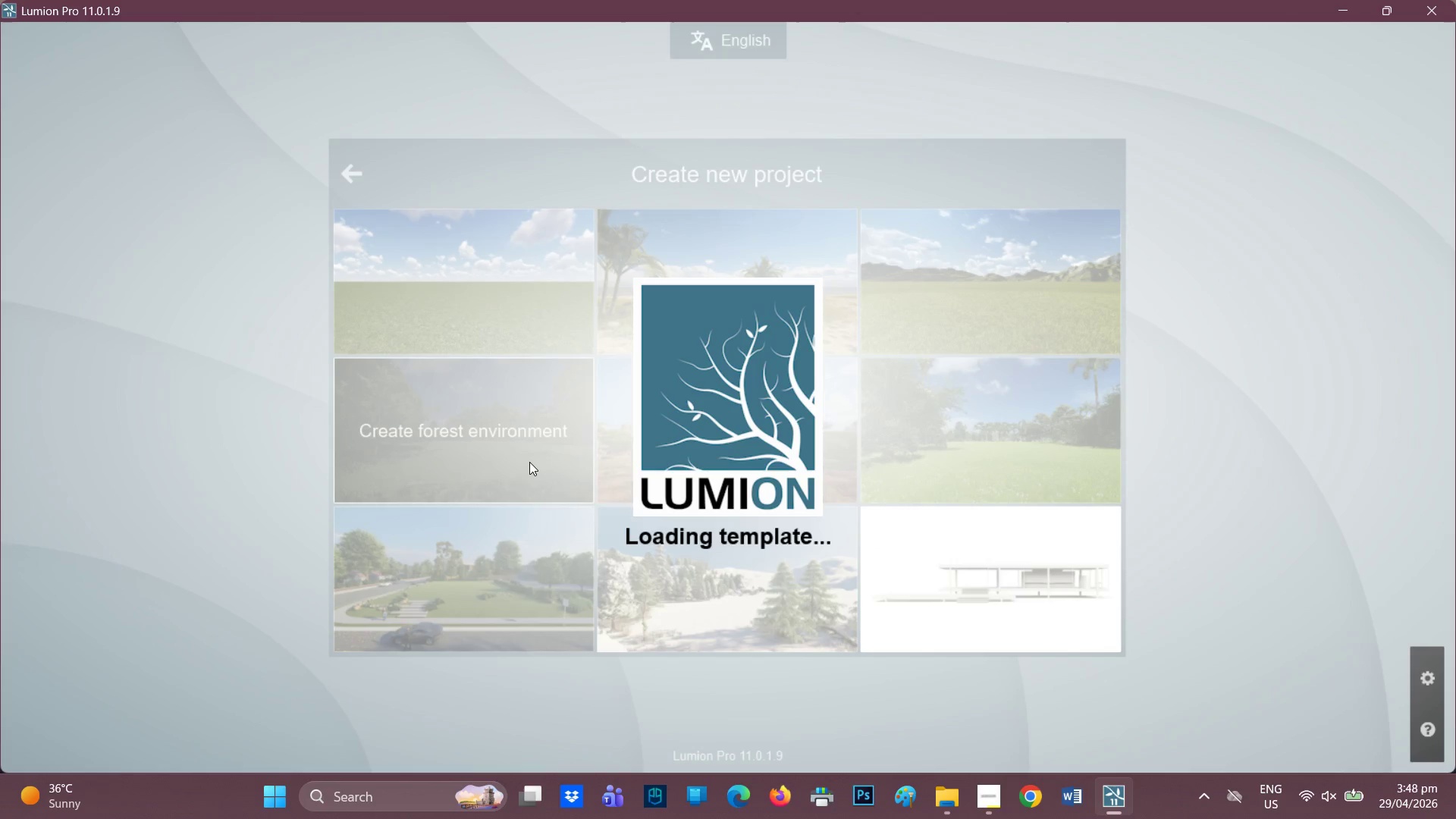 
wait(19.36)
 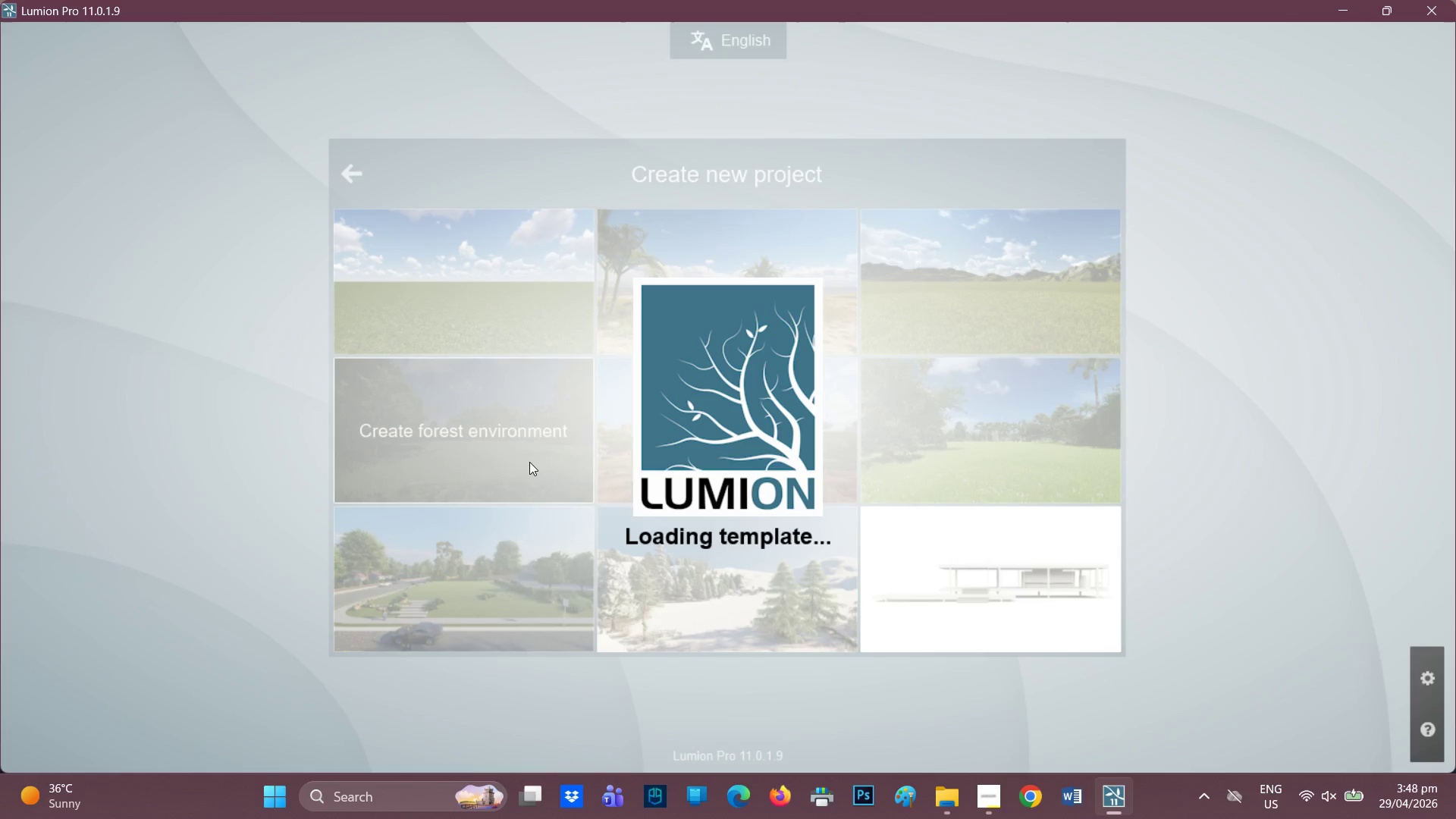 
left_click([52, 682])
 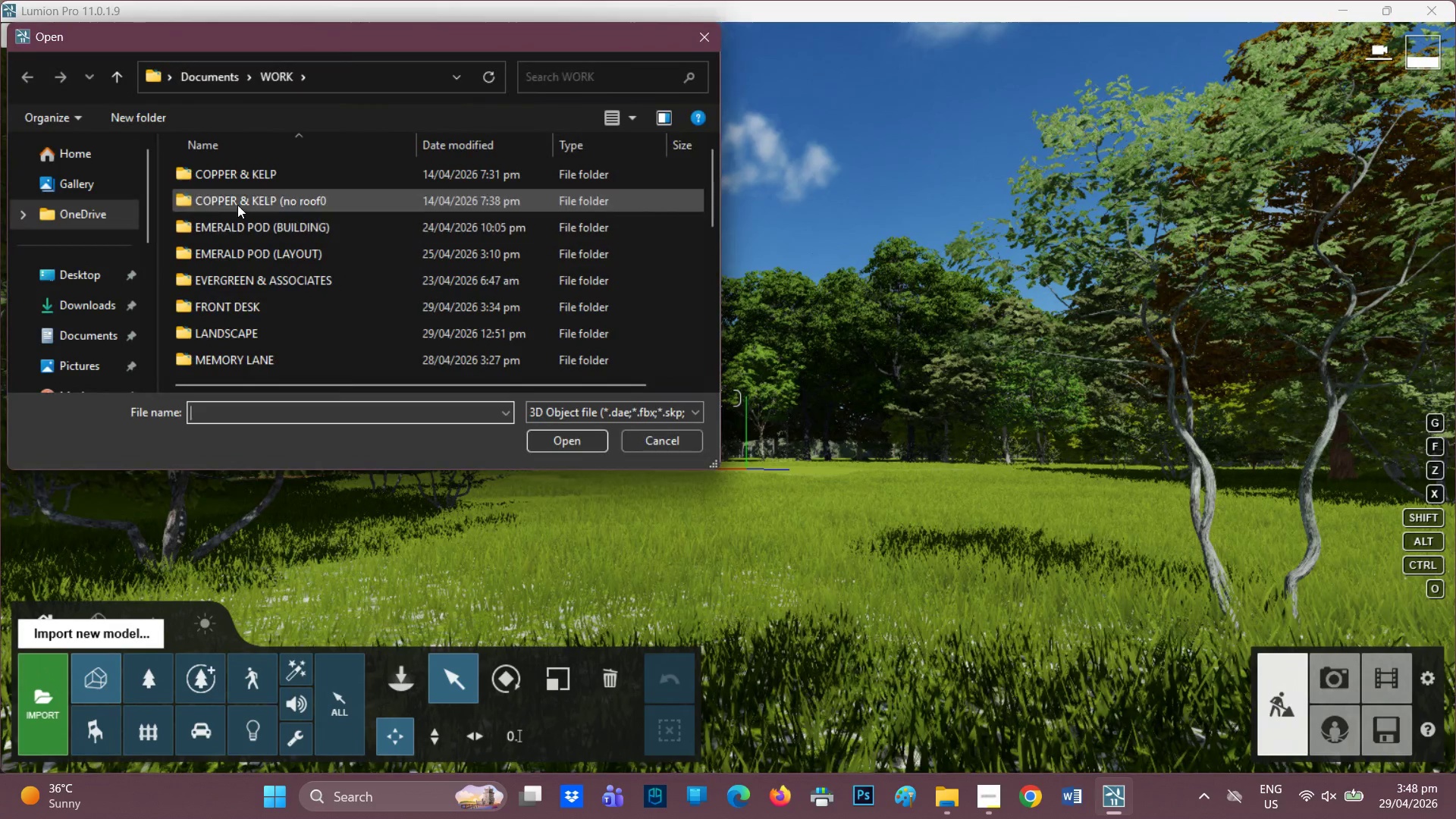 
scroll: coordinate [301, 285], scroll_direction: down, amount: 7.0
 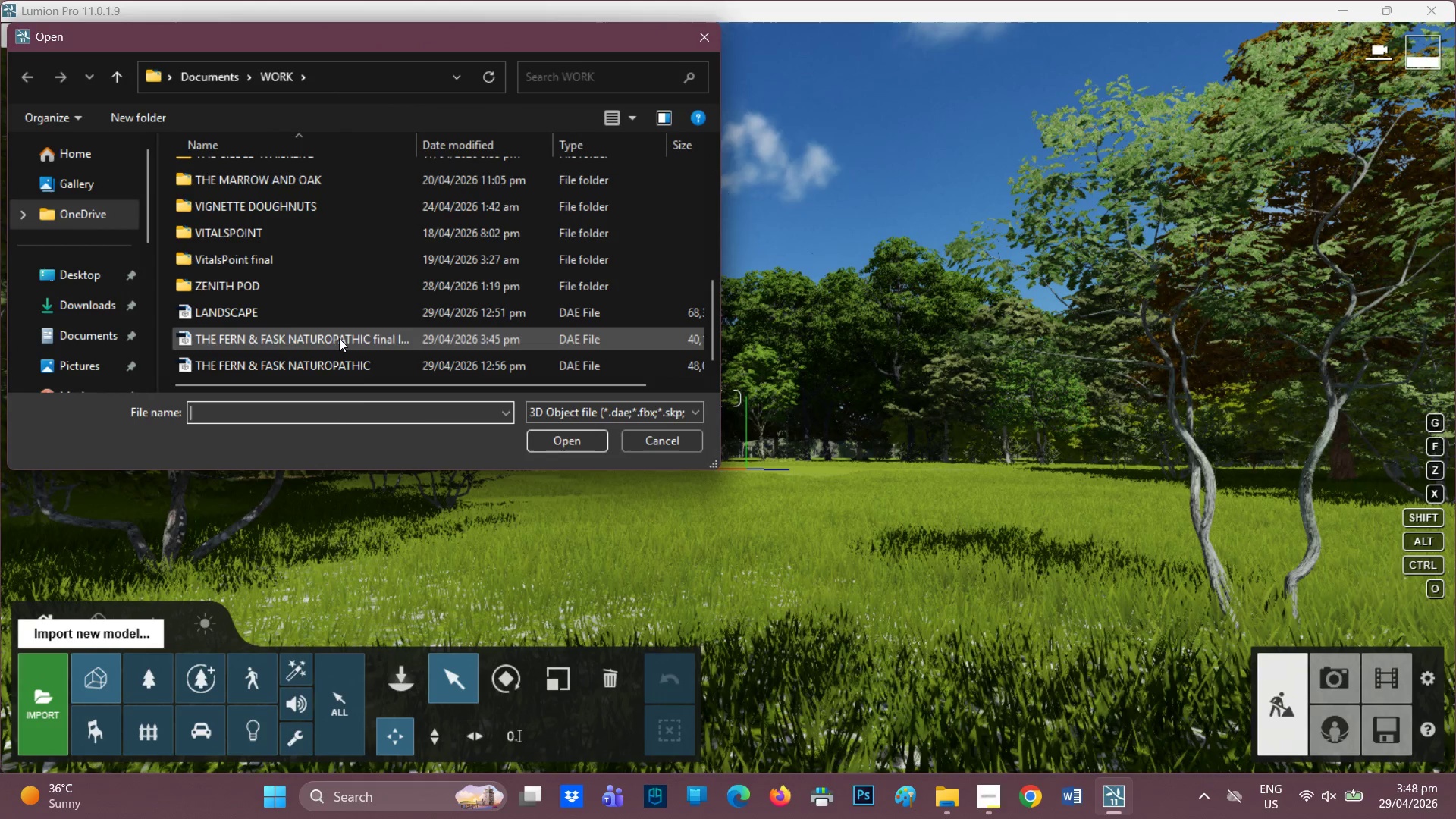 
left_click([340, 337])
 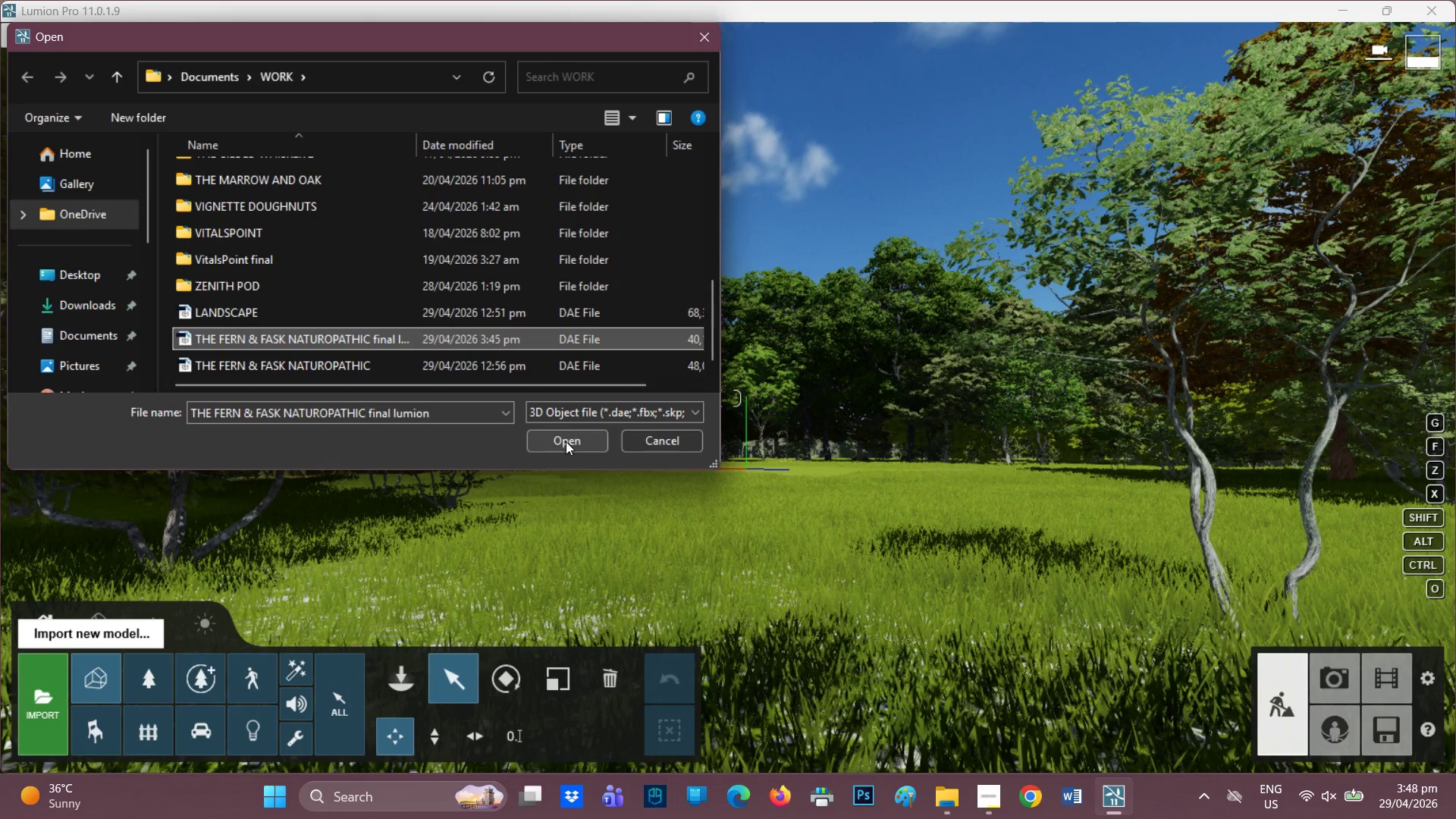 
left_click([560, 435])
 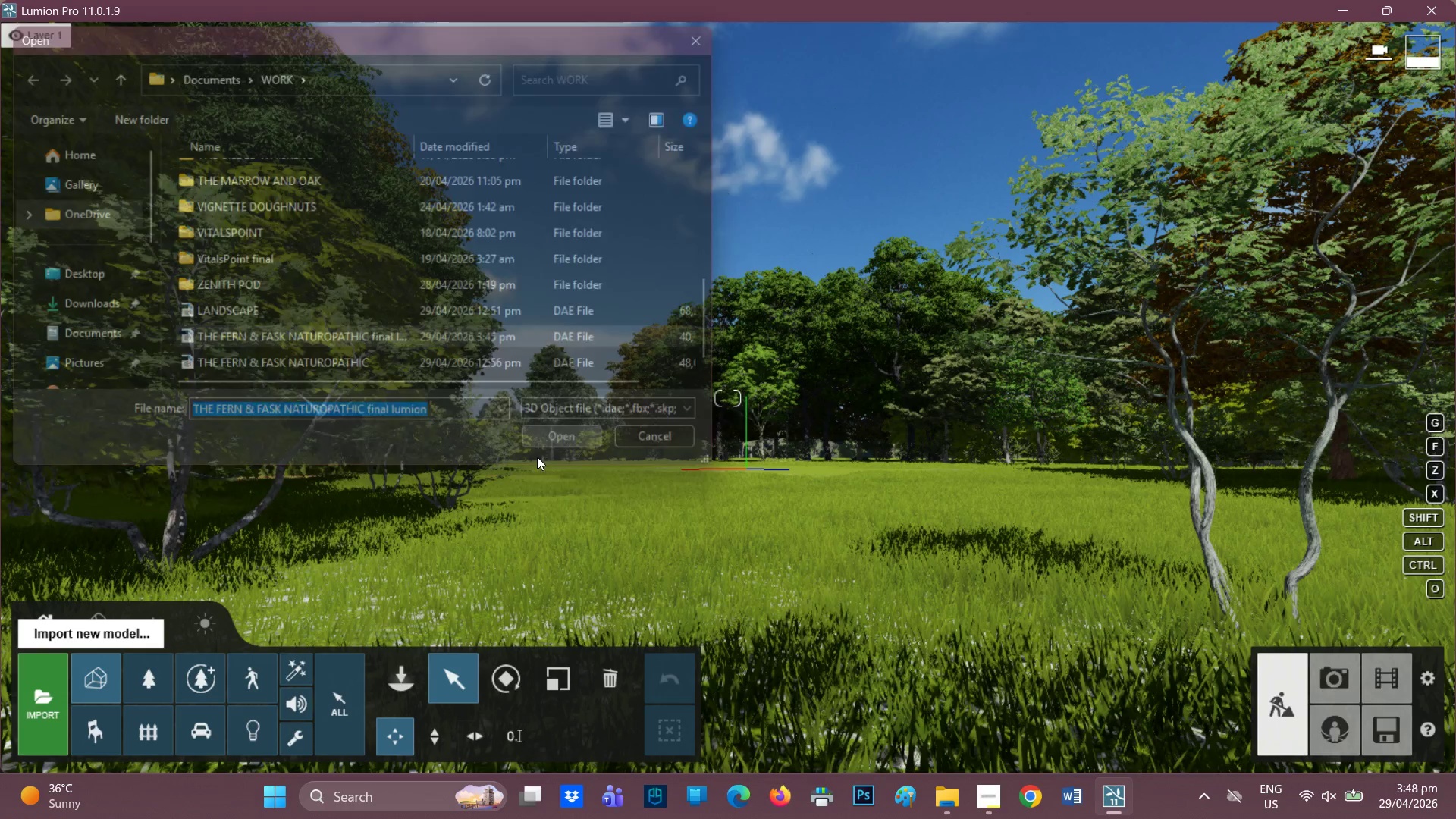 
mouse_move([557, 453])
 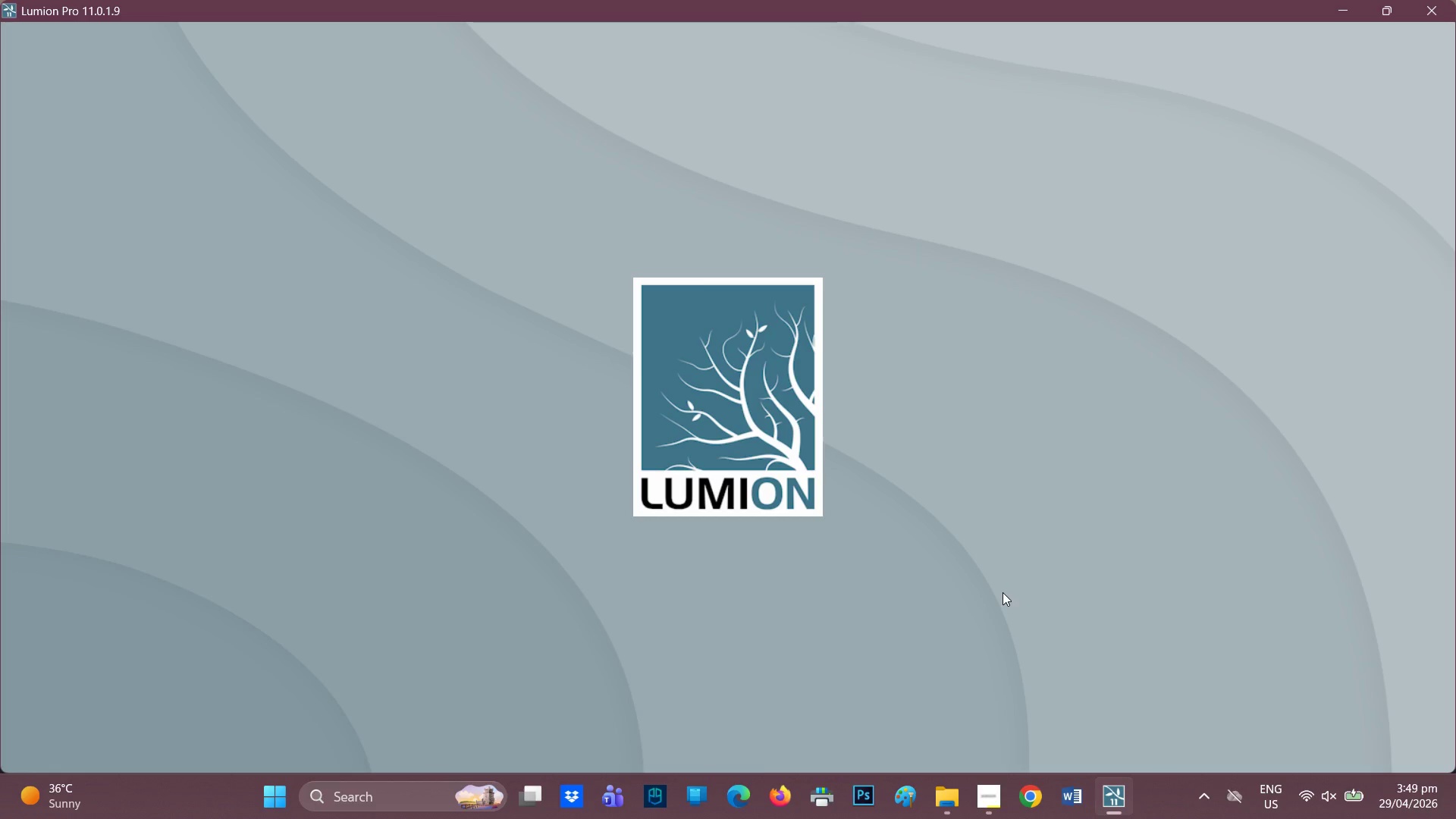 
wait(23.32)
 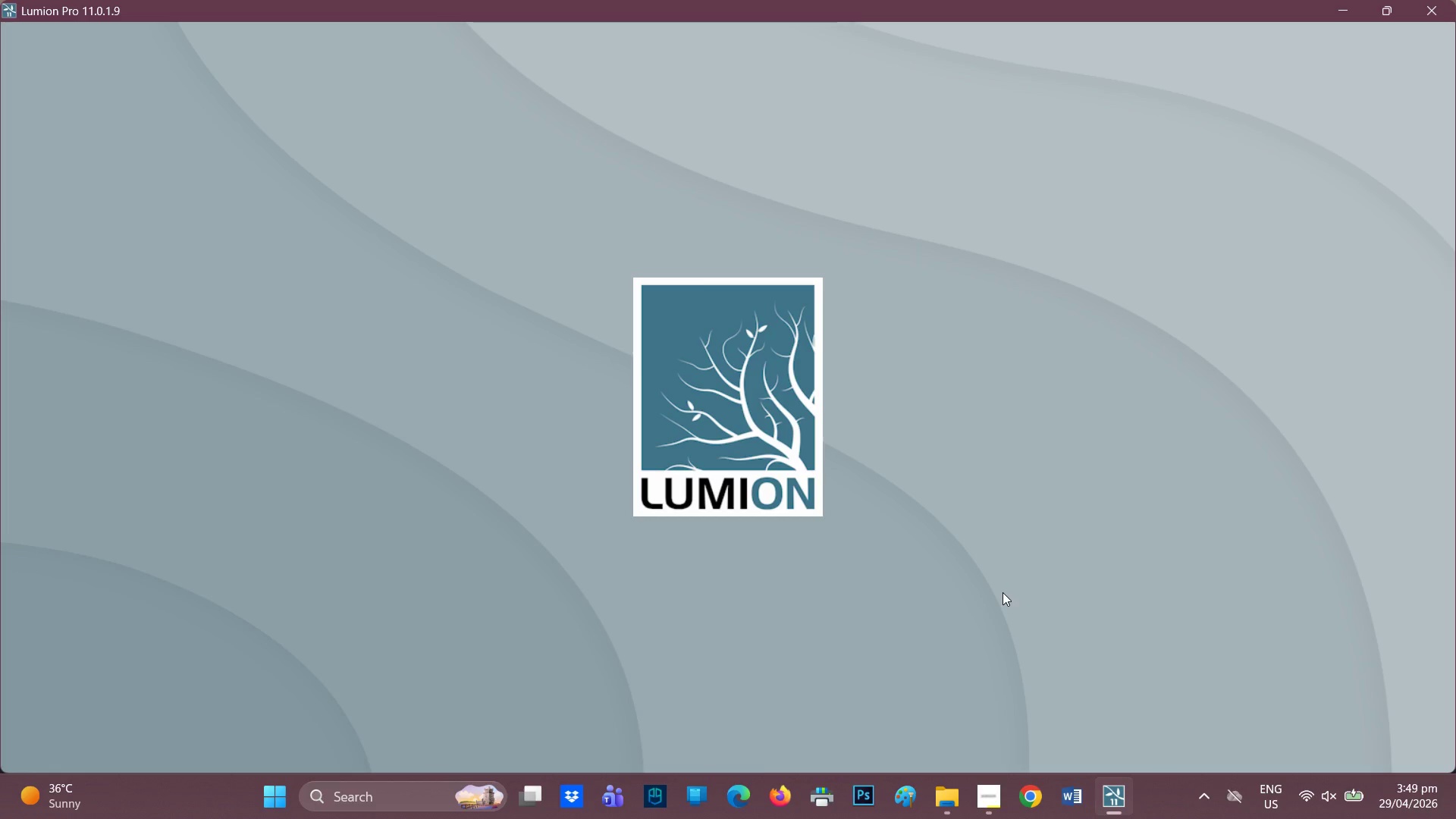 
scroll: coordinate [947, 410], scroll_direction: down, amount: 1.0
 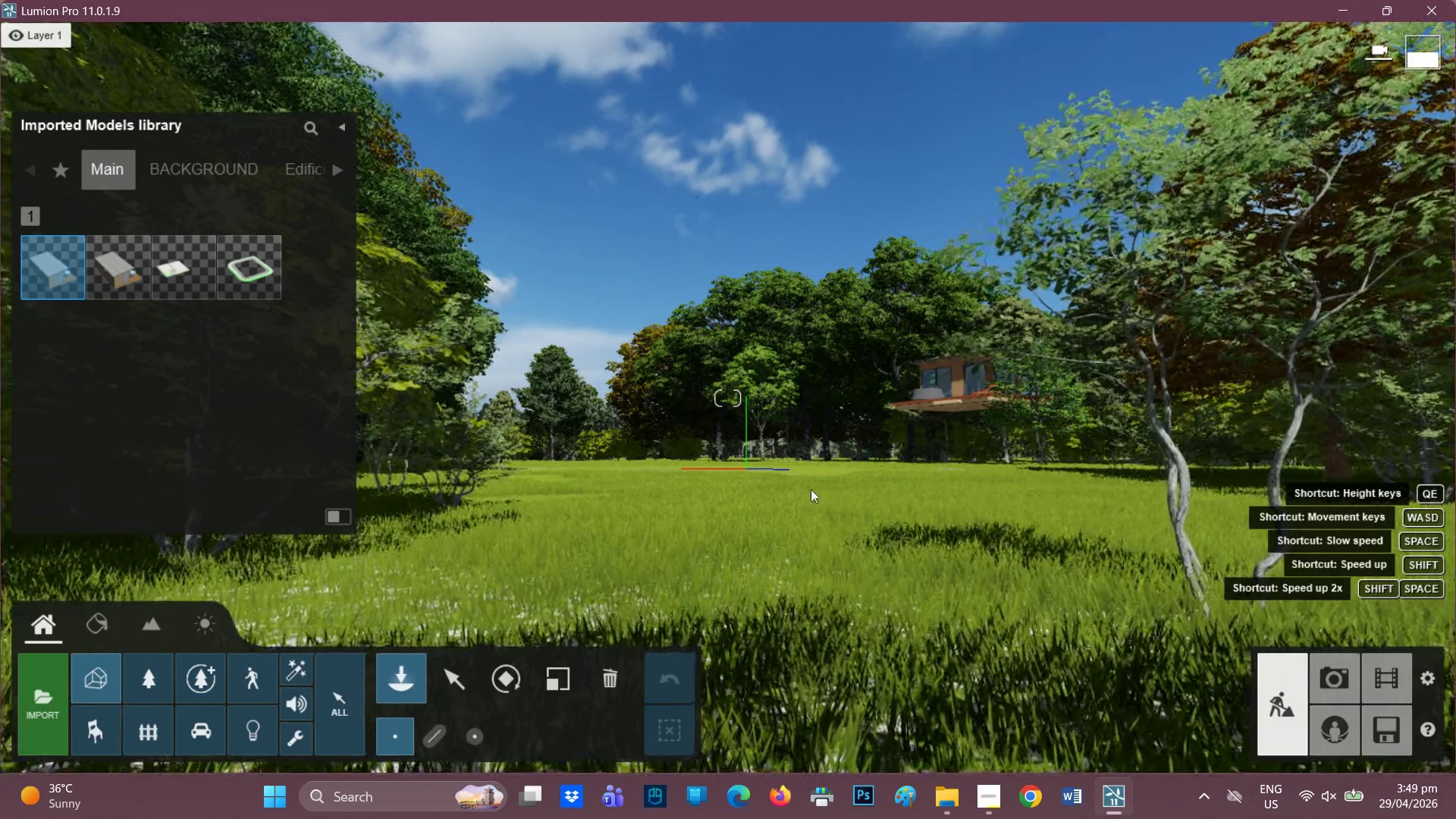 
scroll: coordinate [814, 473], scroll_direction: up, amount: 1.0
 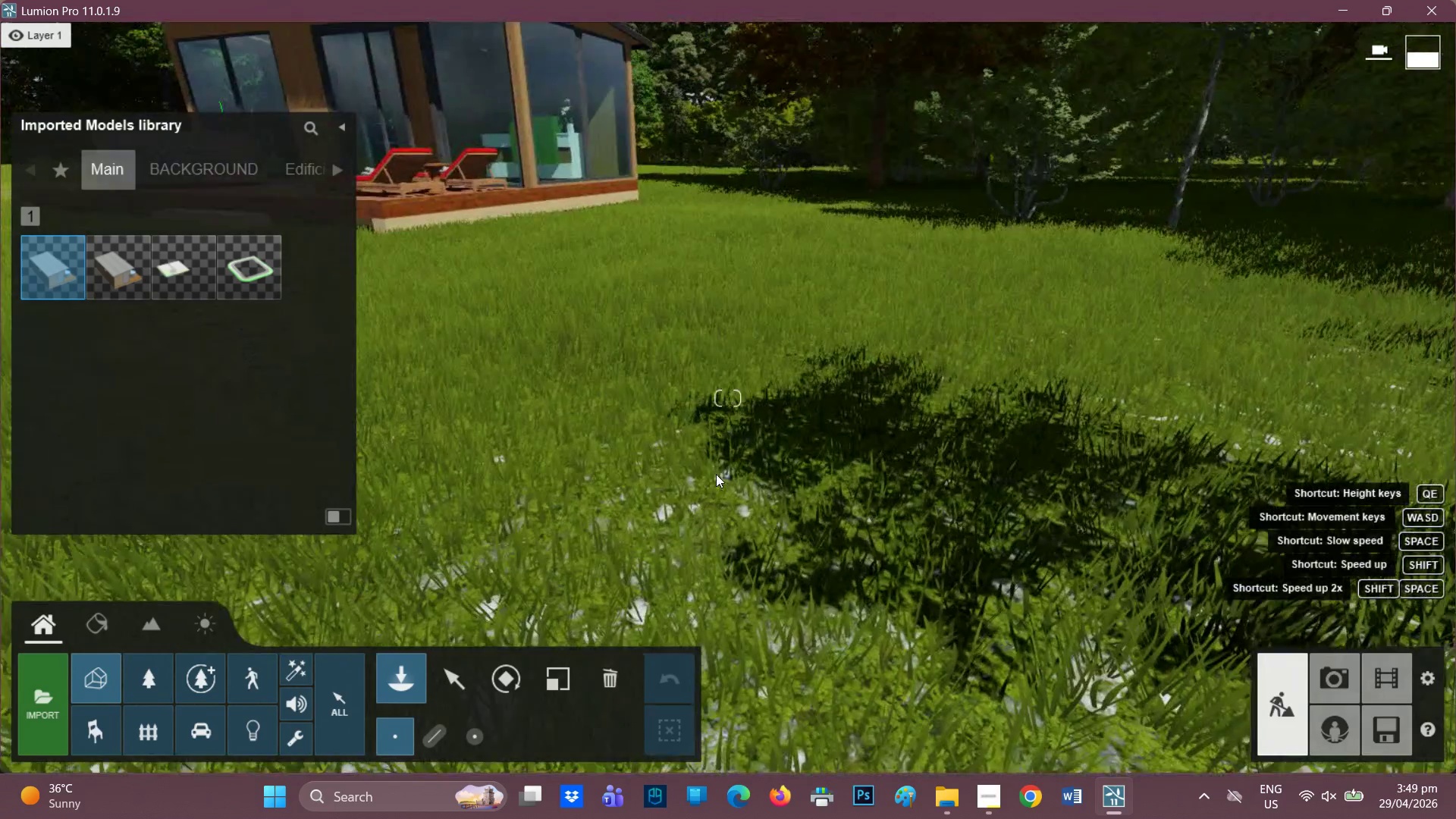 
hold_key(key=Q, duration=0.39)
 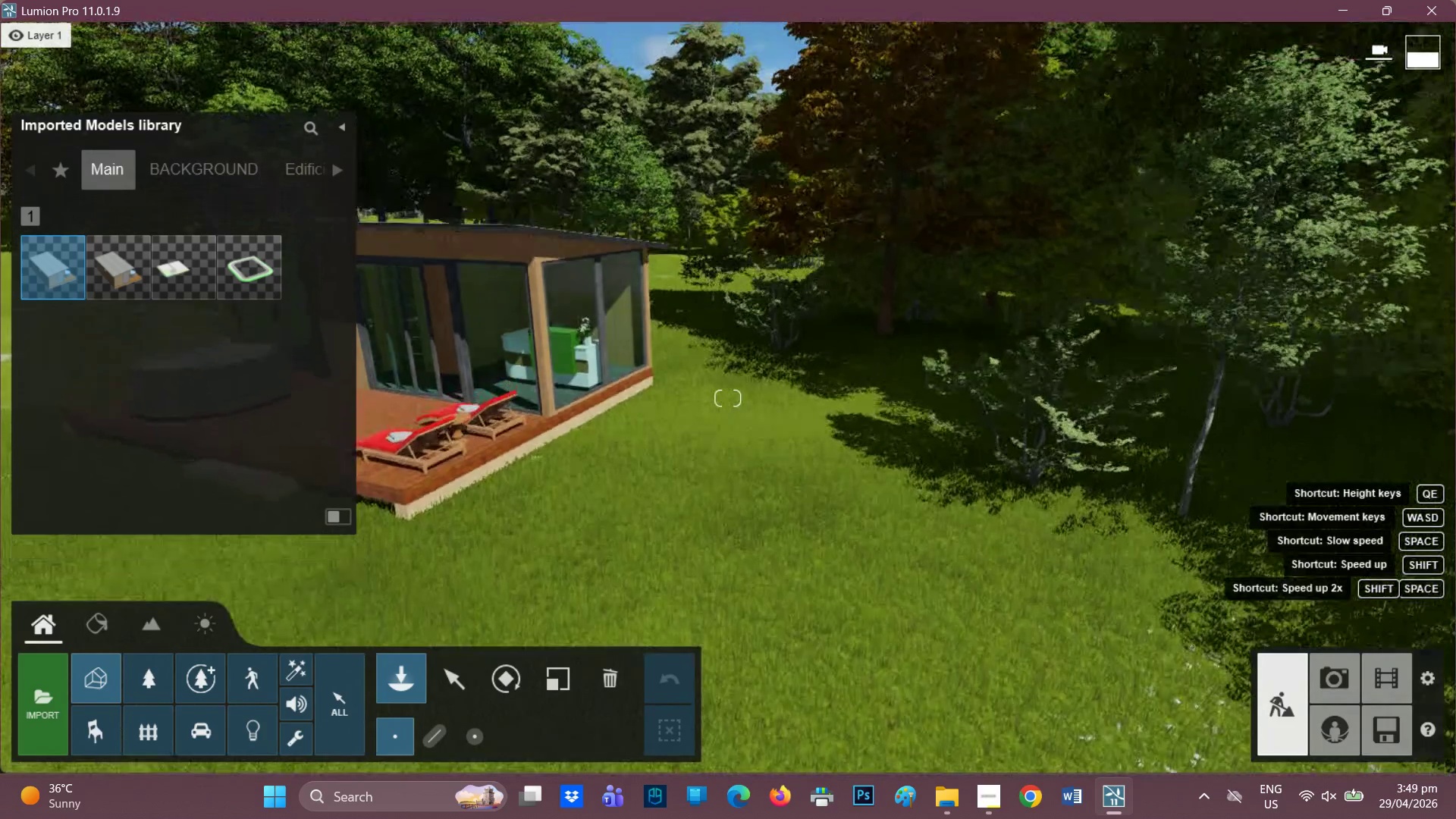 
key(Q)
 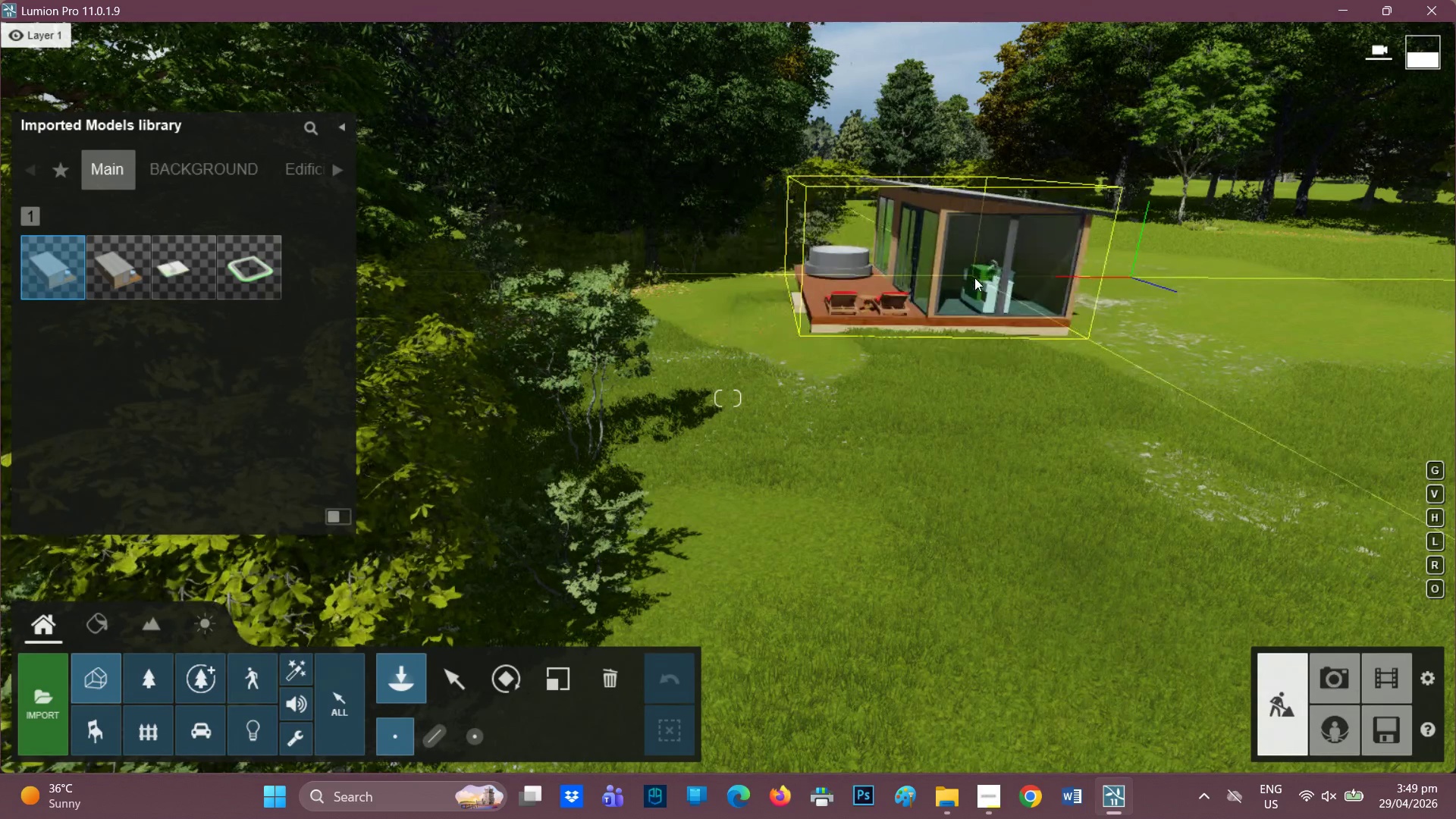 
wait(13.95)
 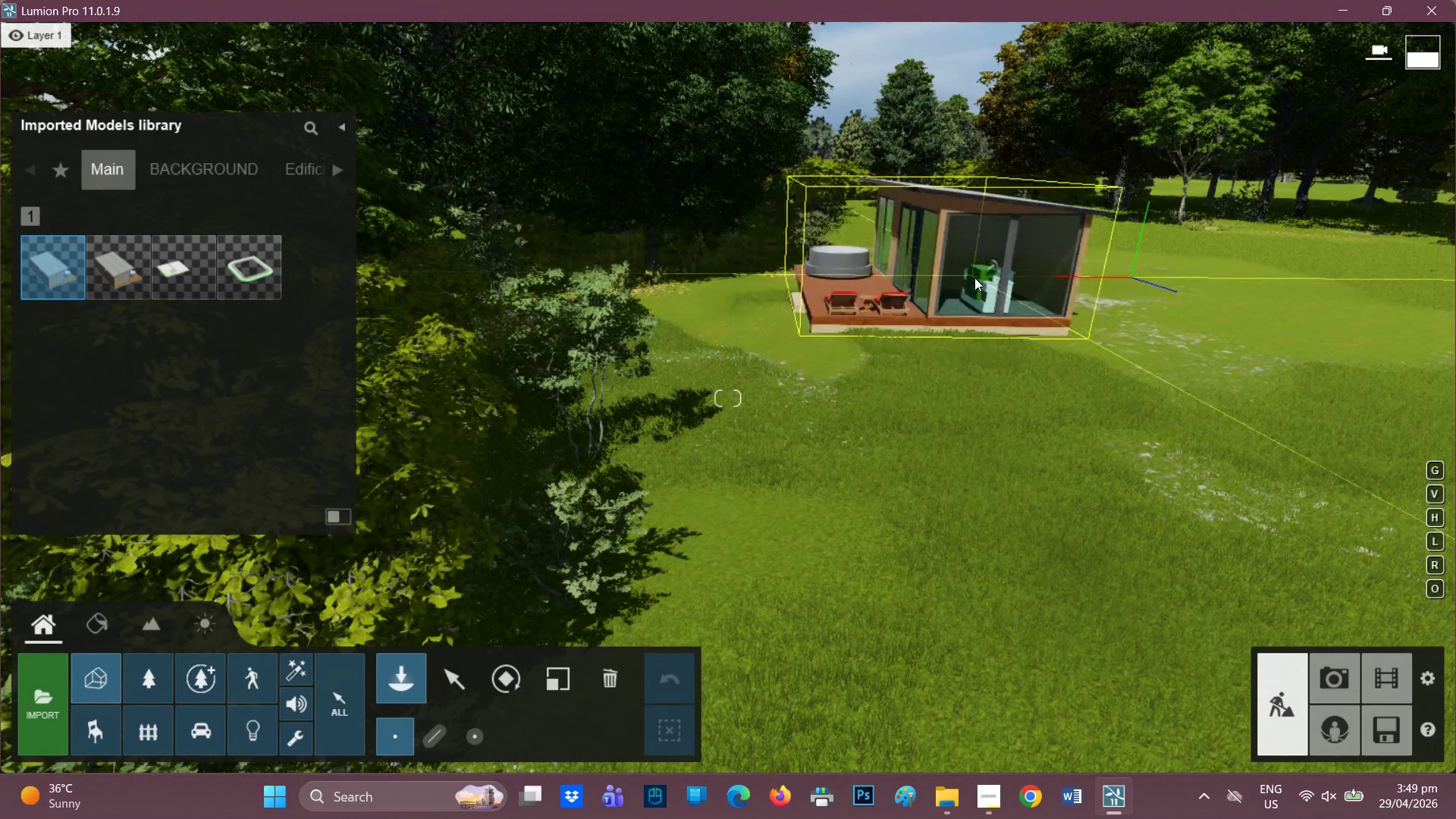 
left_click([966, 249])
 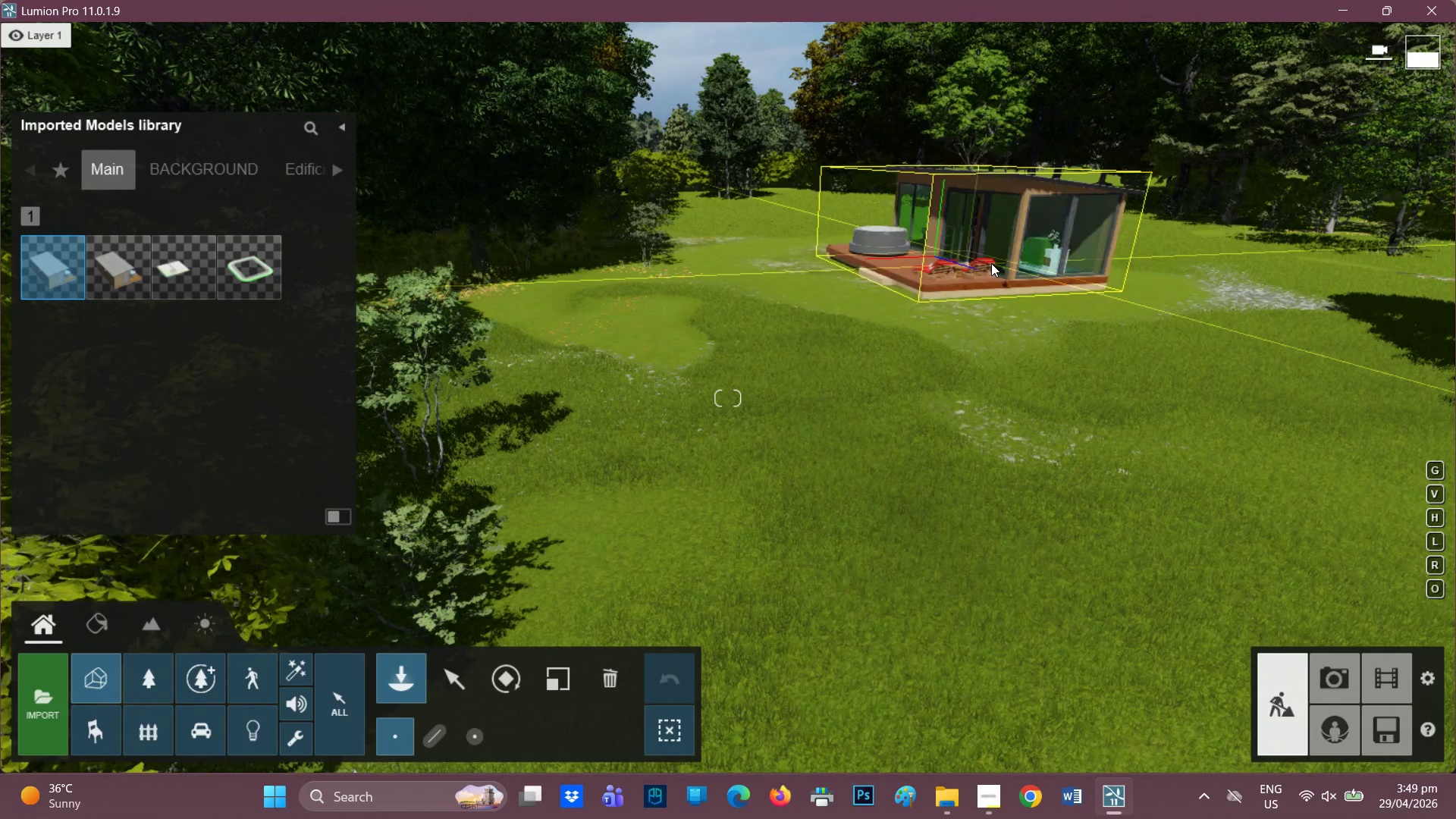 
hold_key(key=Q, duration=0.89)
 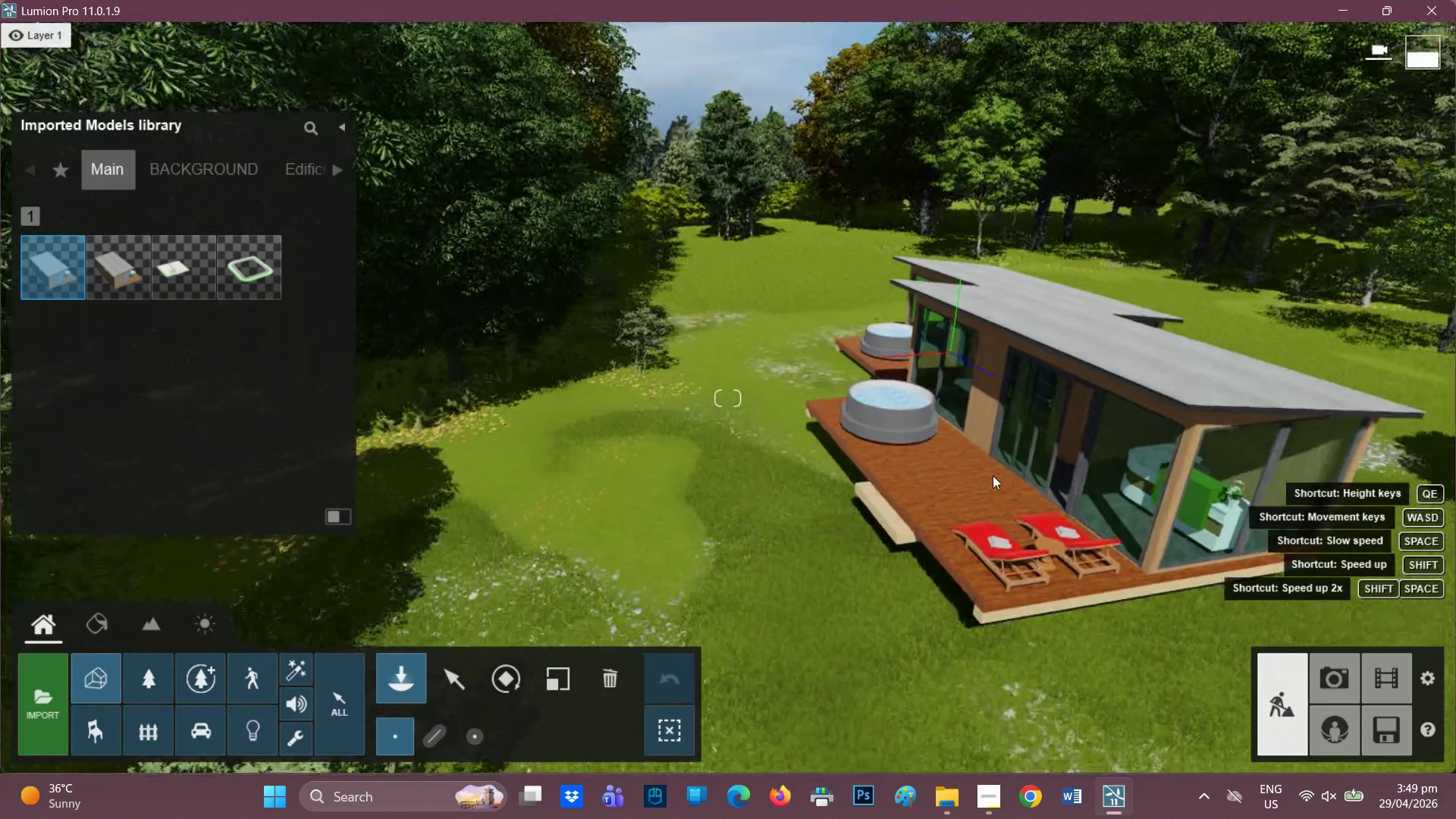 
scroll: coordinate [996, 476], scroll_direction: up, amount: 6.0
 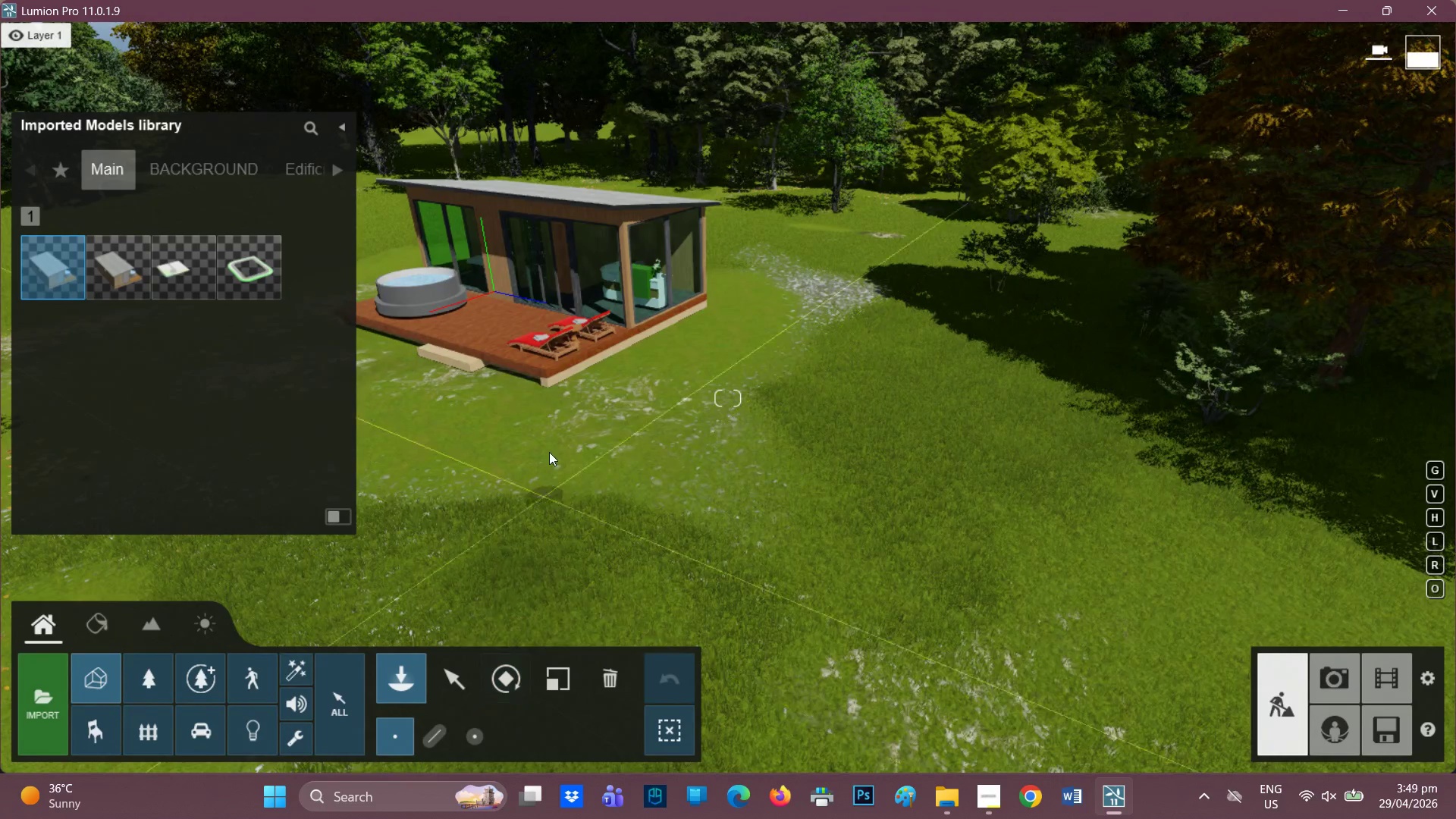 
left_click_drag(start_coordinate=[503, 674], to_coordinate=[502, 664])
 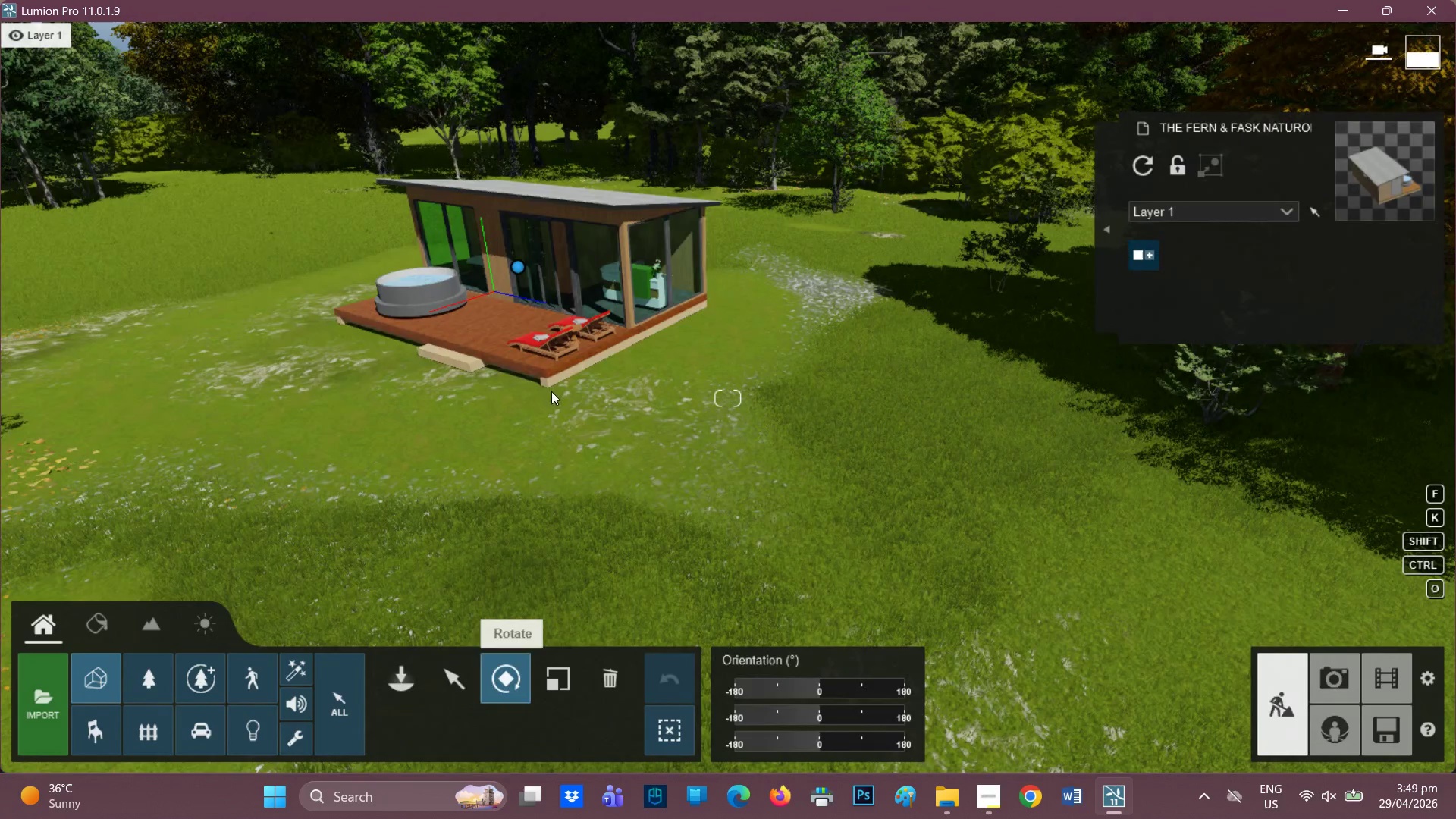 
scroll: coordinate [551, 384], scroll_direction: up, amount: 1.0
 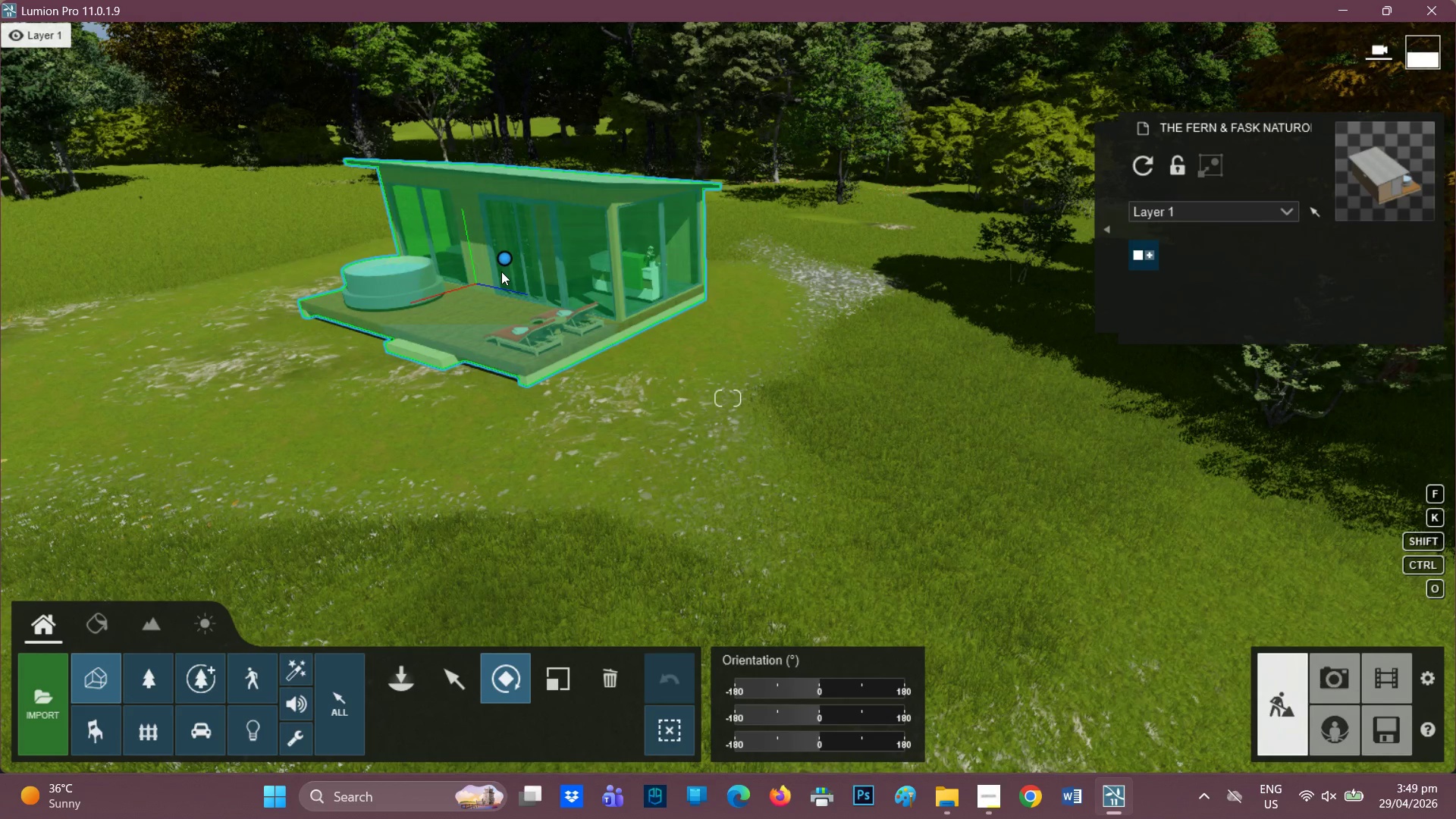 
left_click_drag(start_coordinate=[500, 252], to_coordinate=[452, 275])
 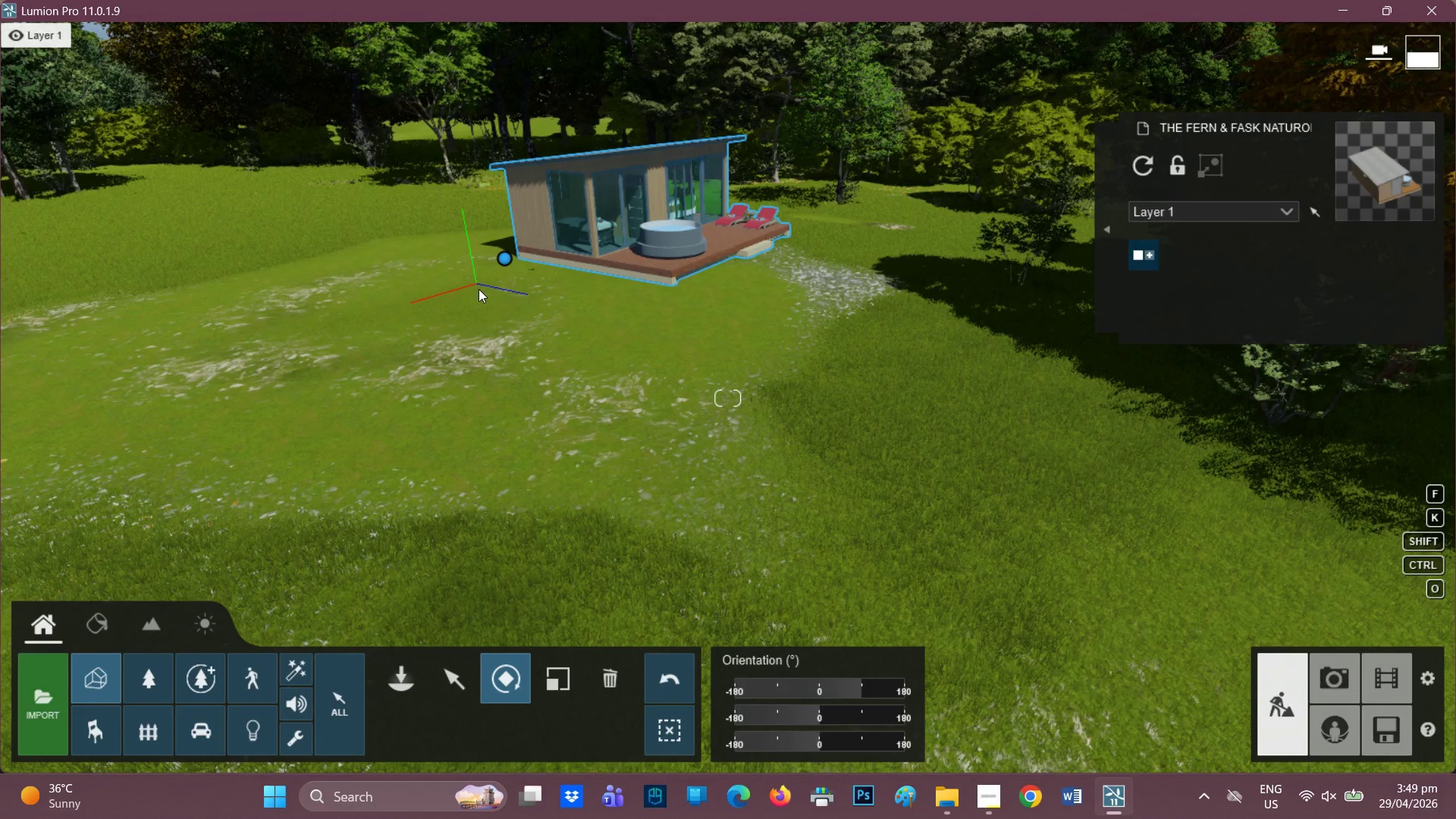 
key(M)
 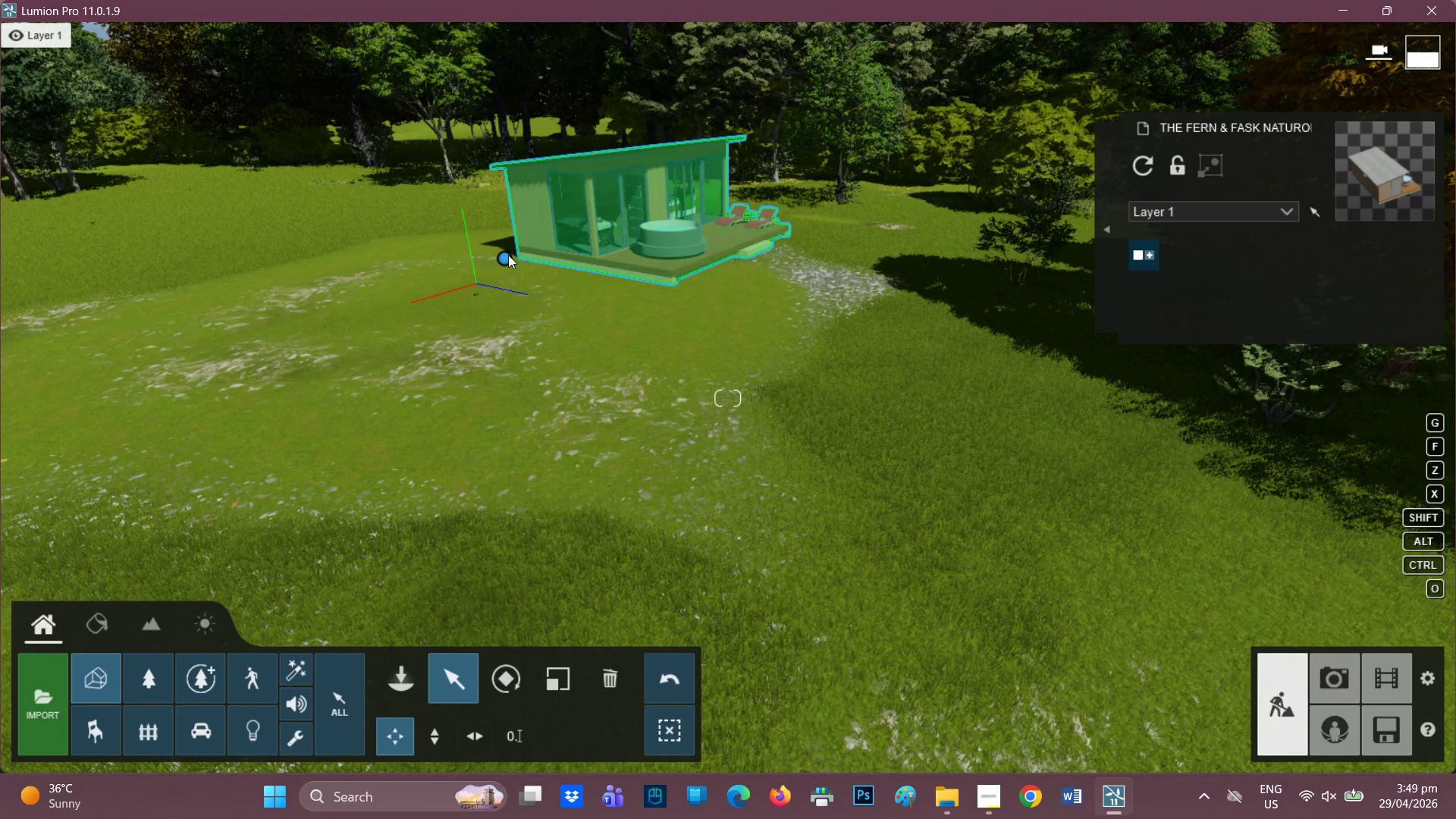 
left_click_drag(start_coordinate=[500, 254], to_coordinate=[99, 350])
 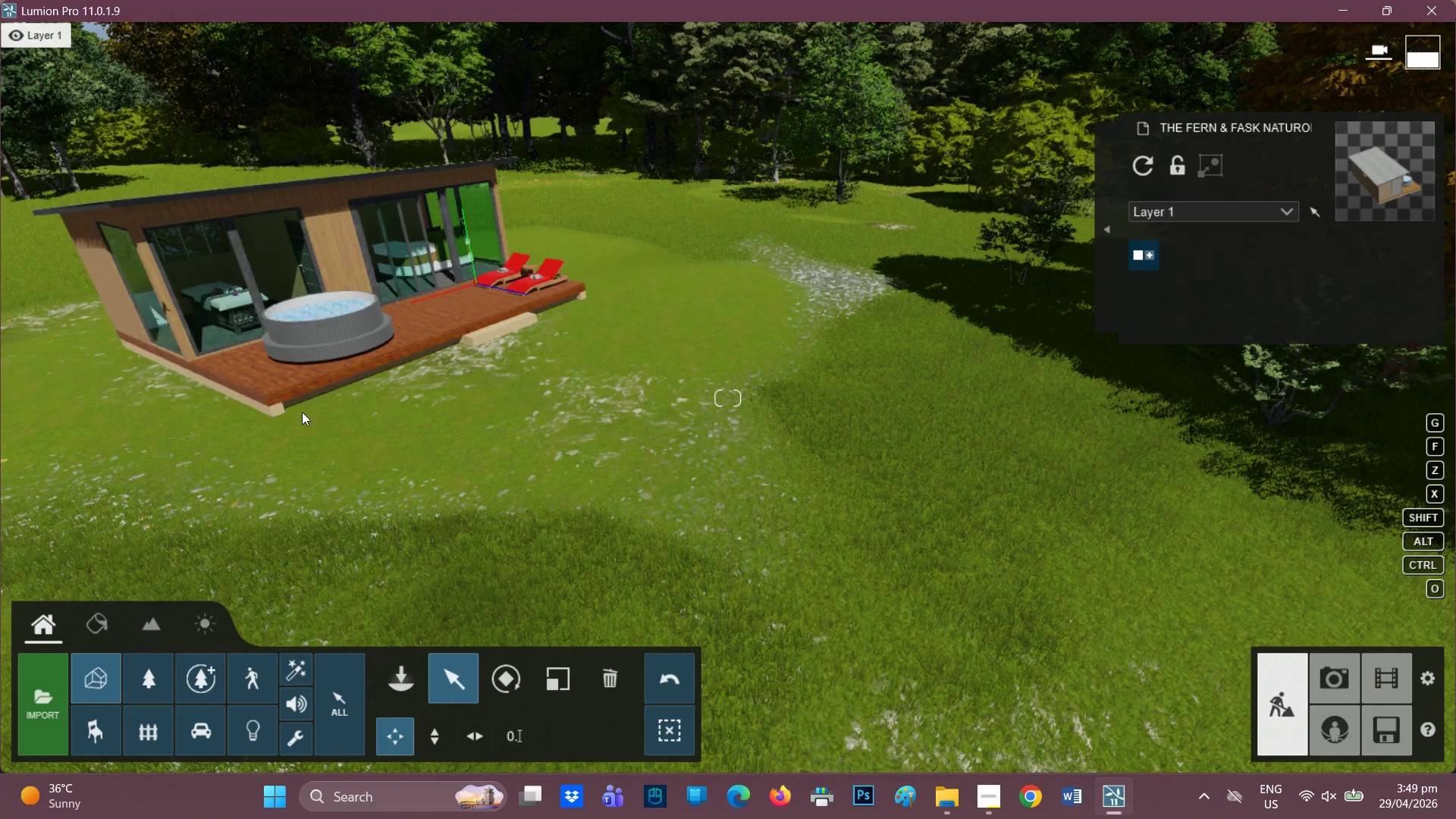 
scroll: coordinate [353, 353], scroll_direction: up, amount: 6.0
 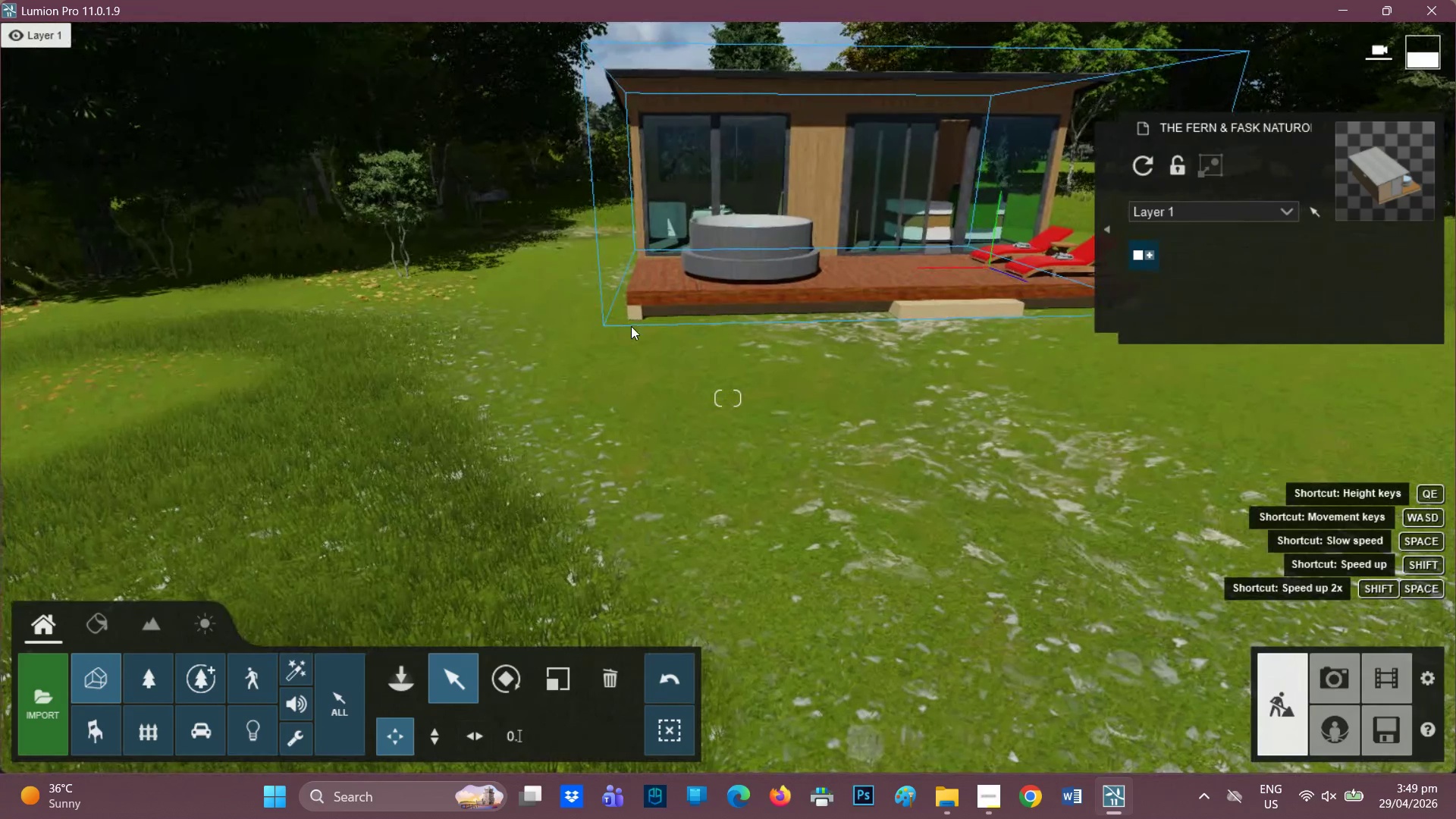 
key(Q)
 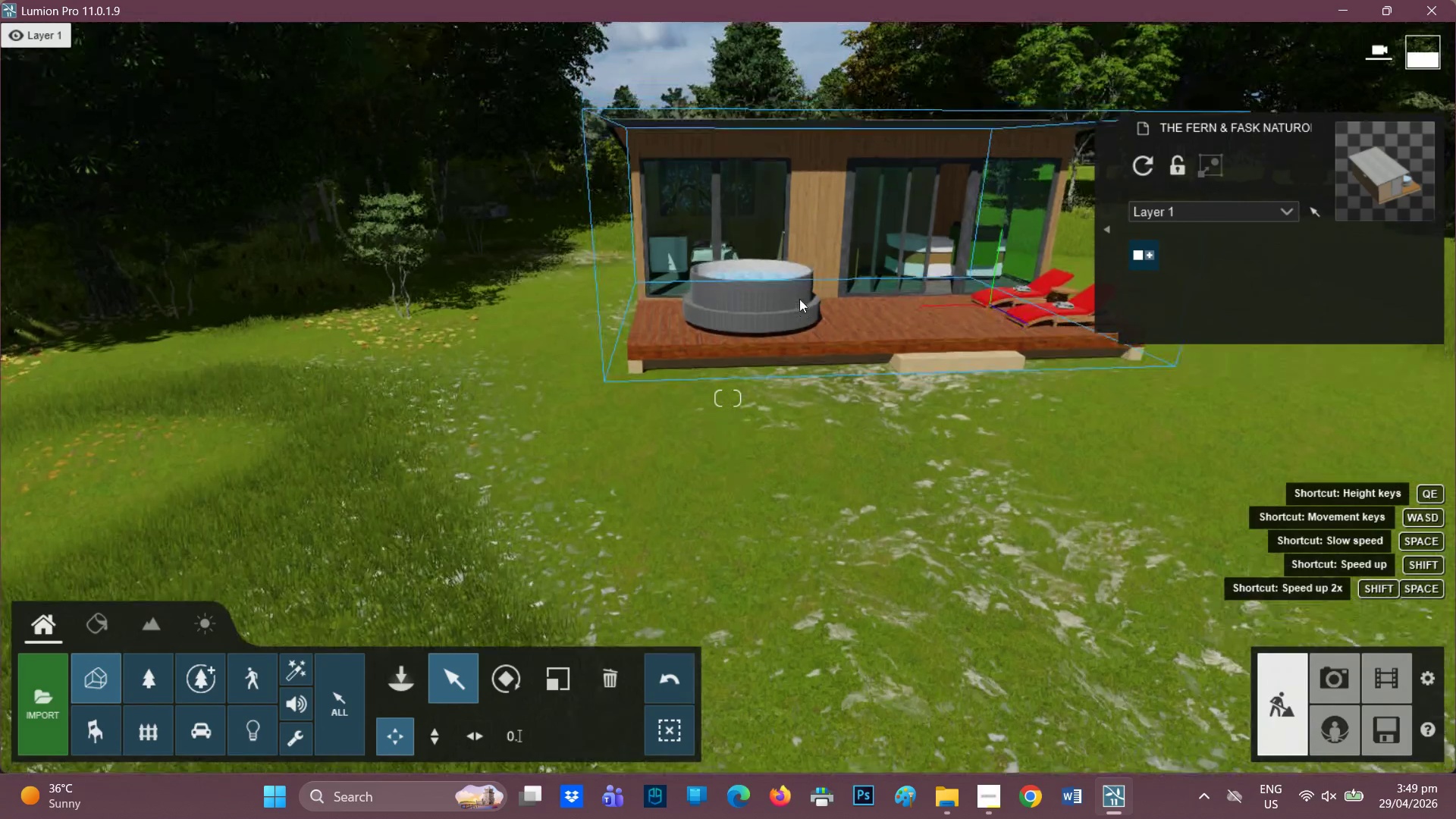 
scroll: coordinate [874, 330], scroll_direction: up, amount: 11.0
 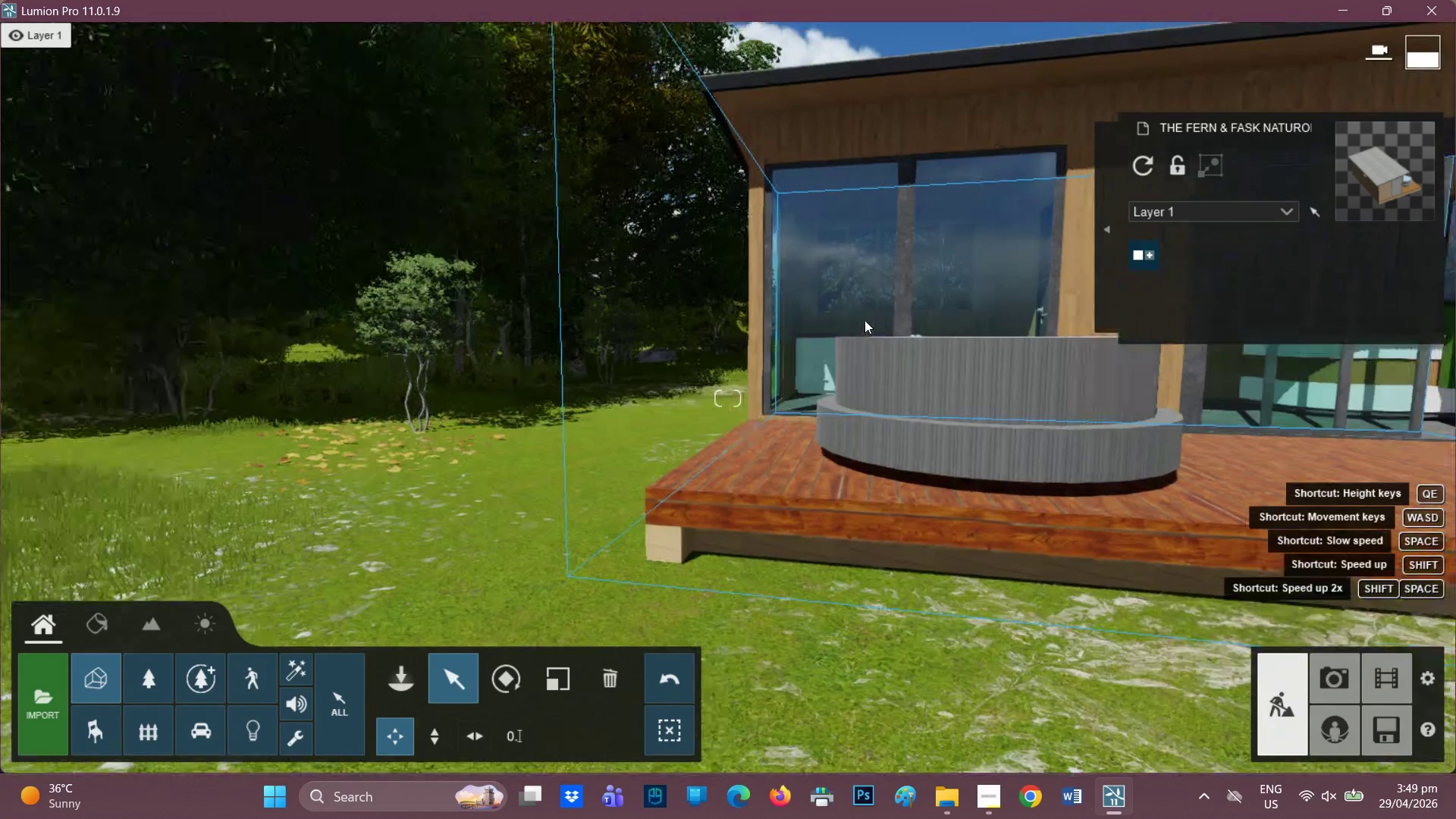 
hold_key(key=D, duration=0.64)
 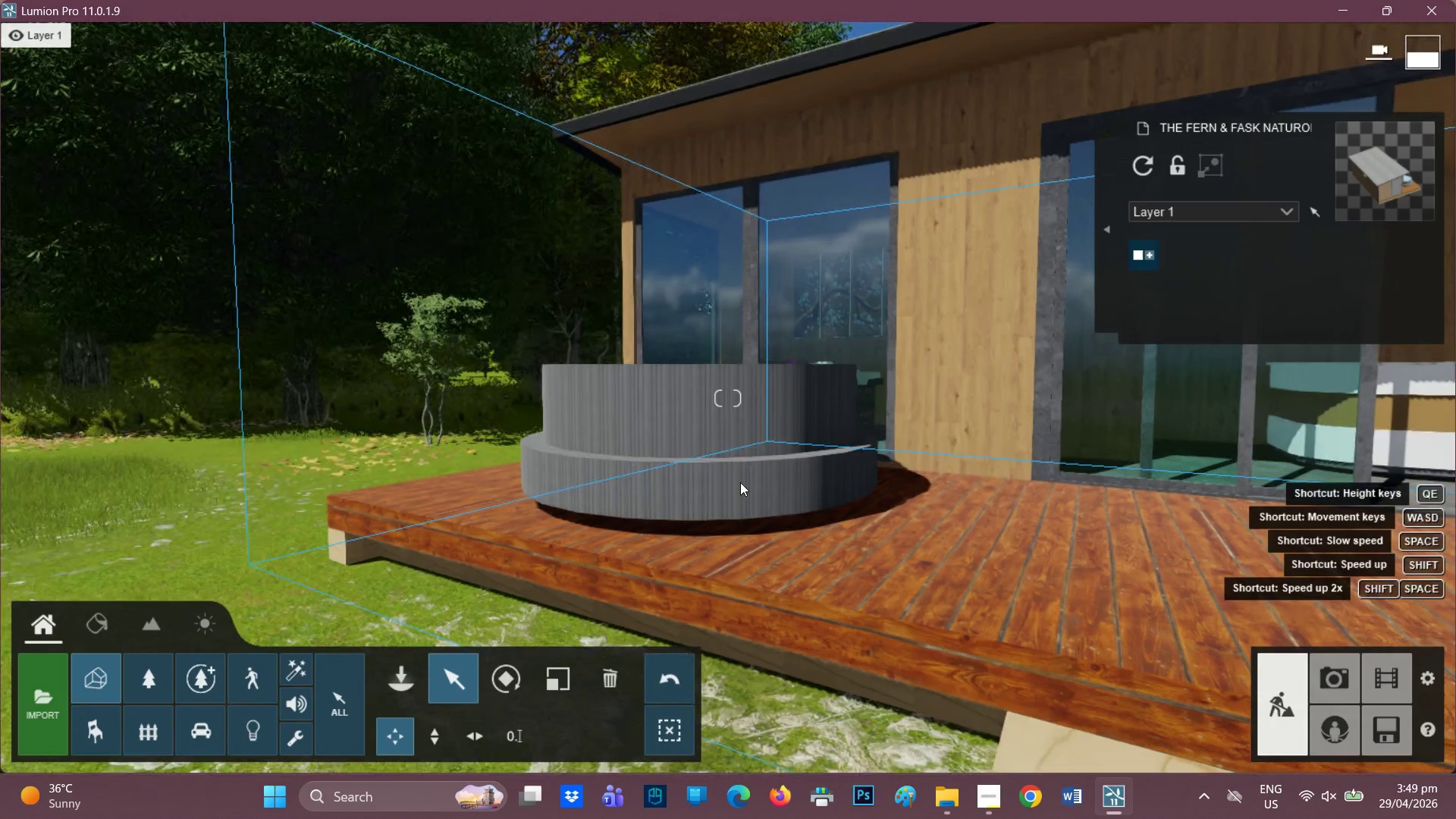 
key(E)
 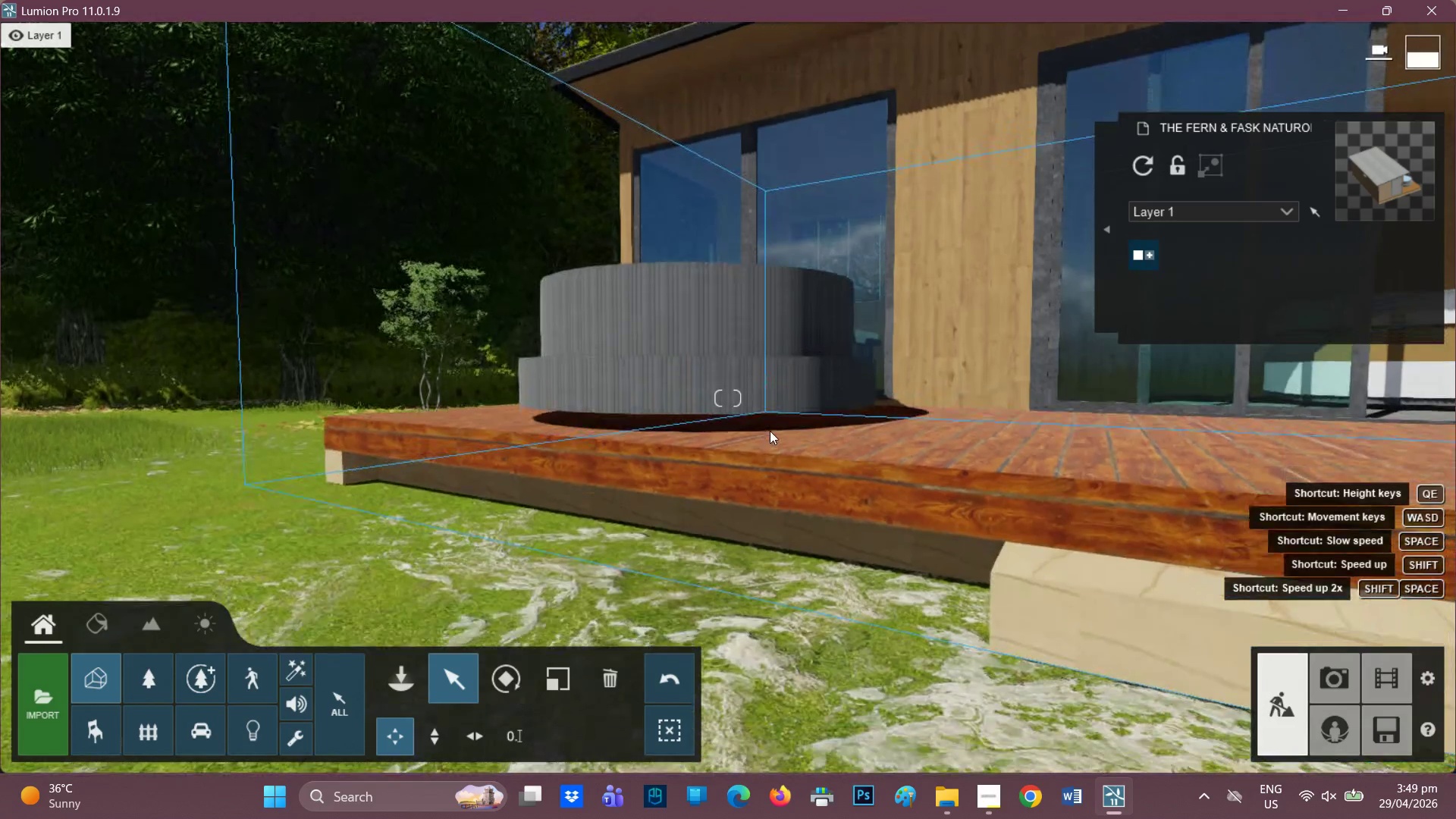 
type(eq)
 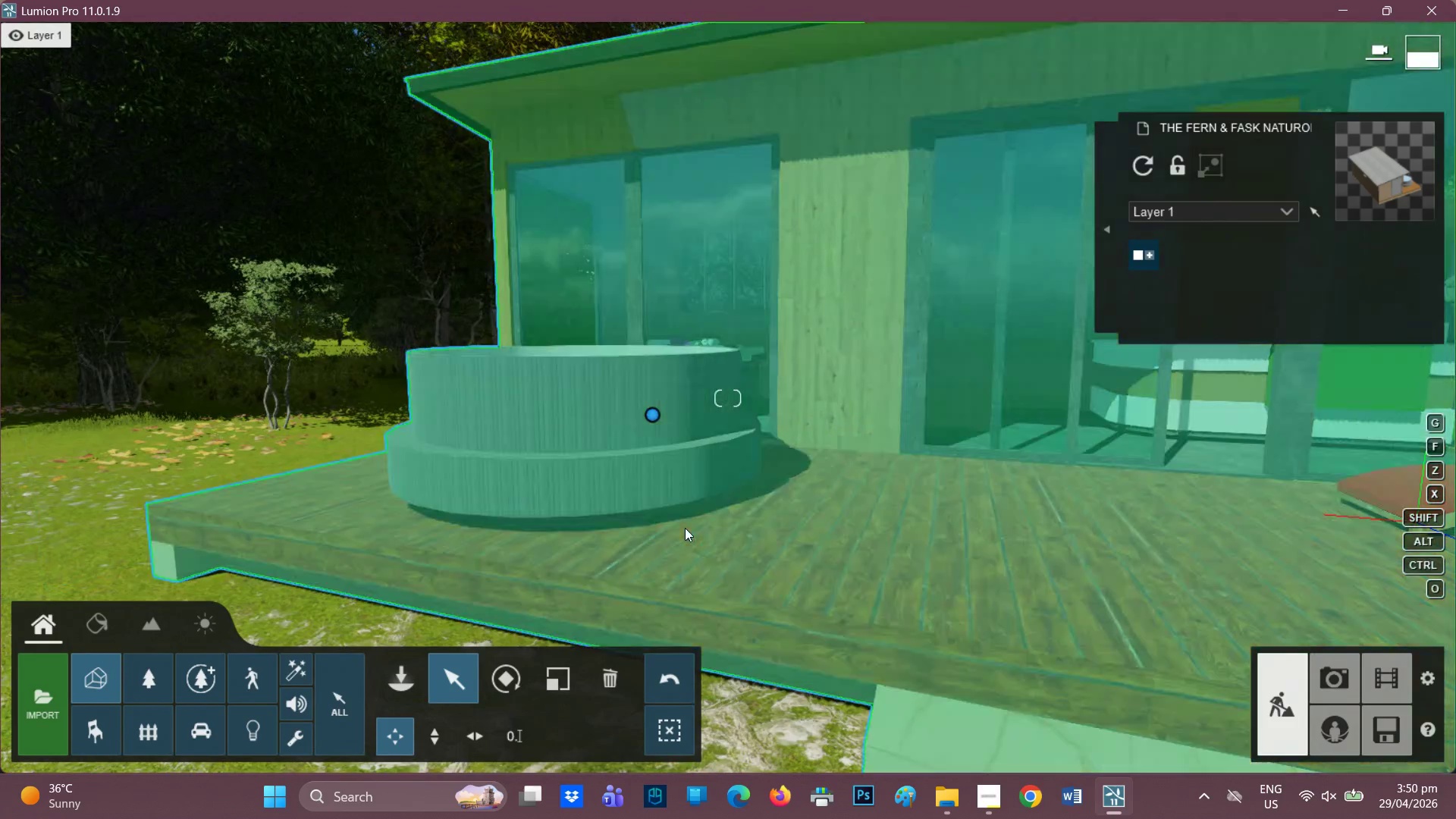 
scroll: coordinate [640, 526], scroll_direction: down, amount: 1.0
 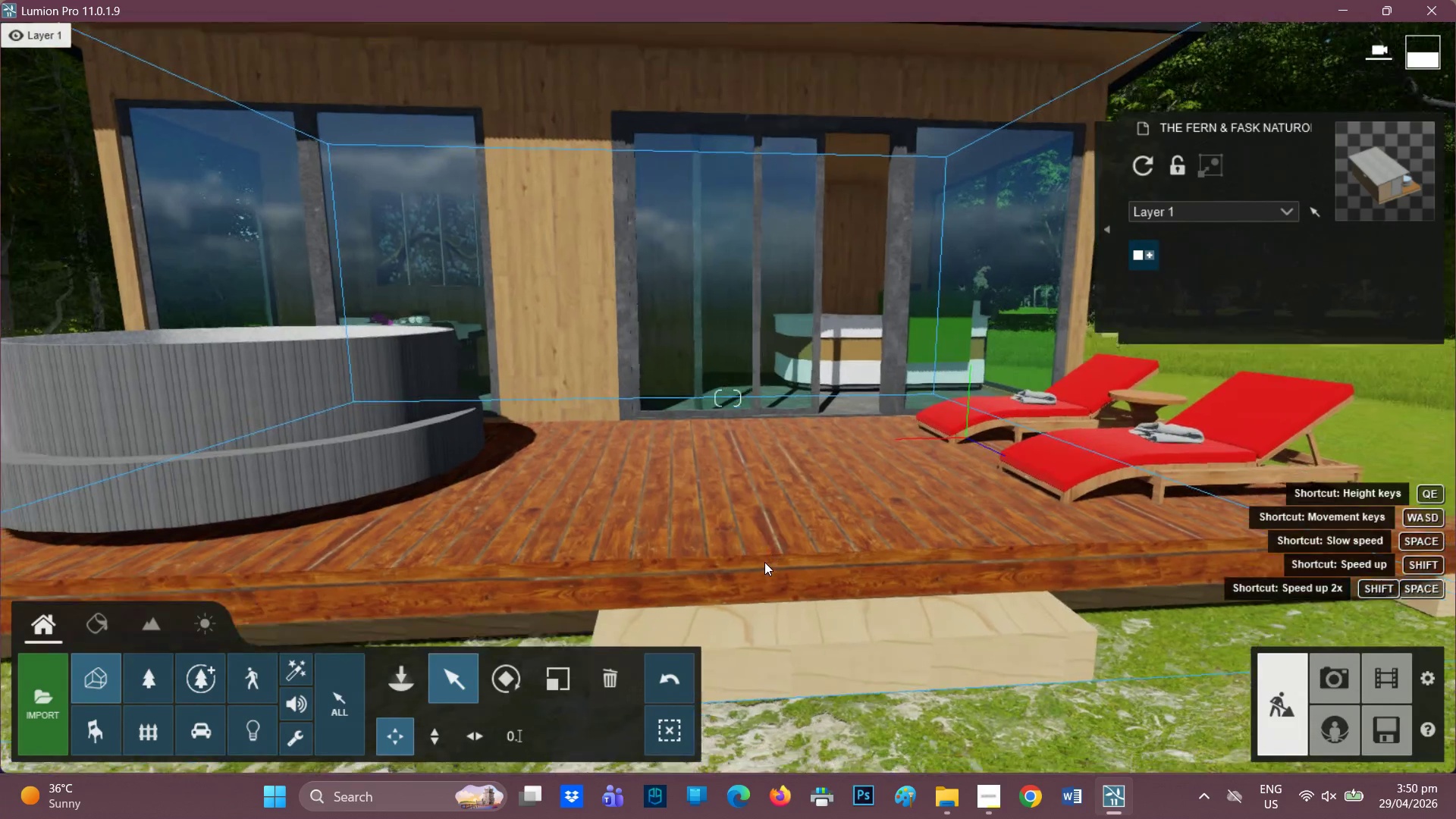 
scroll: coordinate [250, 456], scroll_direction: up, amount: 1.0
 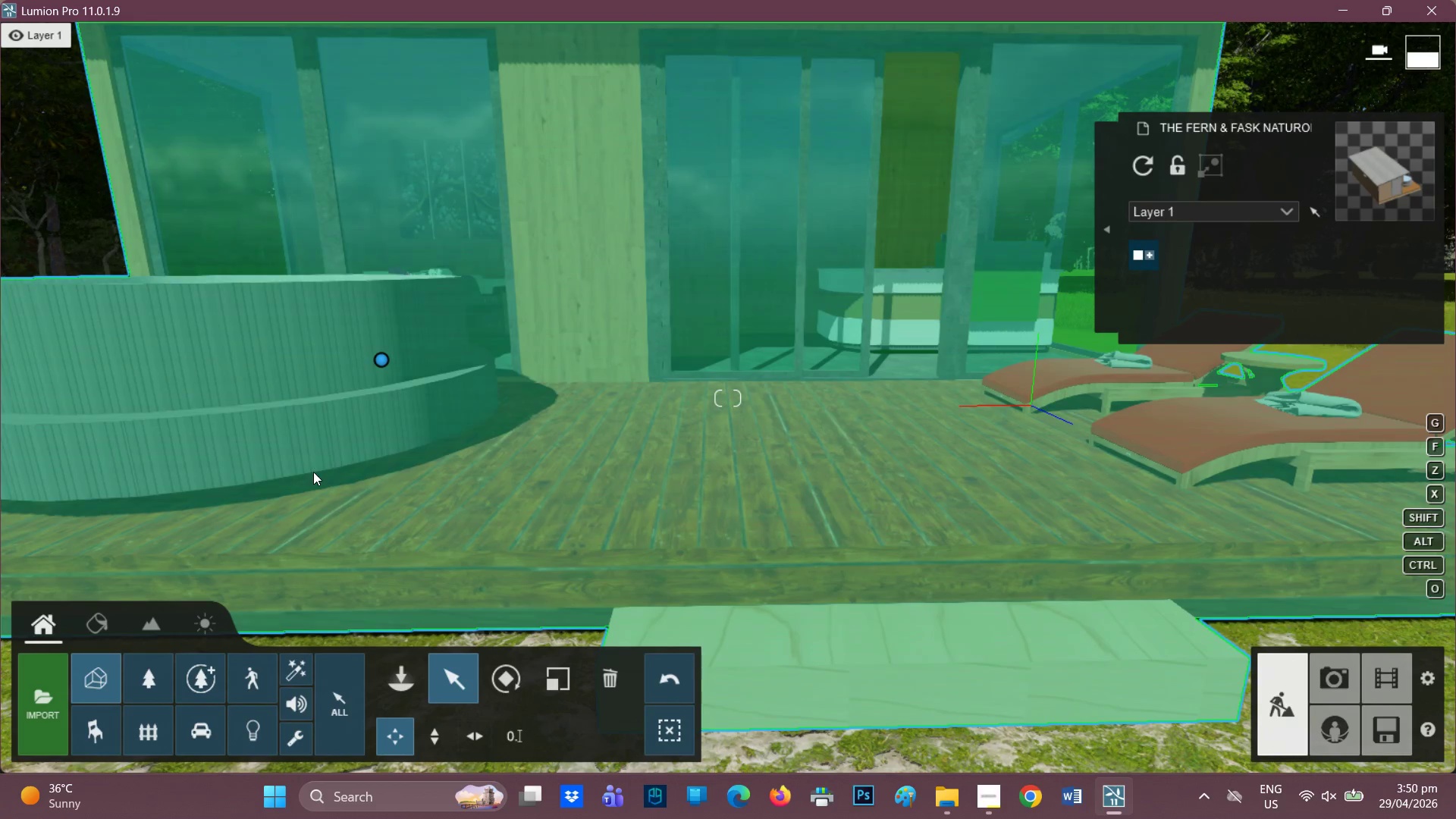 
hold_key(key=CapsLock, duration=0.31)
 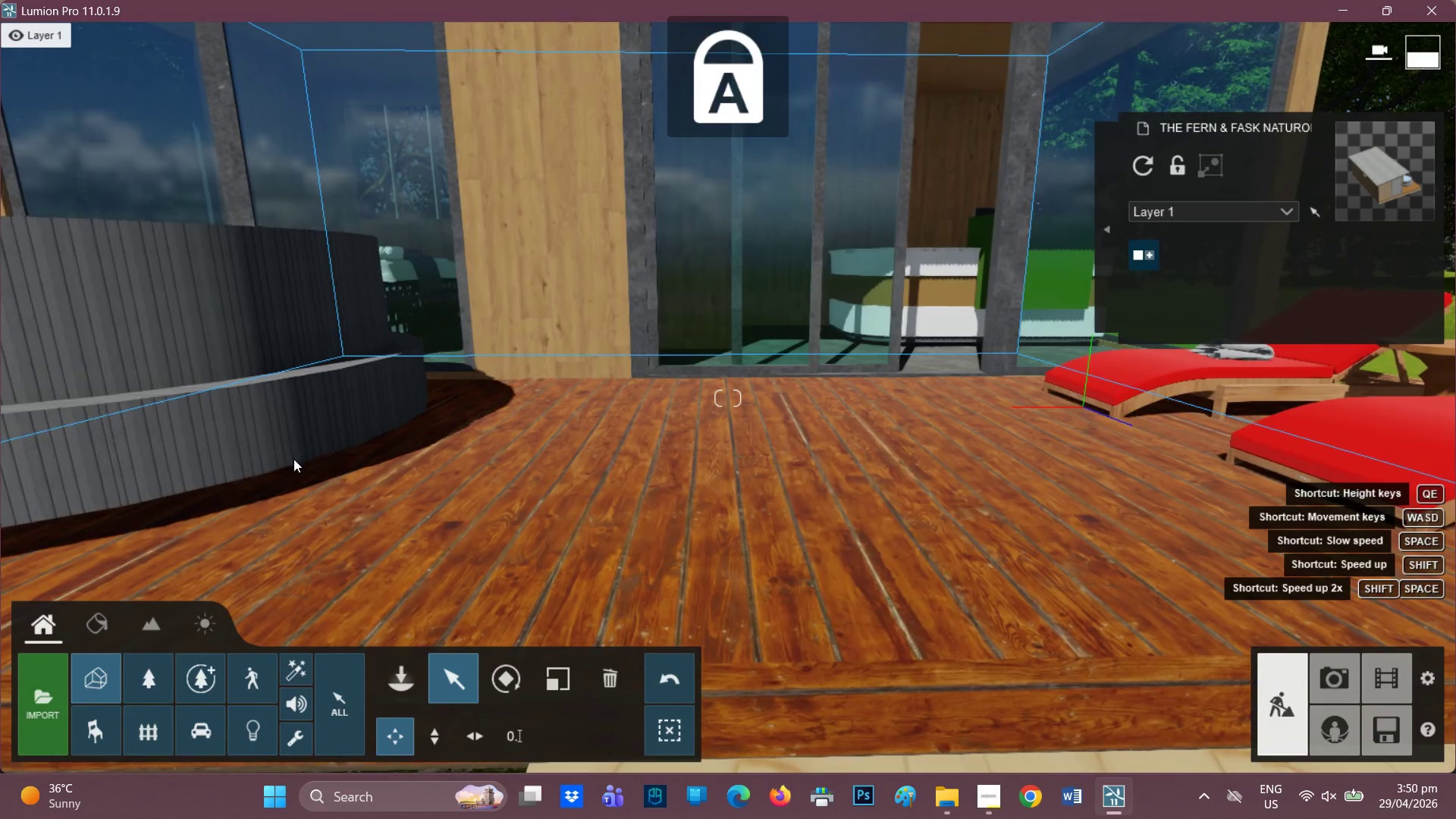 
scroll: coordinate [293, 459], scroll_direction: up, amount: 2.0
 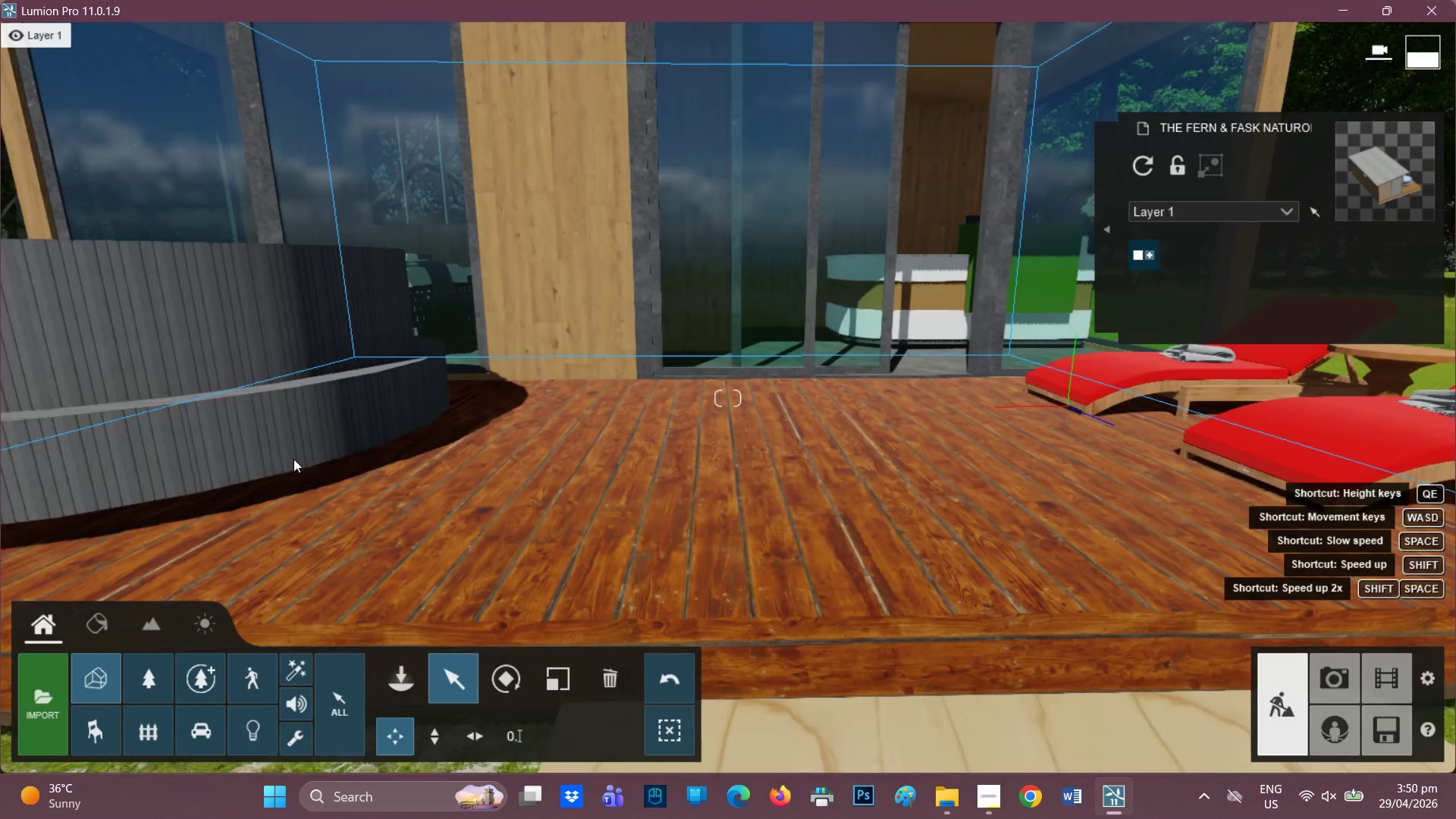 
type(AA)
 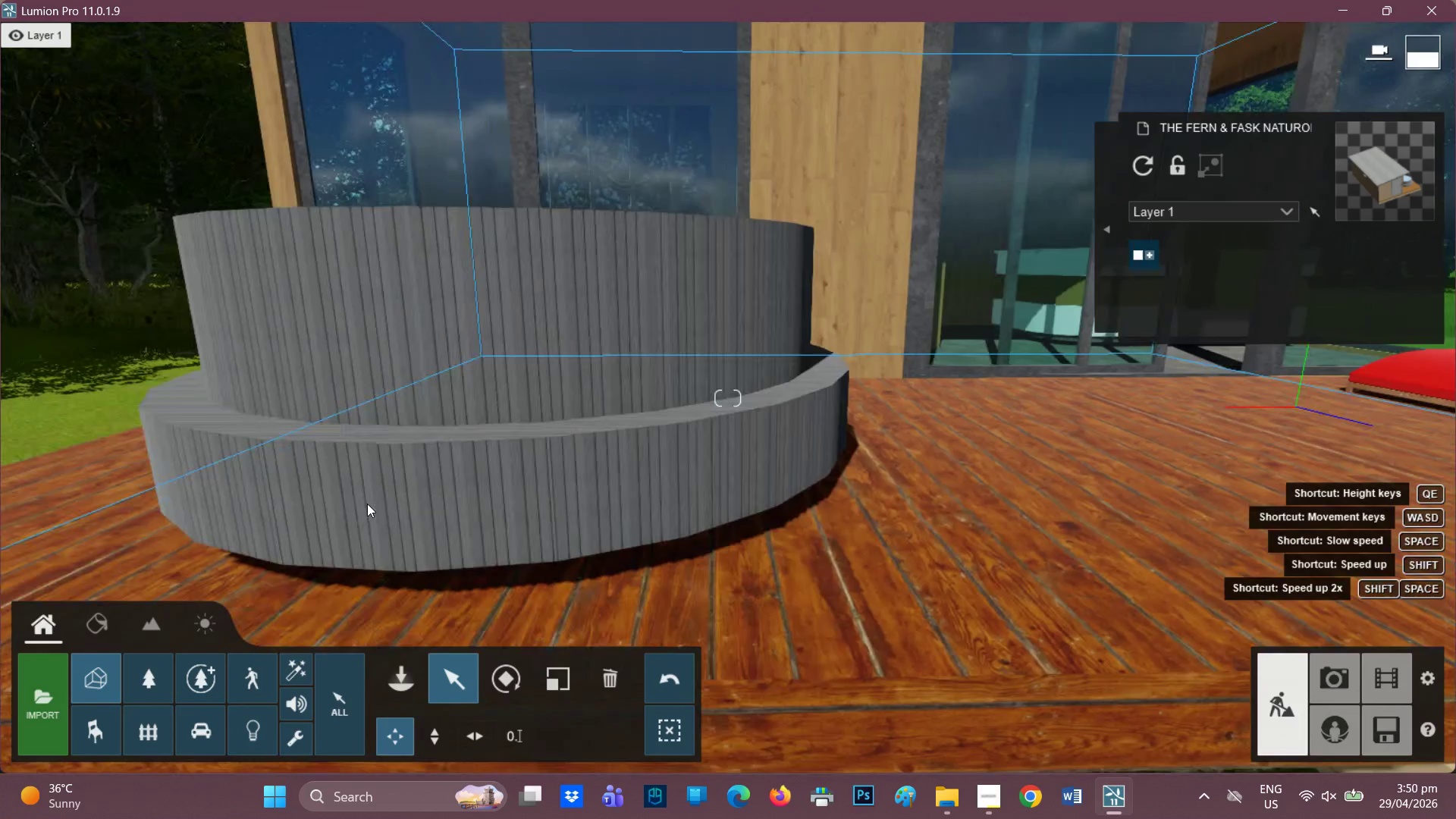 
scroll: coordinate [378, 502], scroll_direction: up, amount: 1.0
 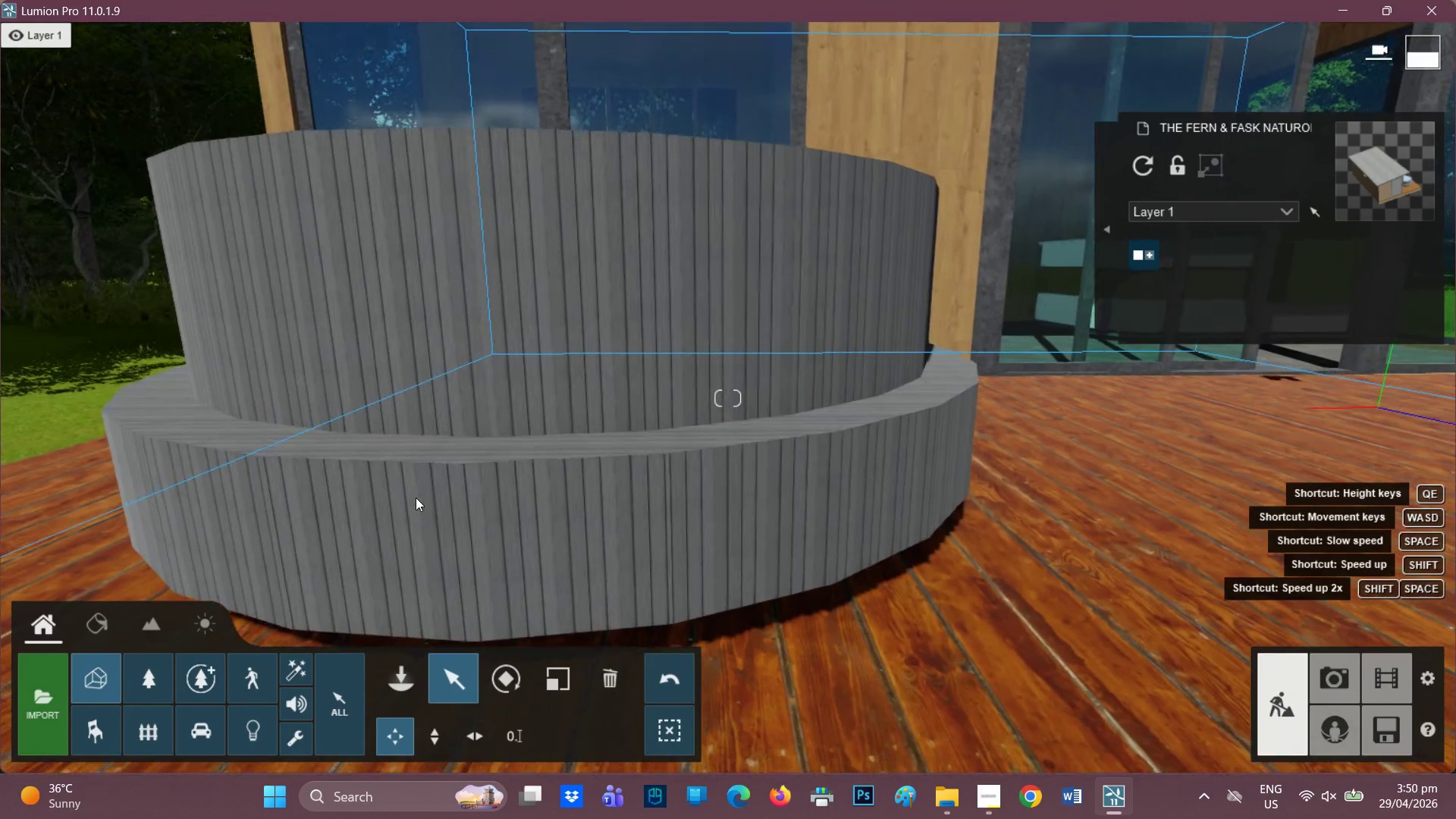 
type(QEE)
 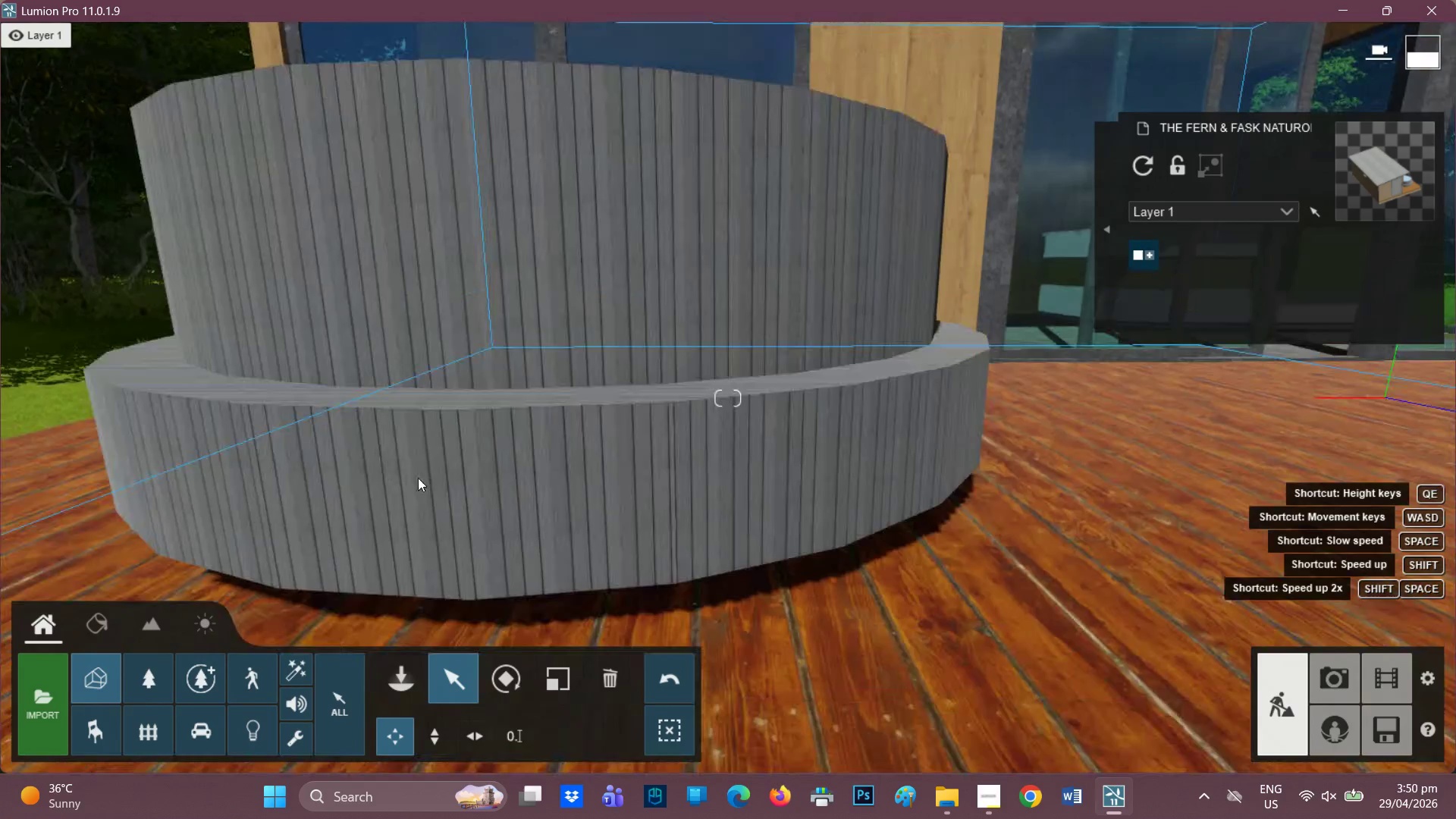 
key(E)
 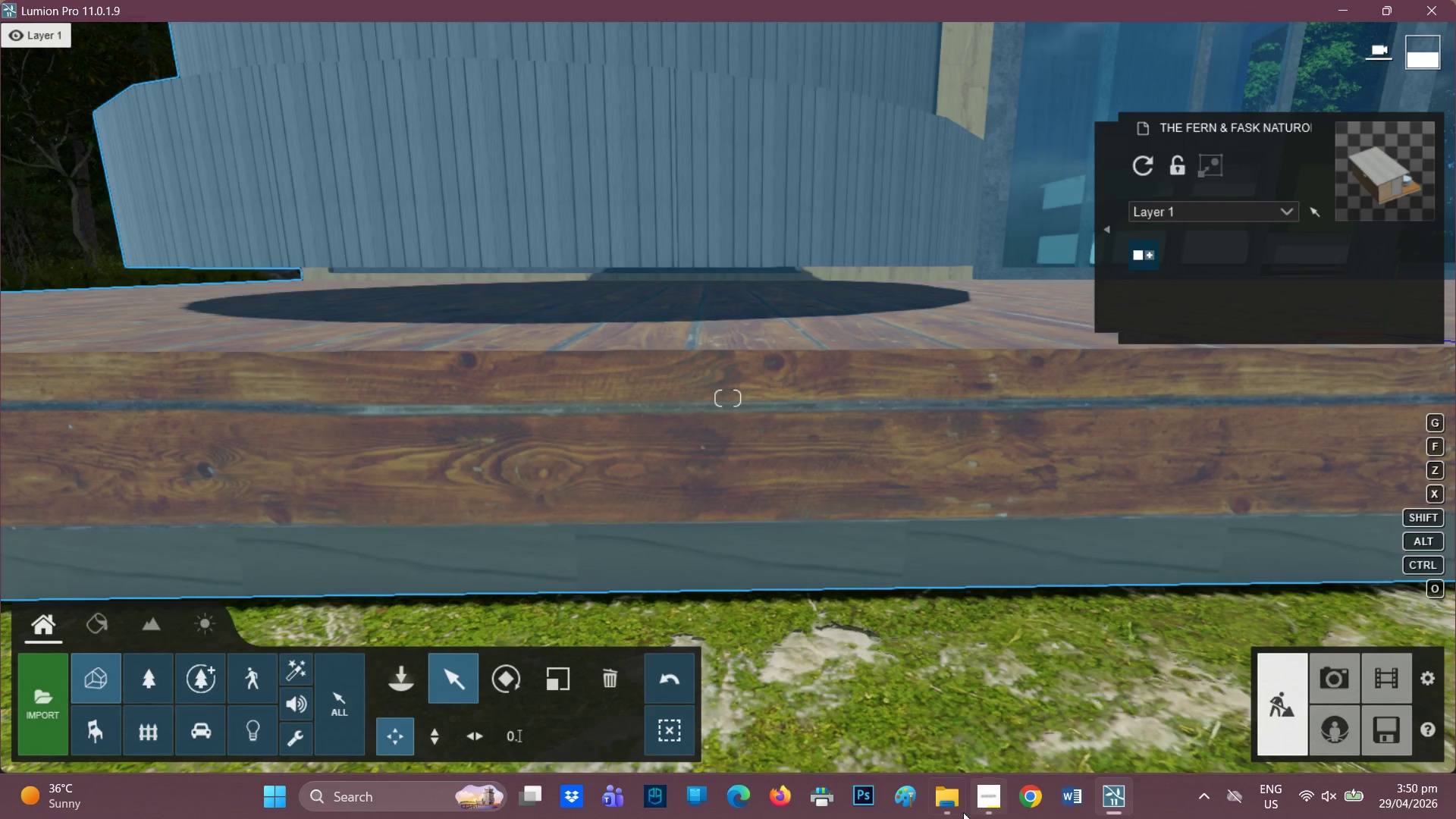 
wait(5.58)
 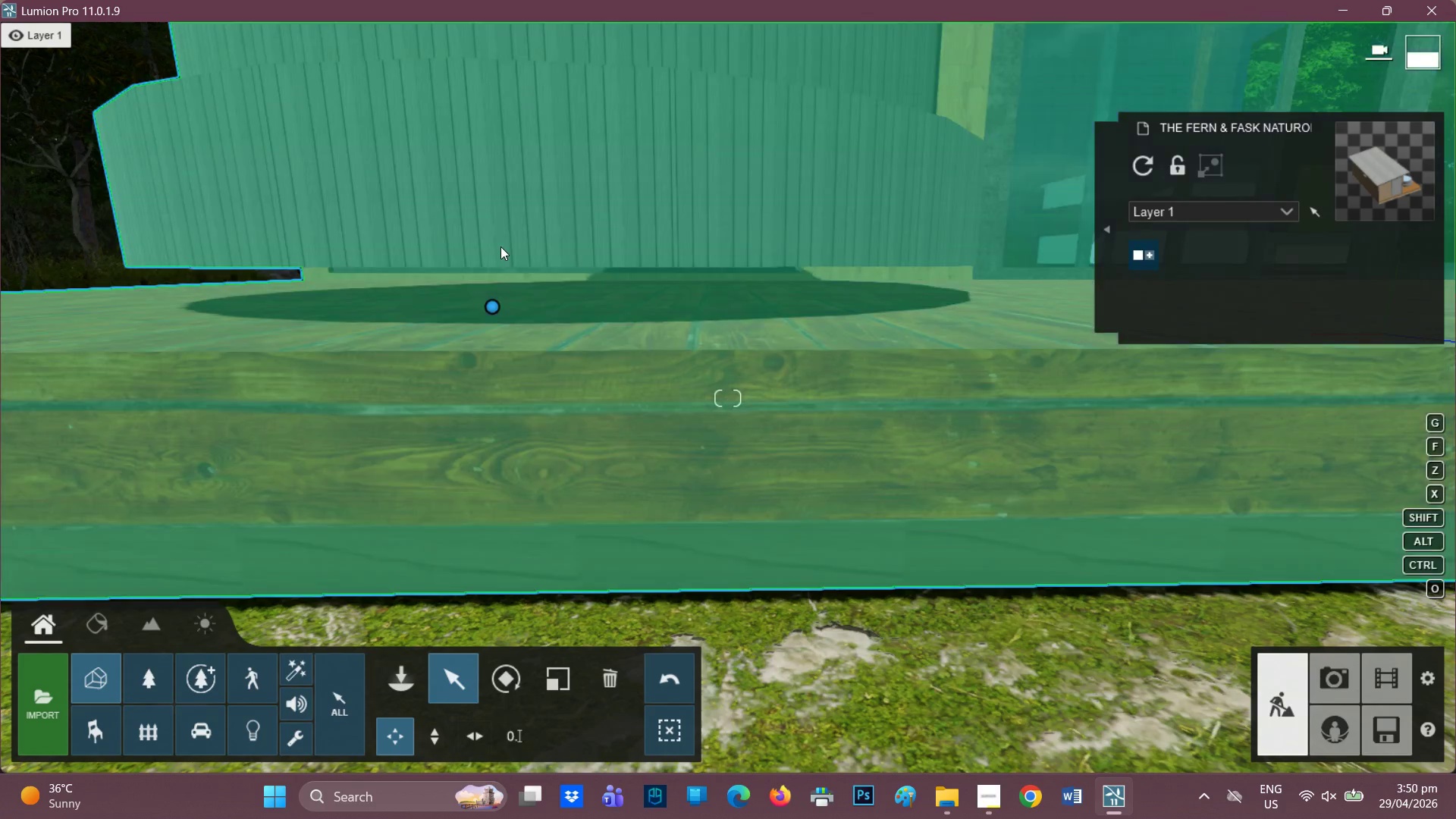 
left_click([944, 794])
 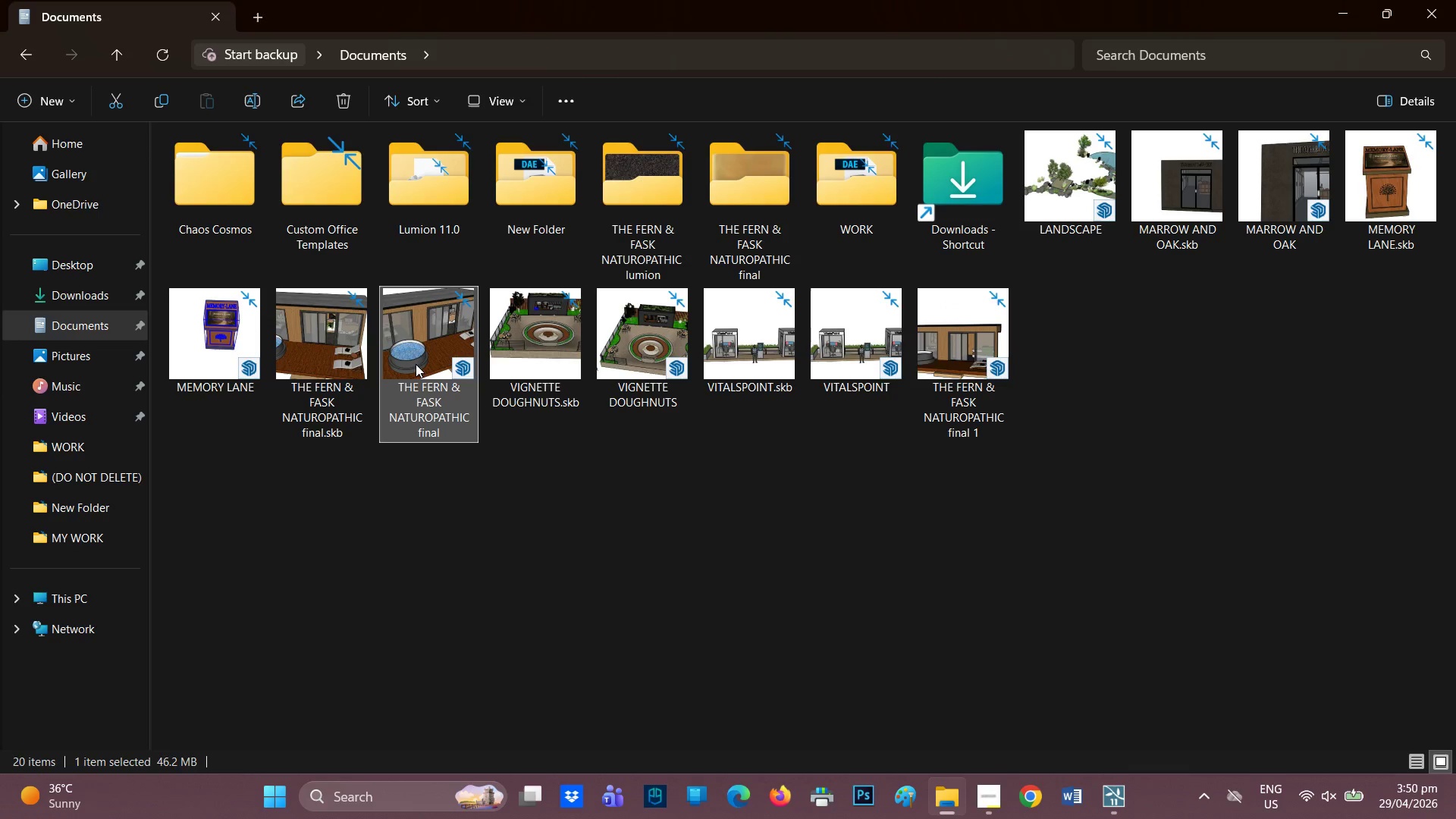 
left_click([418, 360])
 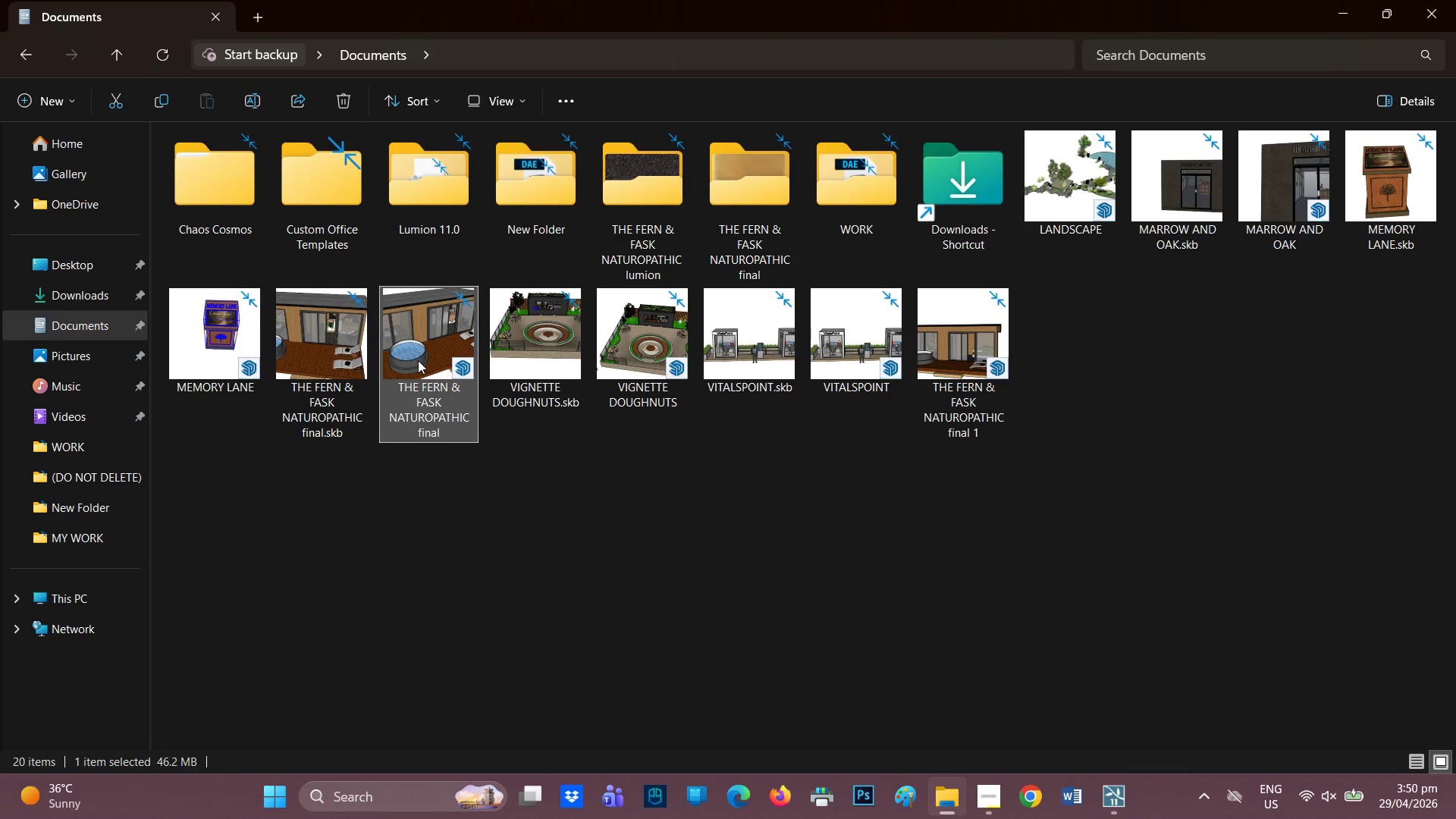 
key(Enter)
 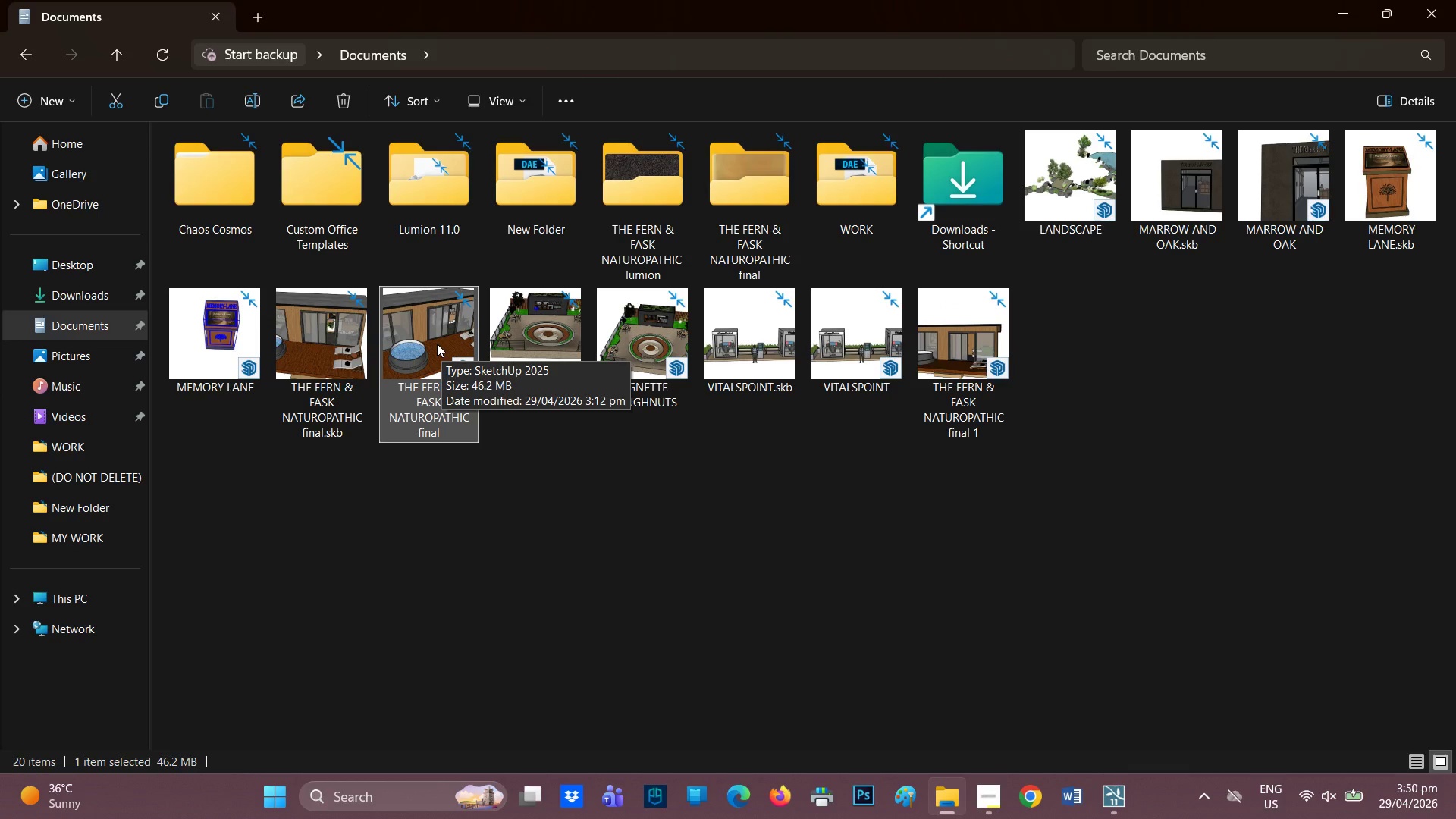 
wait(6.58)
 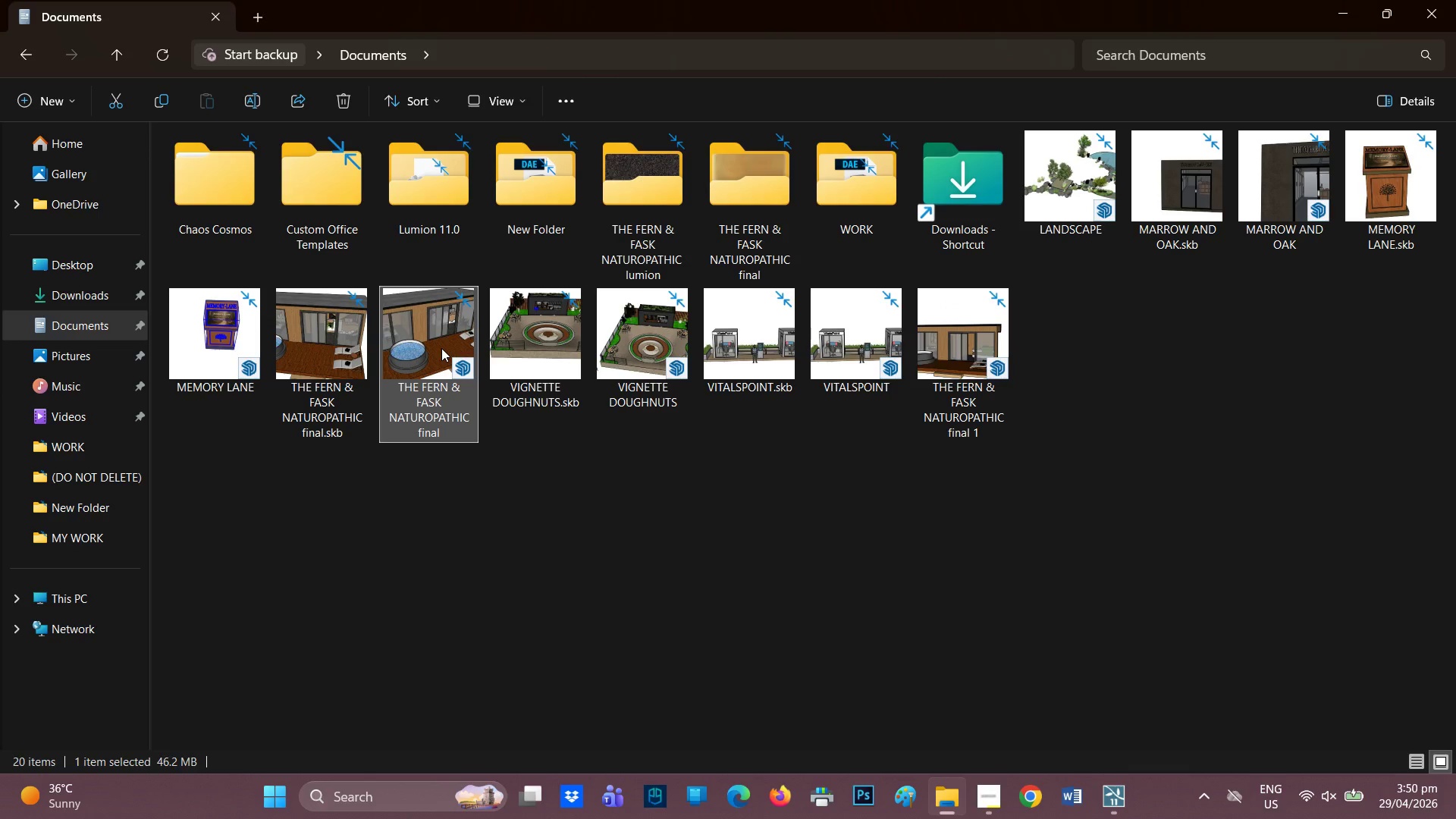 
scroll: coordinate [437, 344], scroll_direction: up, amount: 1.0
 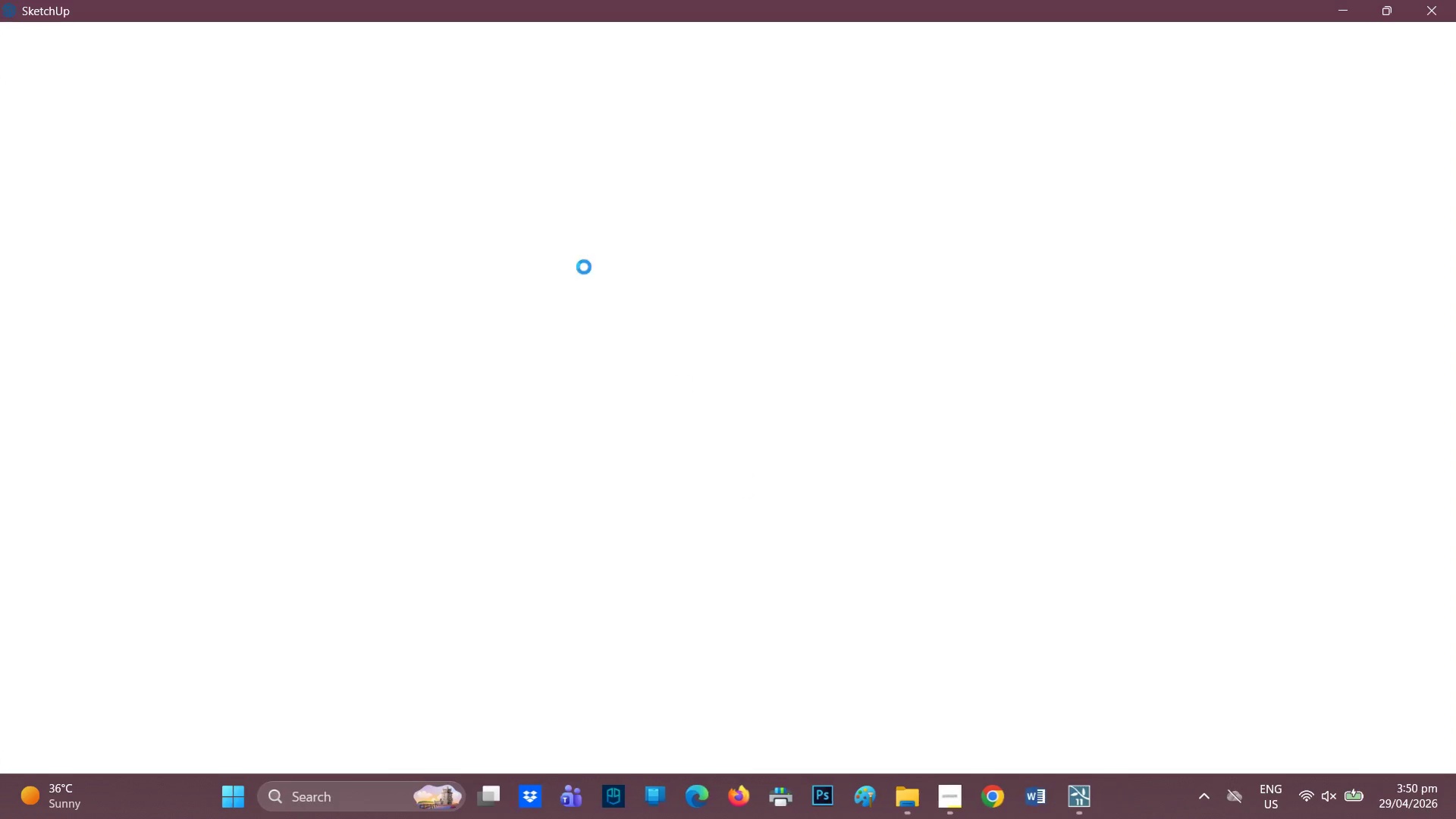 
wait(8.69)
 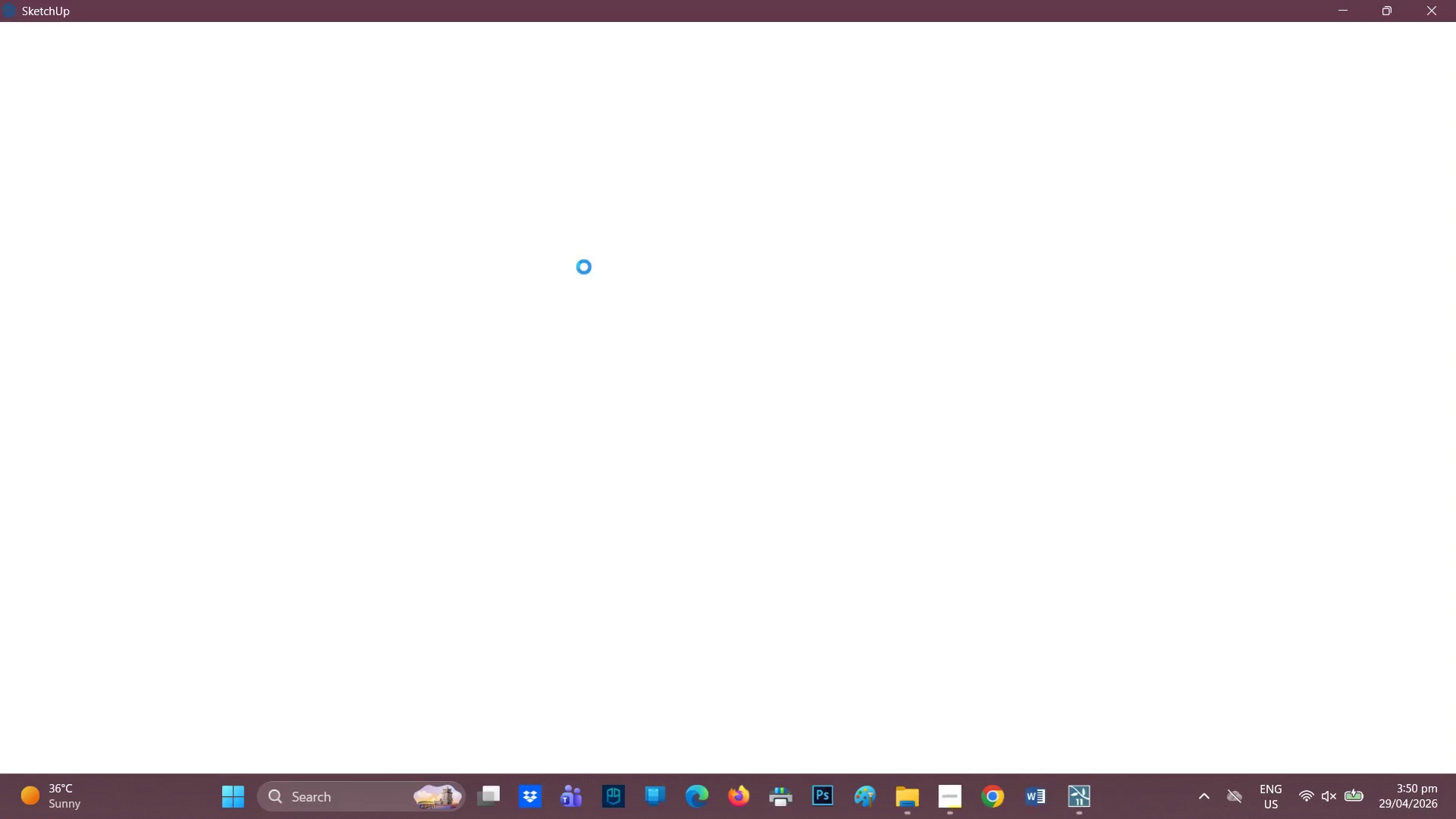 
left_click([1112, 795])
 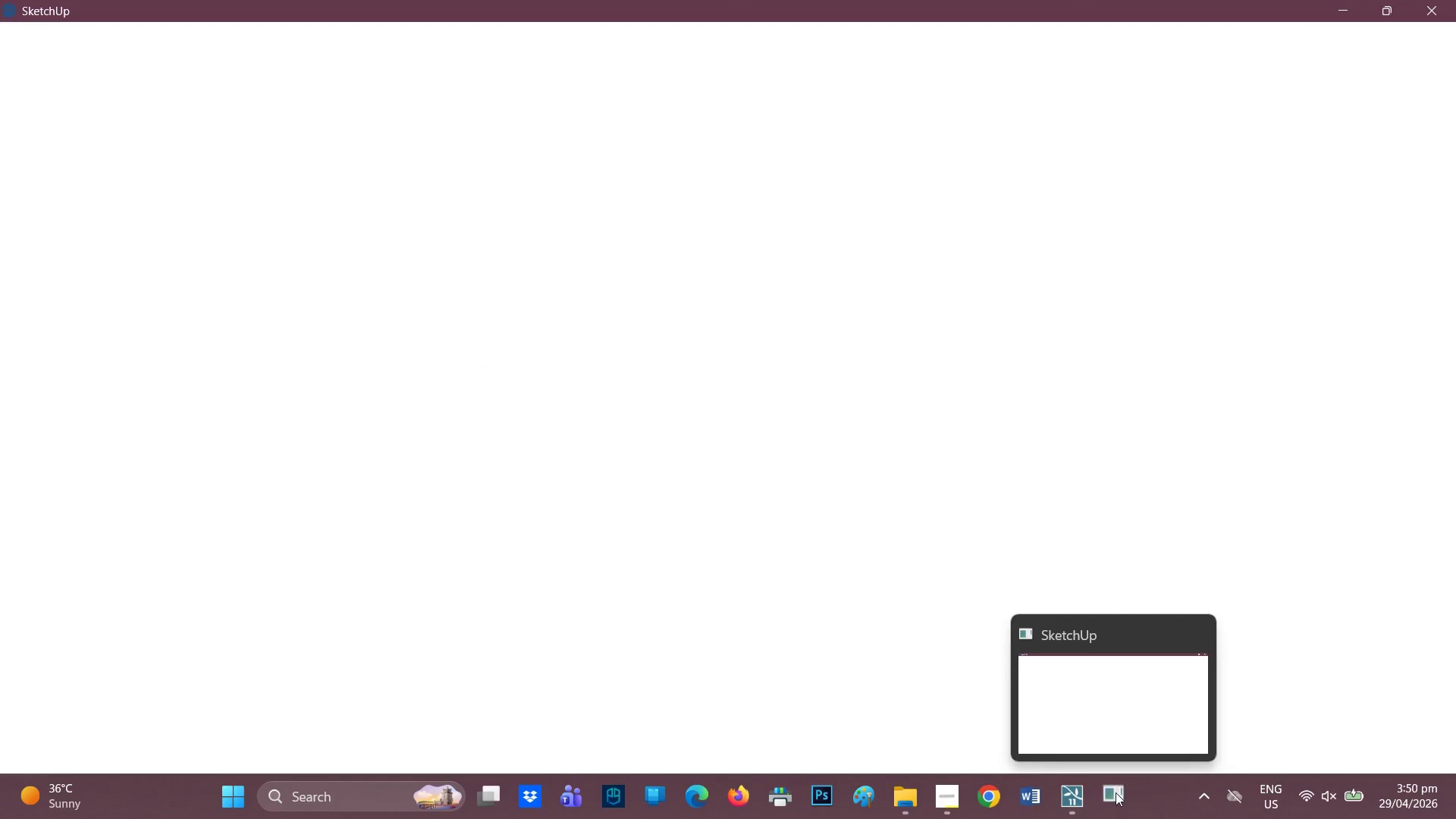 
mouse_move([1099, 796])
 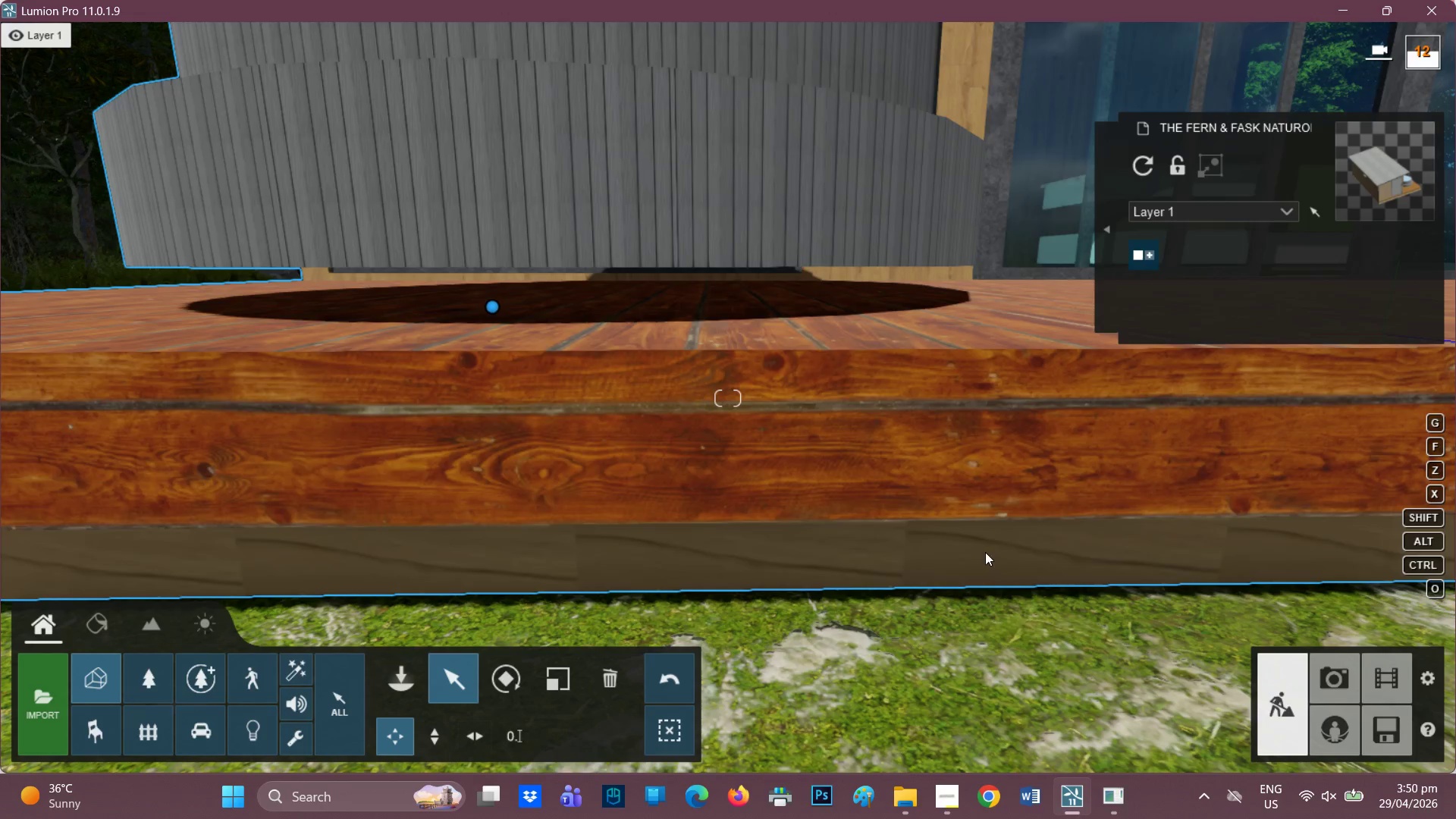 
left_click([602, 670])
 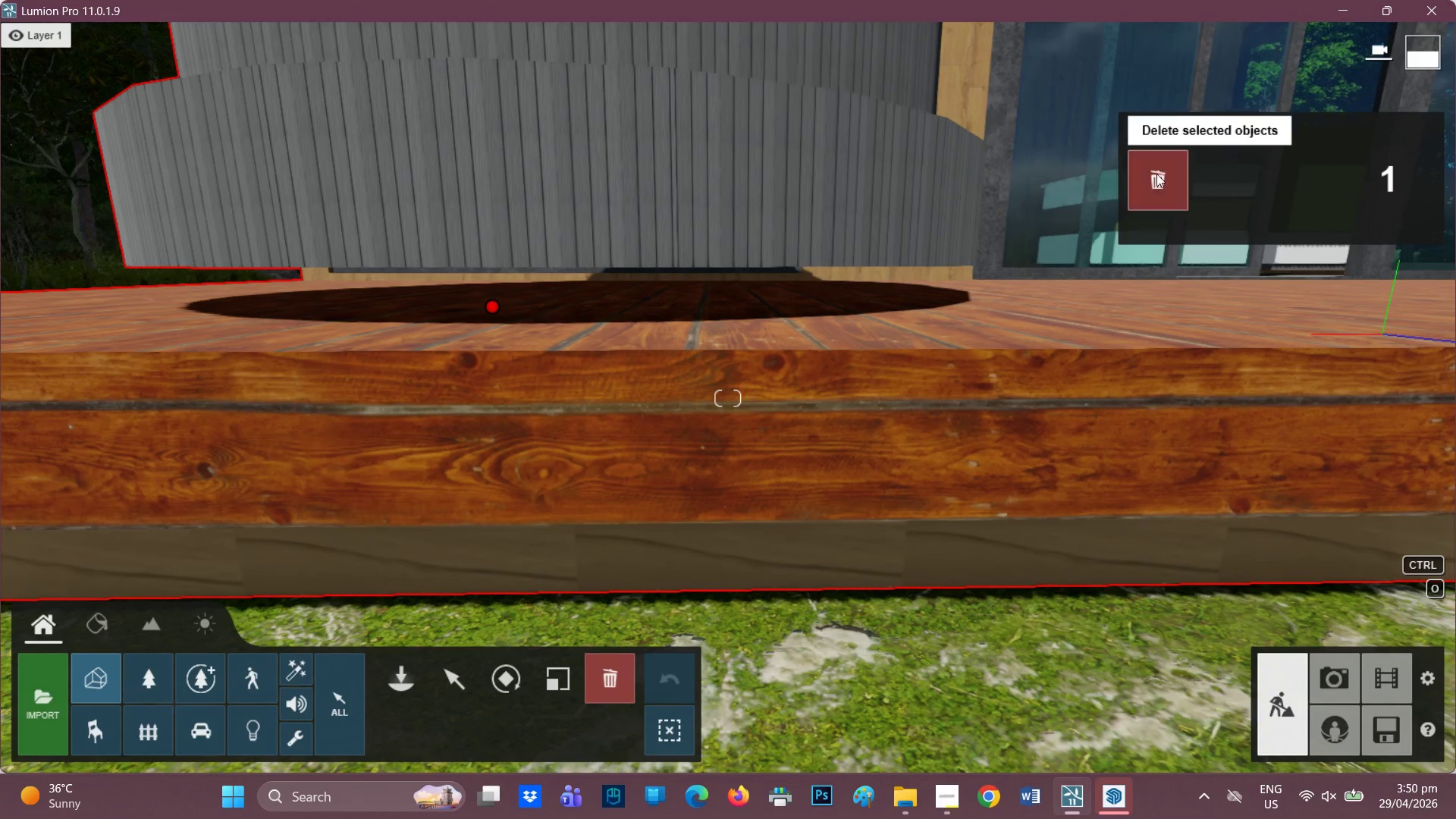 
left_click([736, 359])
 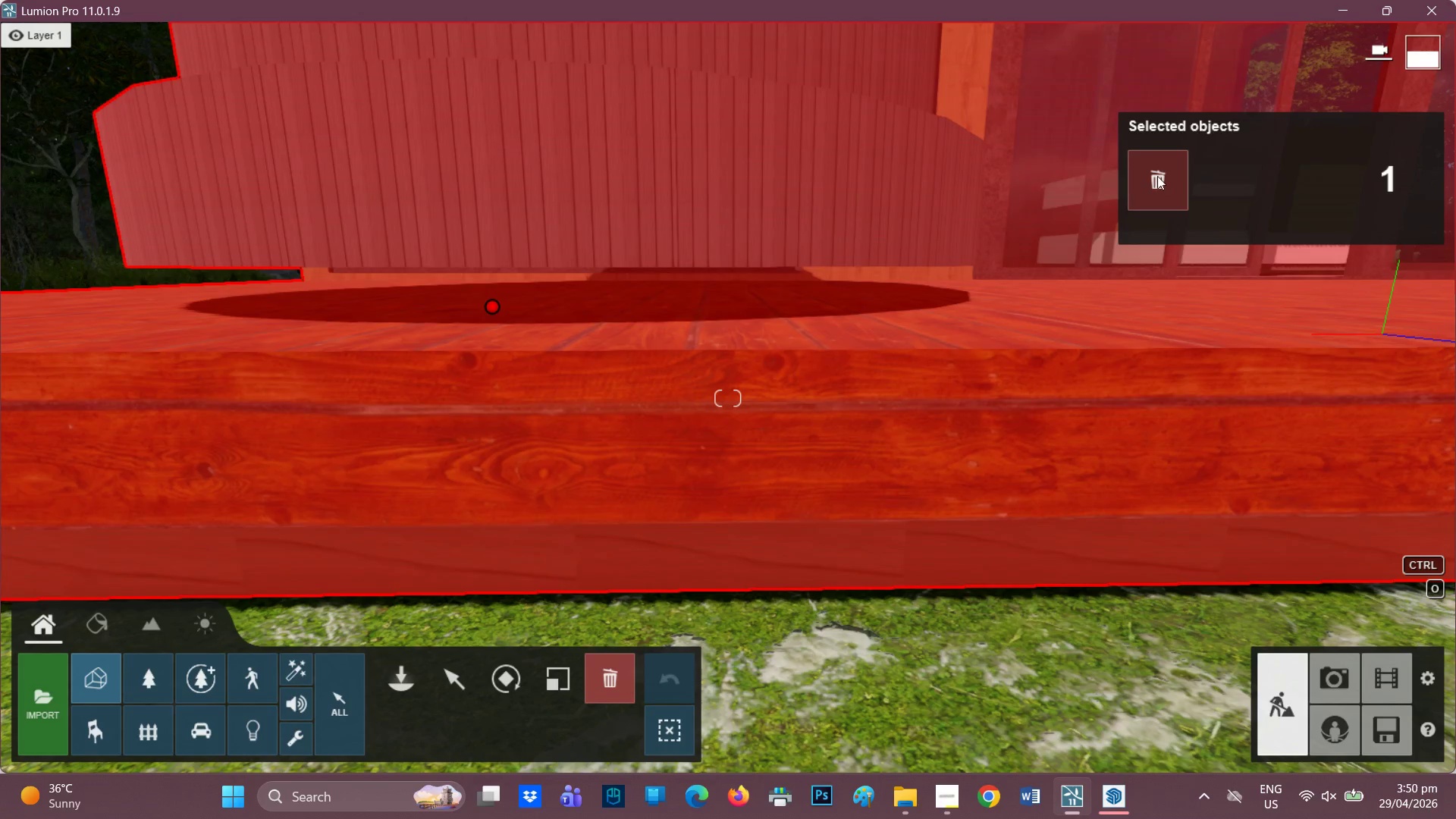 
left_click([1163, 176])
 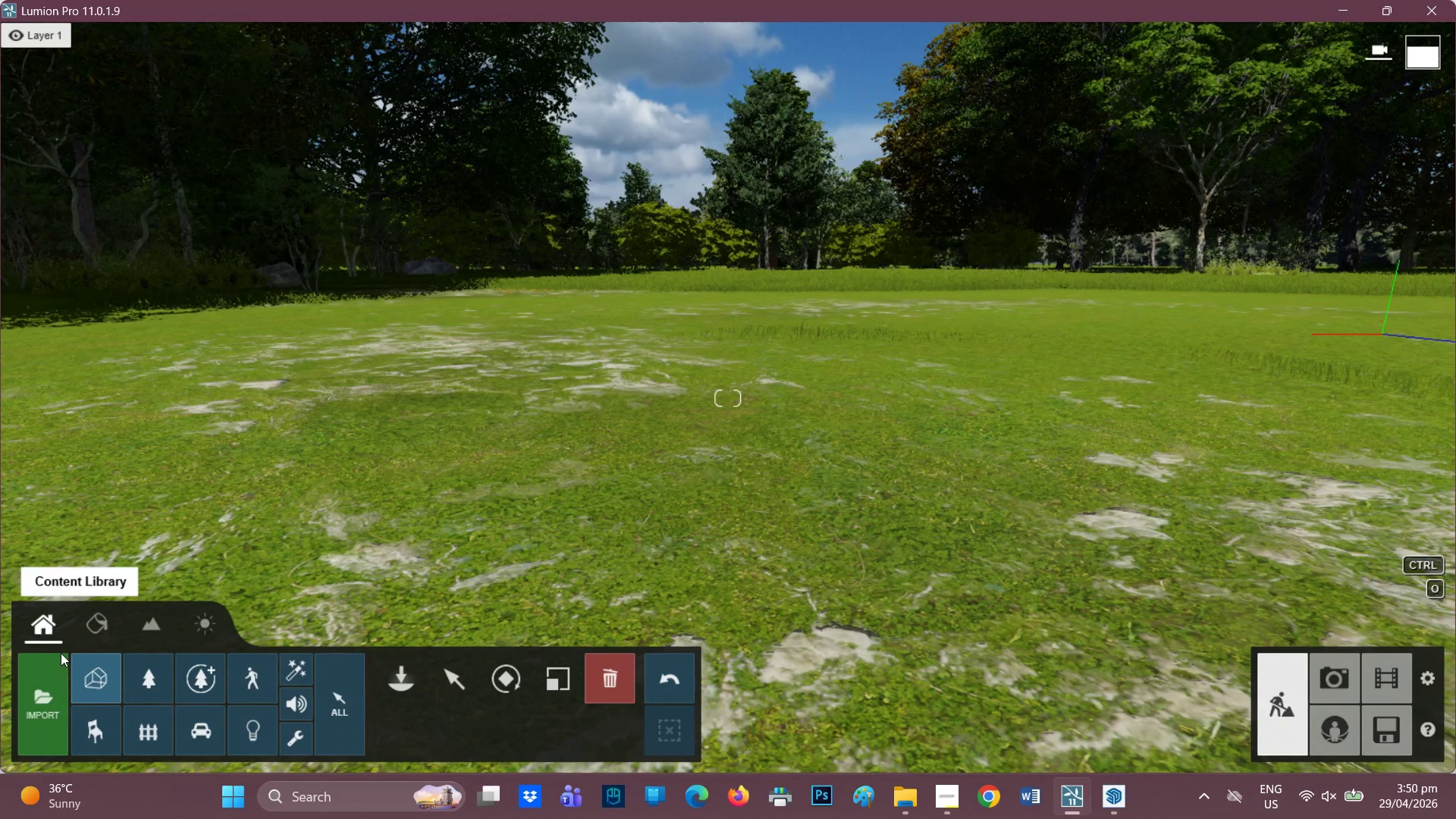 
wait(5.22)
 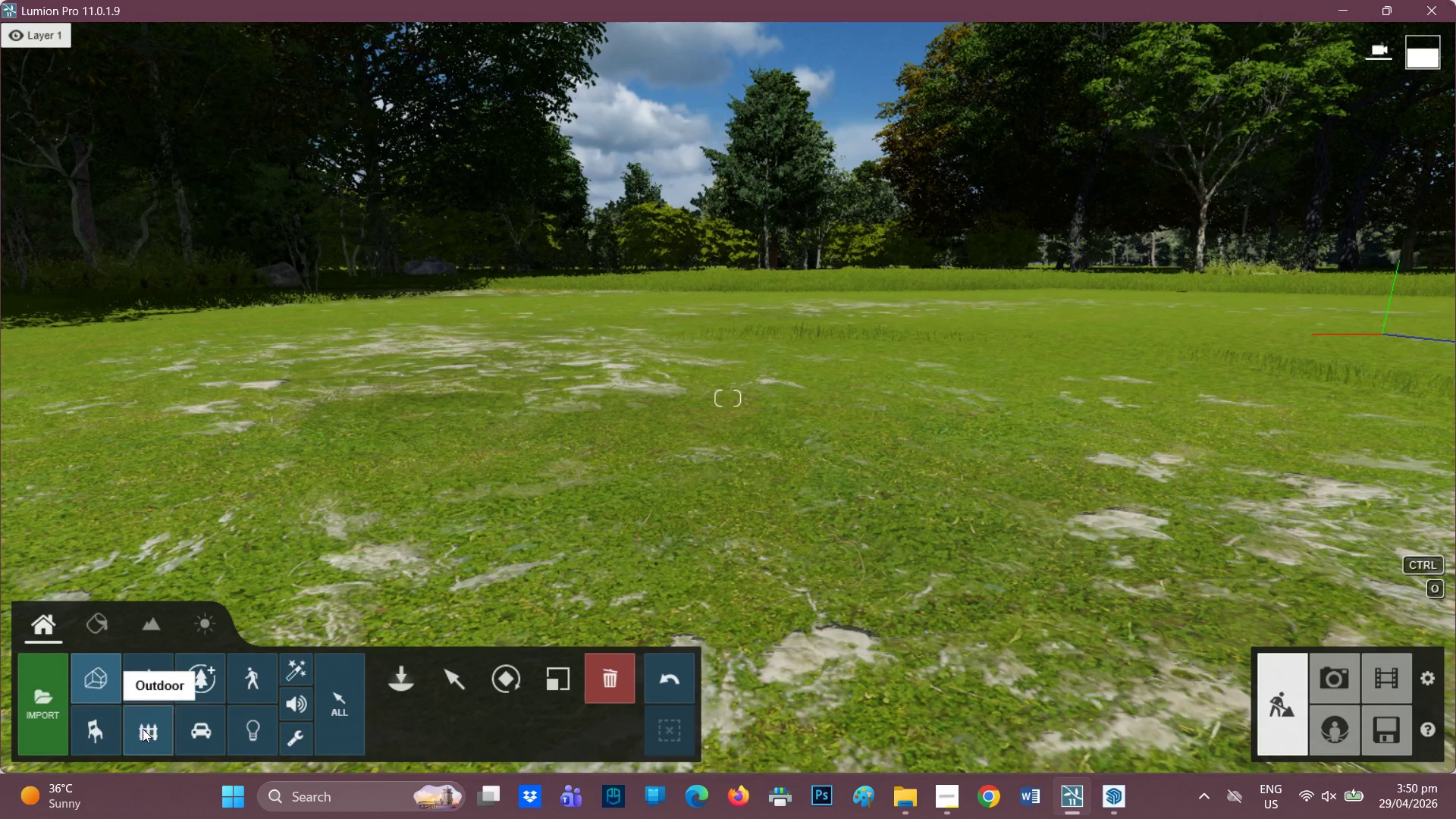 
left_click([92, 683])
 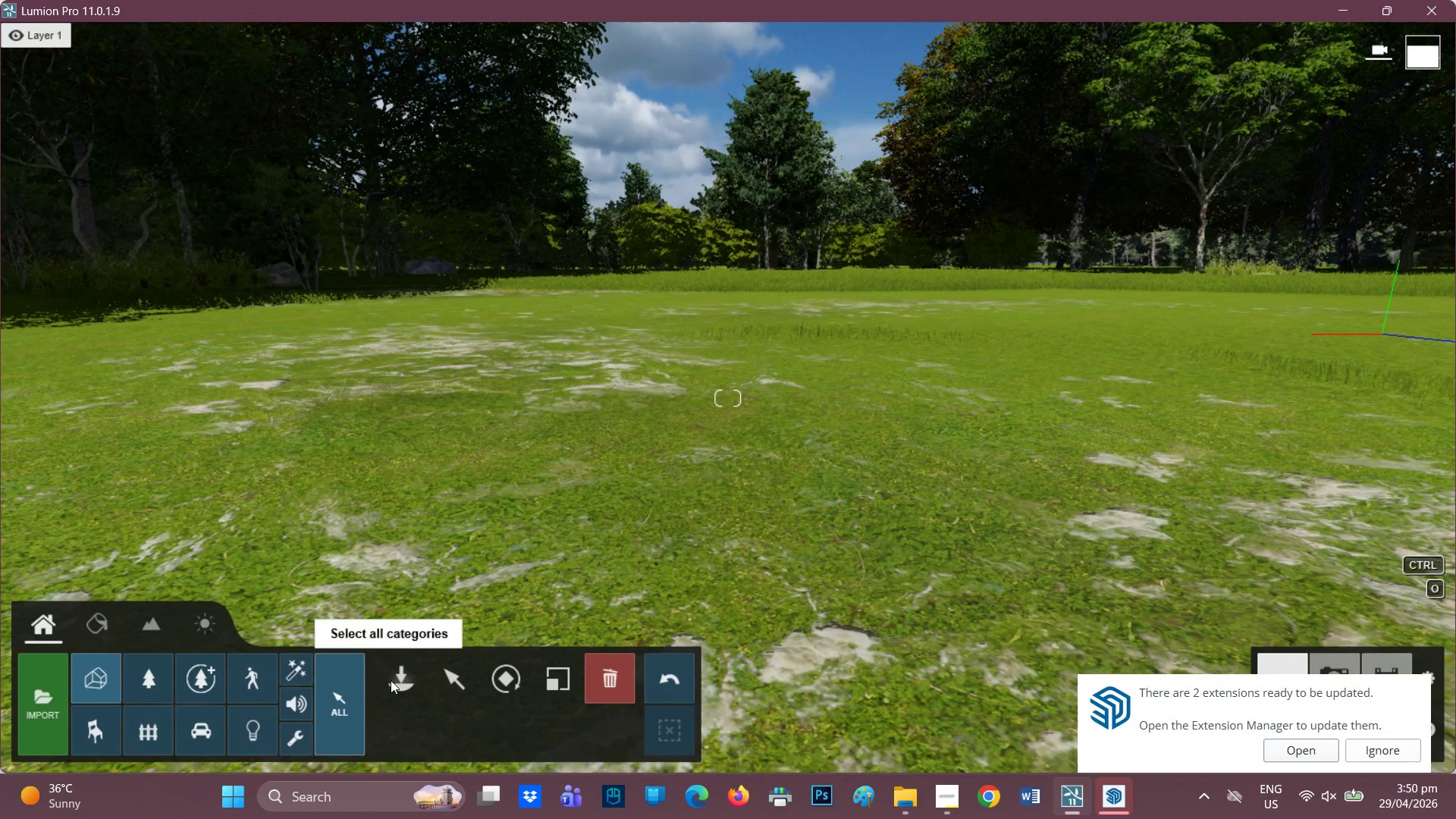 
left_click([411, 676])
 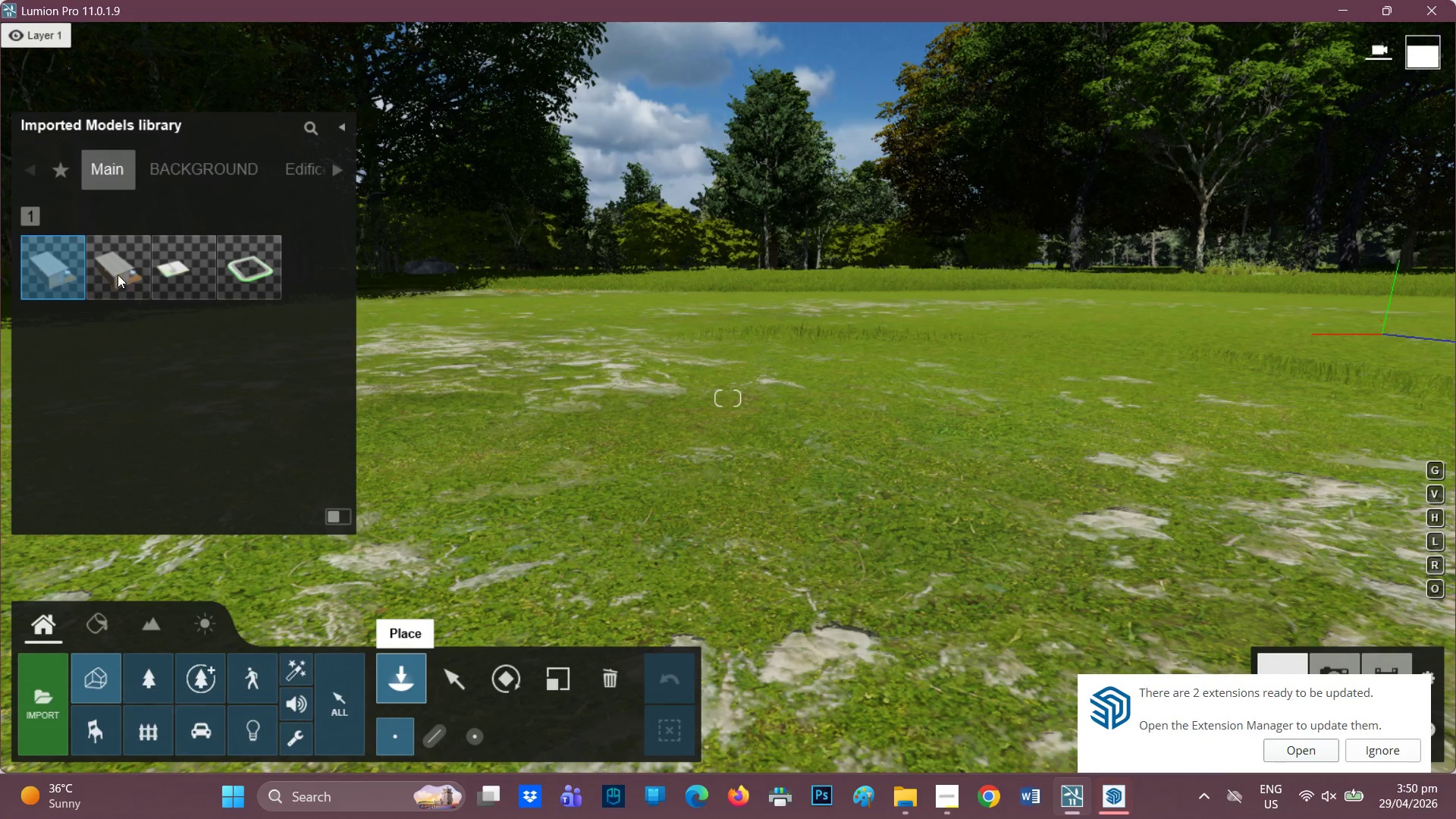 
double_click([71, 246])
 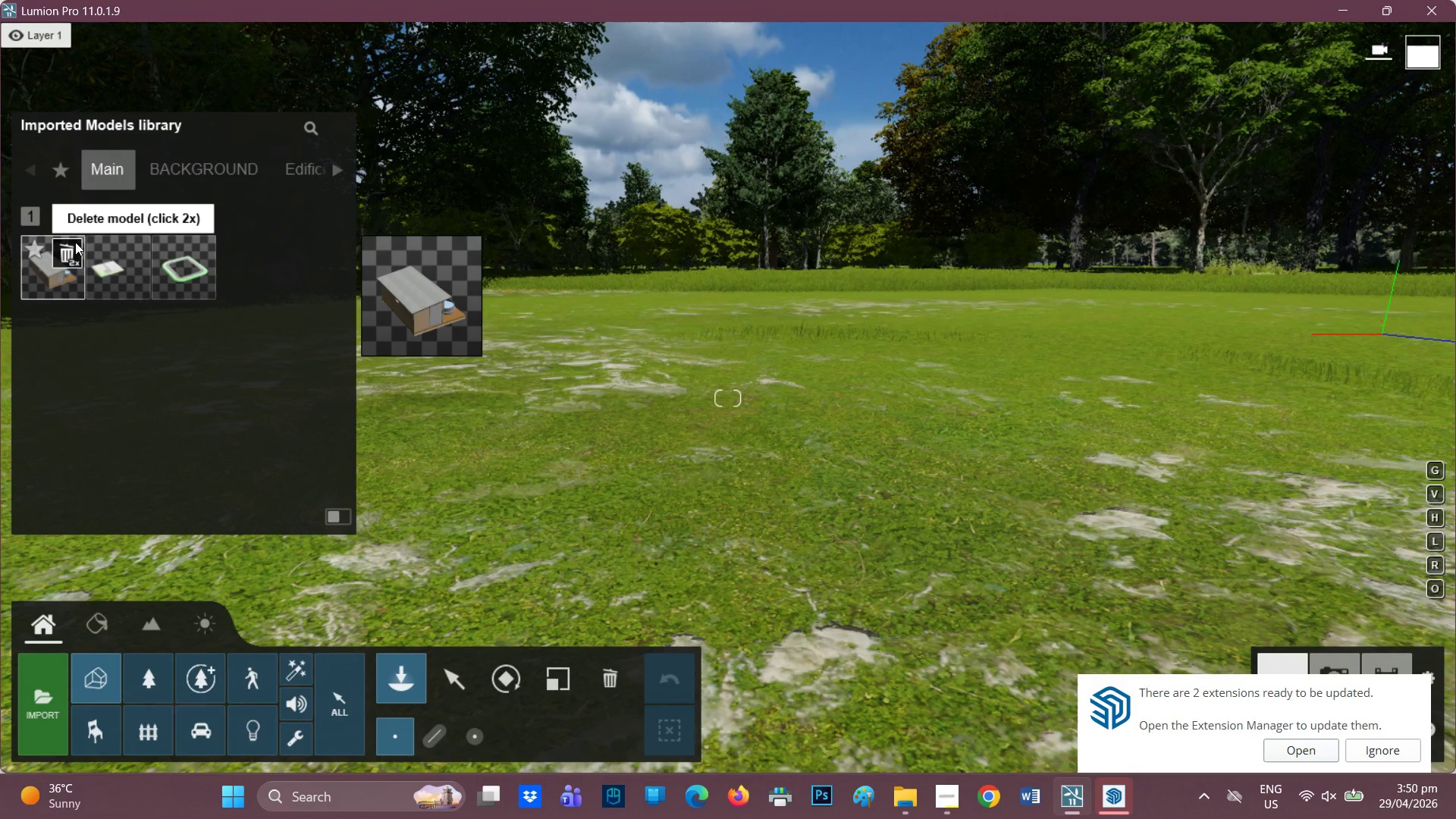 
double_click([70, 242])
 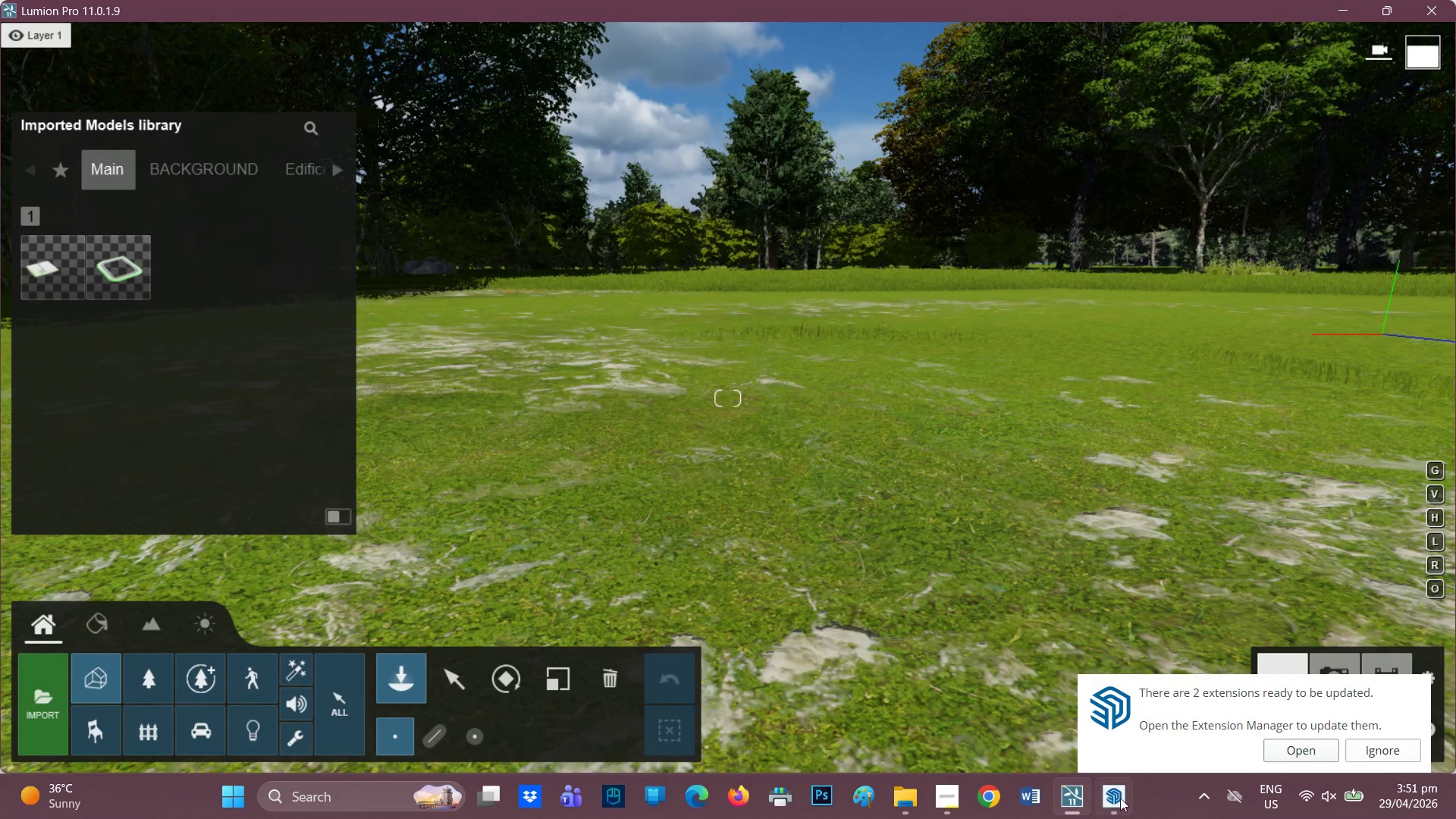 
left_click([1109, 798])
 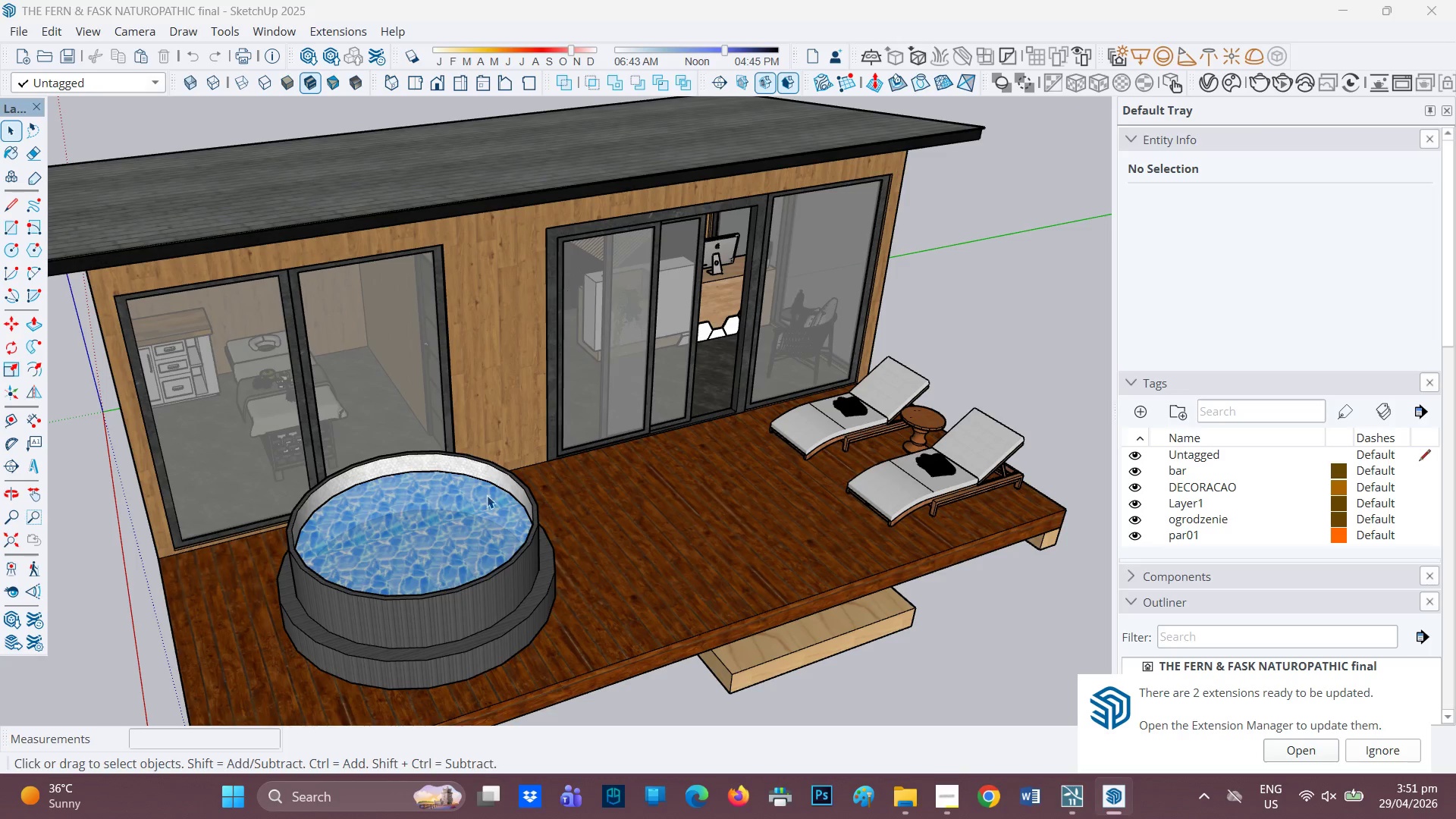 
scroll: coordinate [500, 636], scroll_direction: up, amount: 5.0
 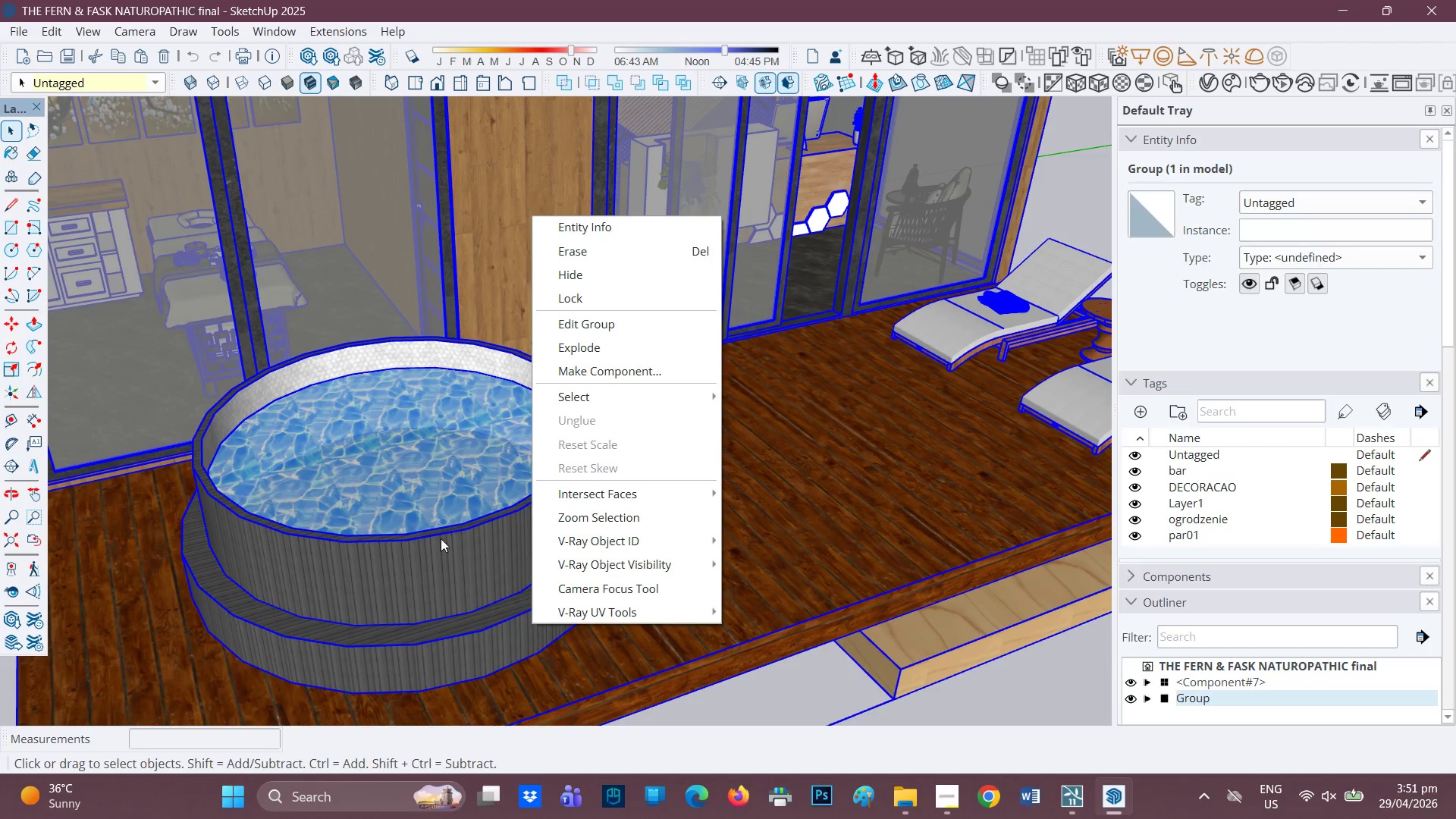 
left_click([403, 577])
 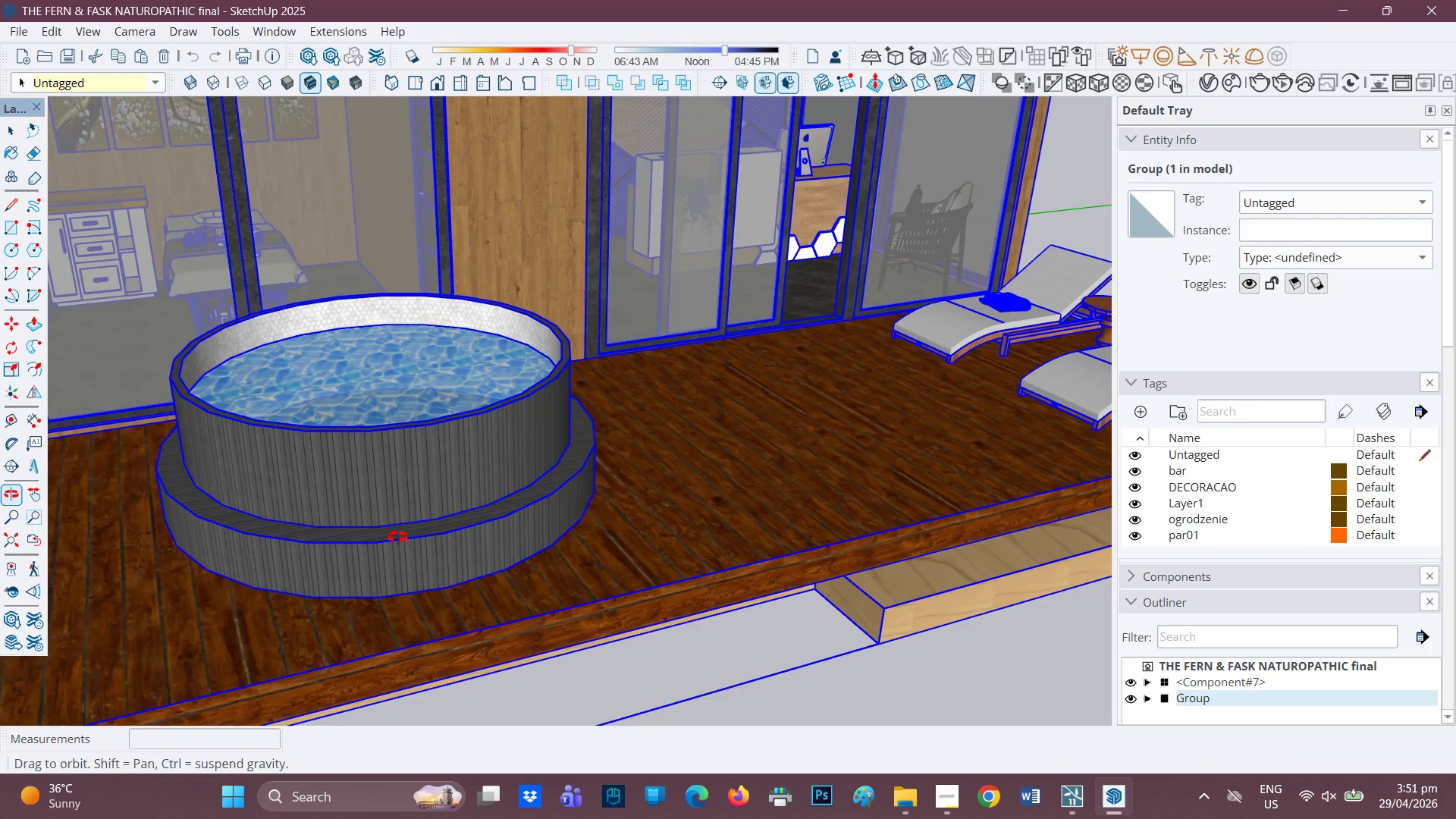 
scroll: coordinate [445, 568], scroll_direction: up, amount: 6.0
 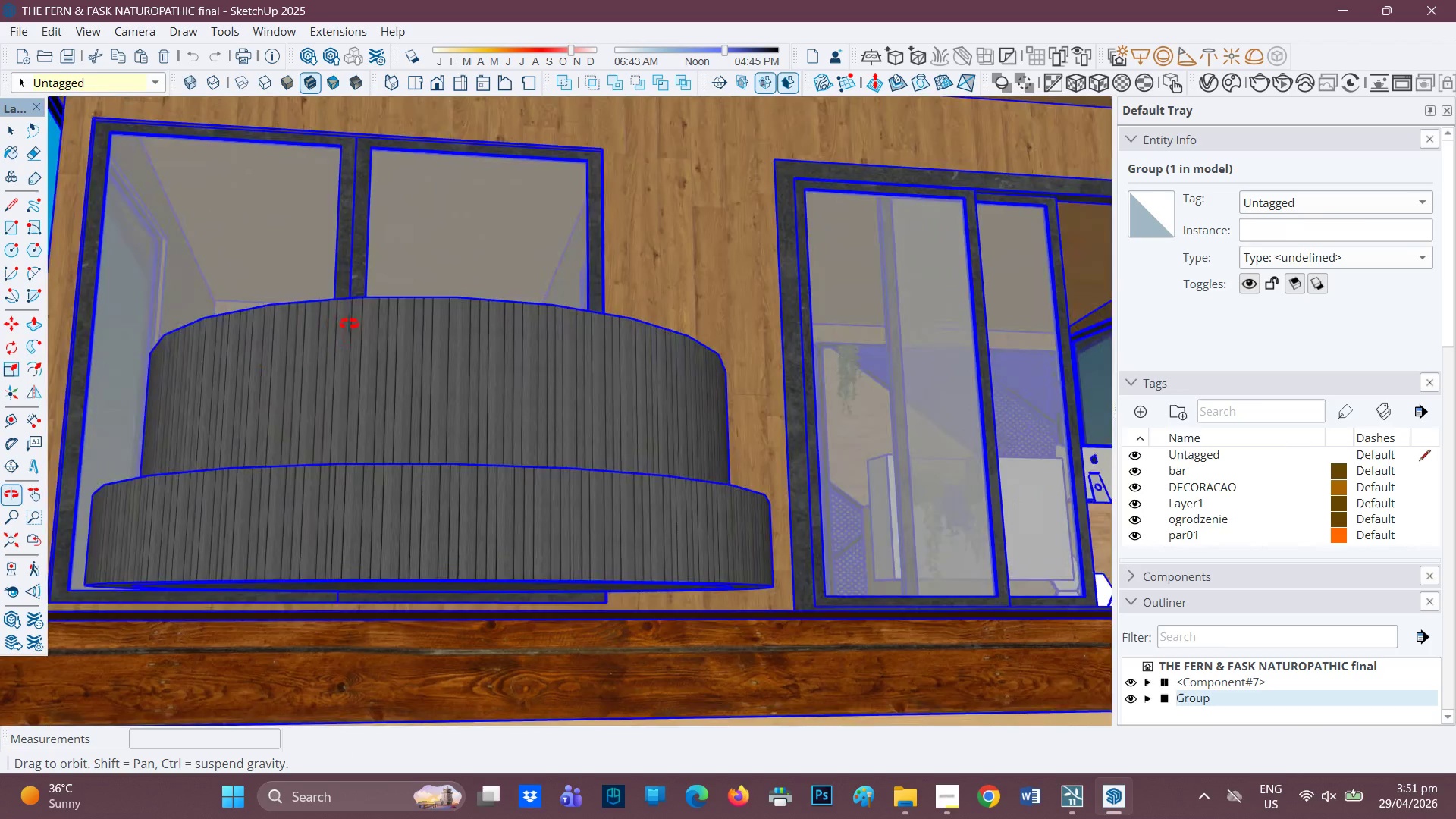 
key(Space)
 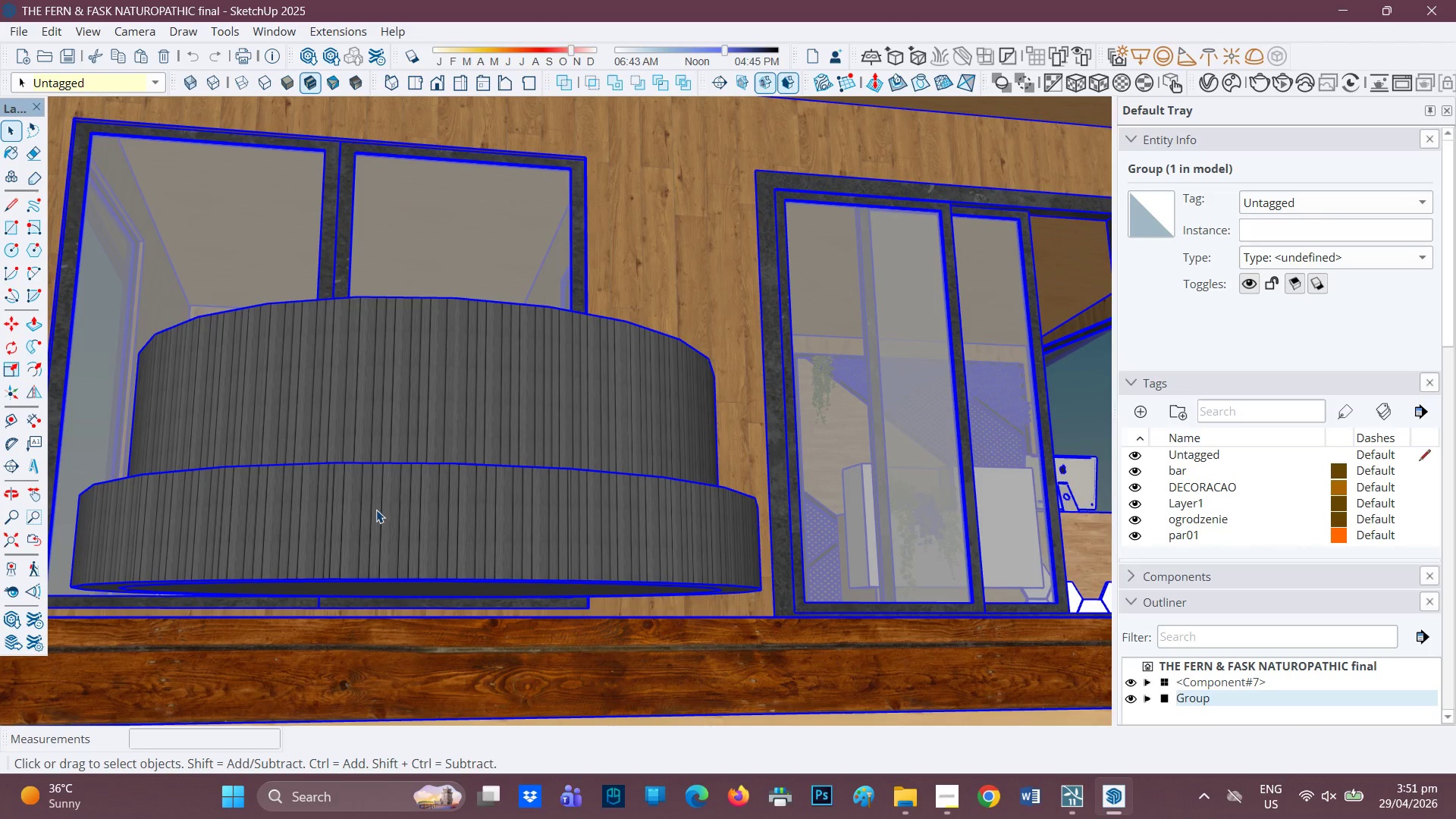 
double_click([354, 488])
 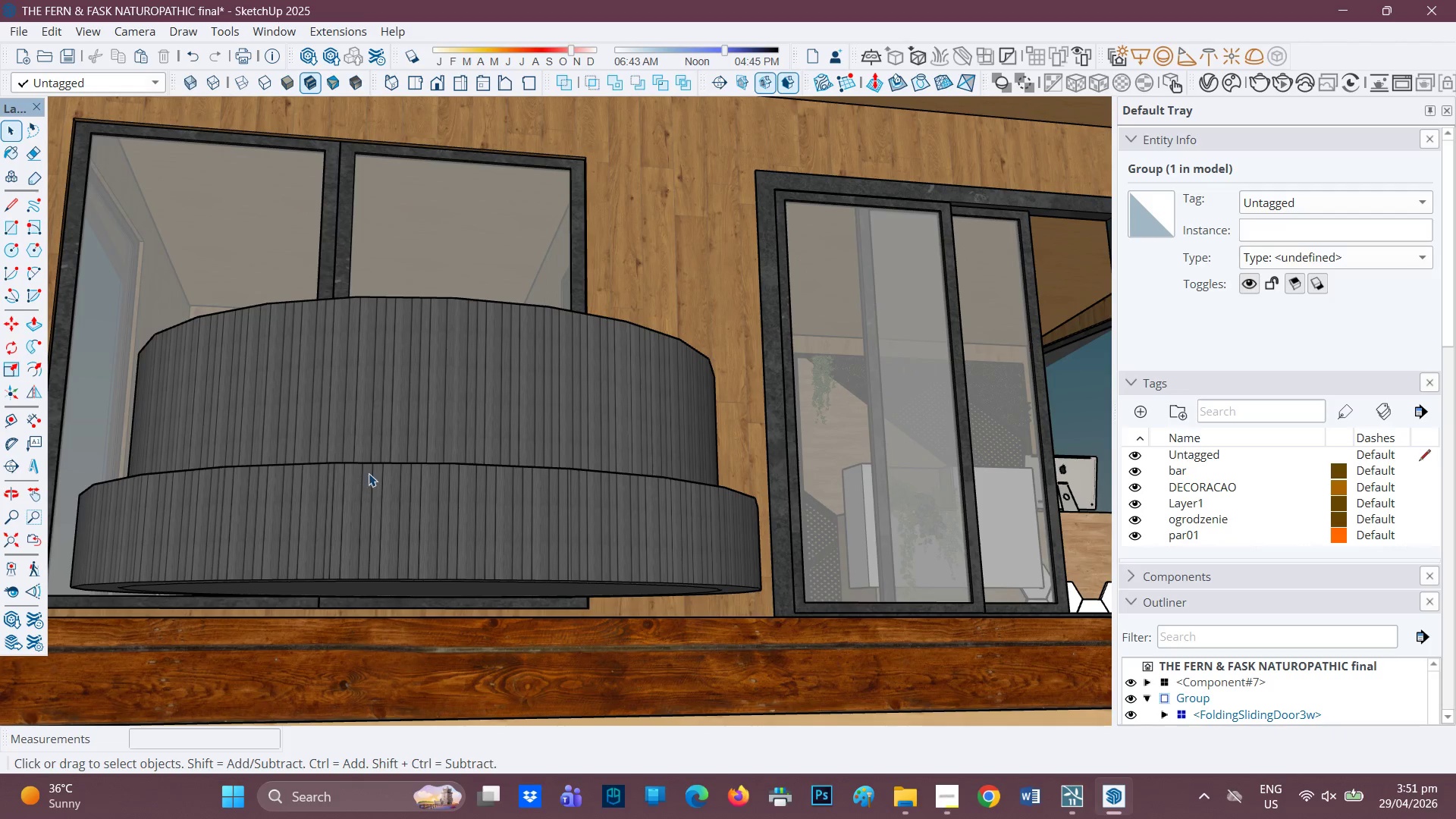 
scroll: coordinate [369, 445], scroll_direction: down, amount: 4.0
 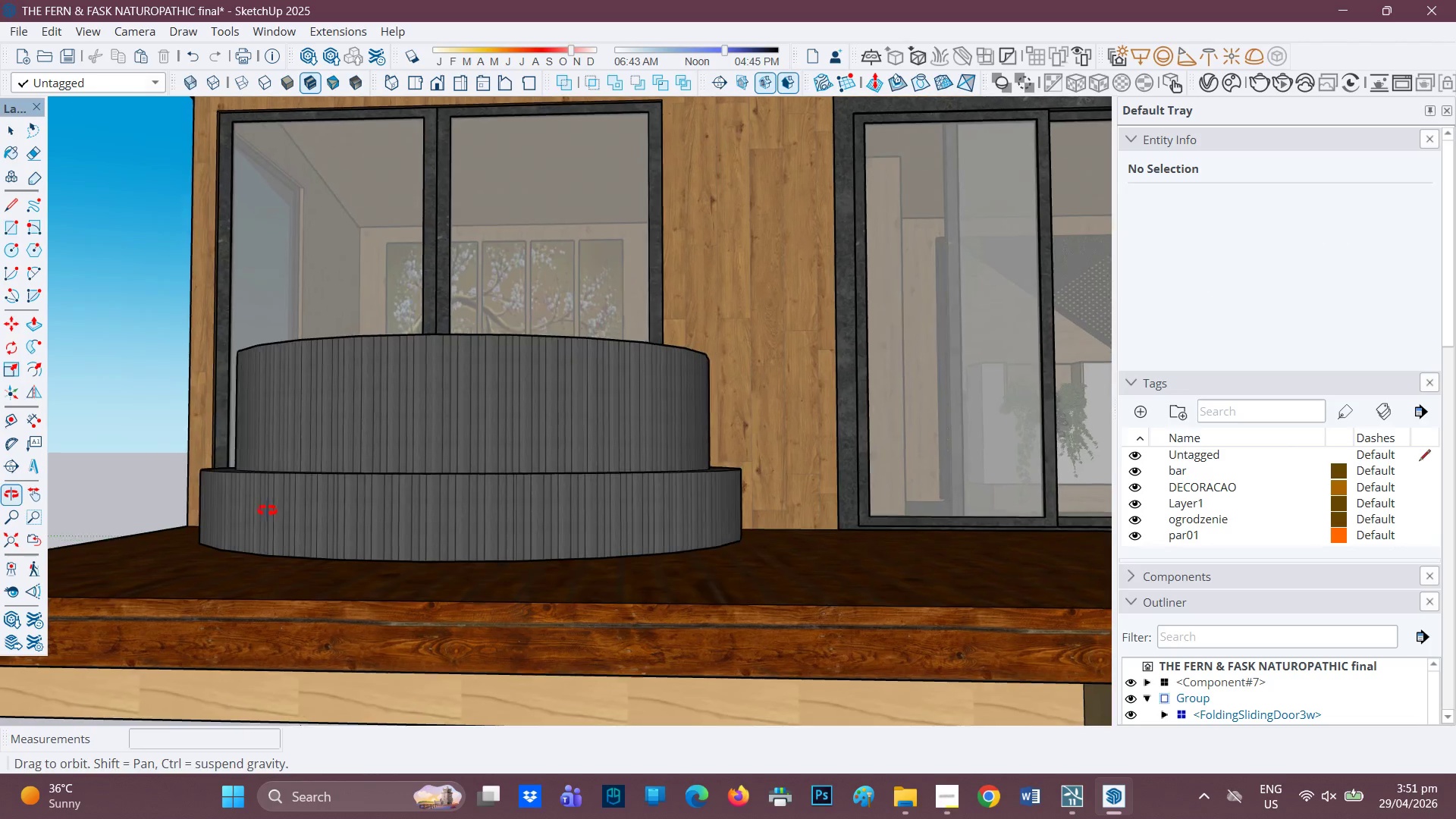 
key(Space)
 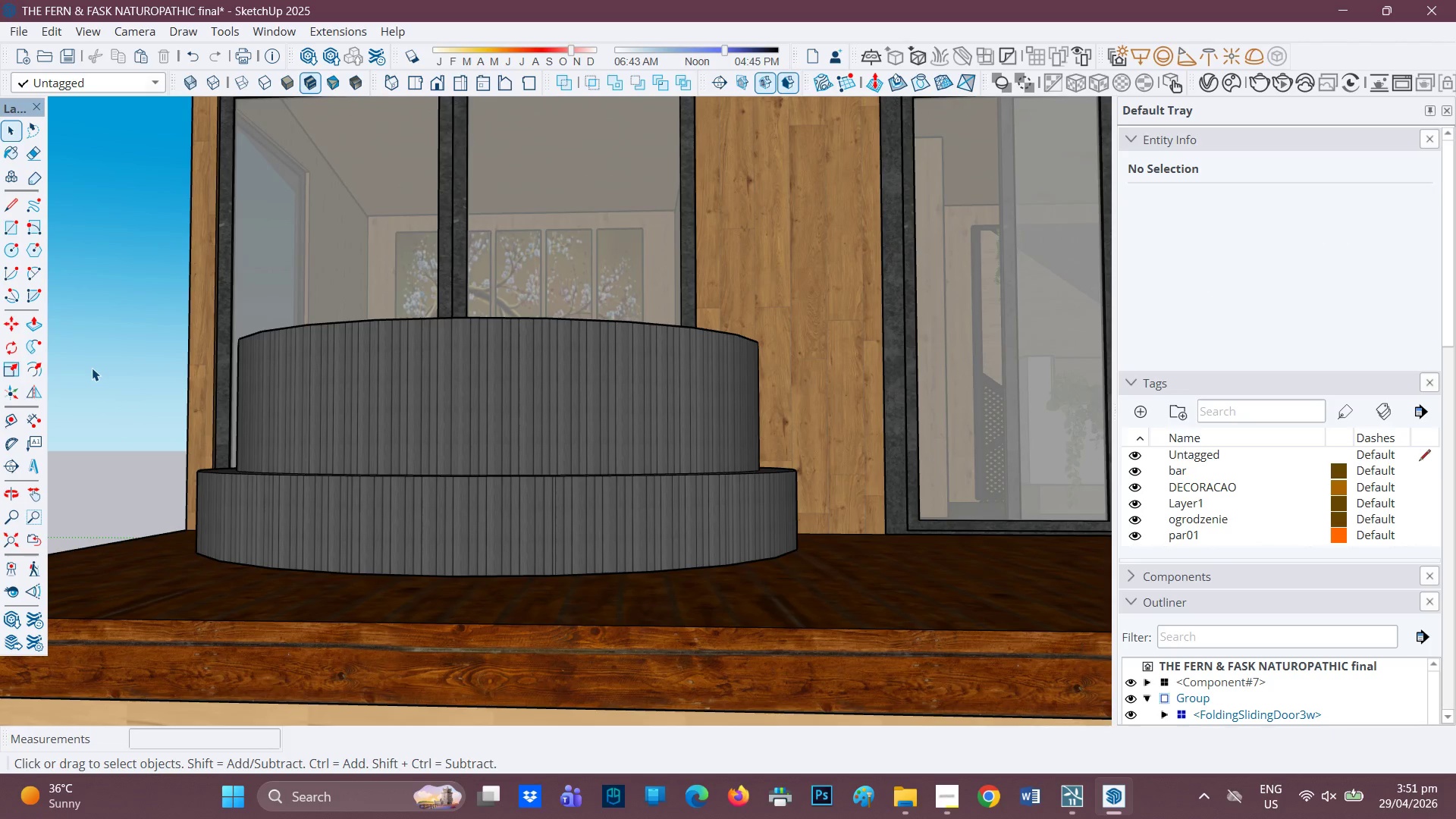 
left_click([92, 368])
 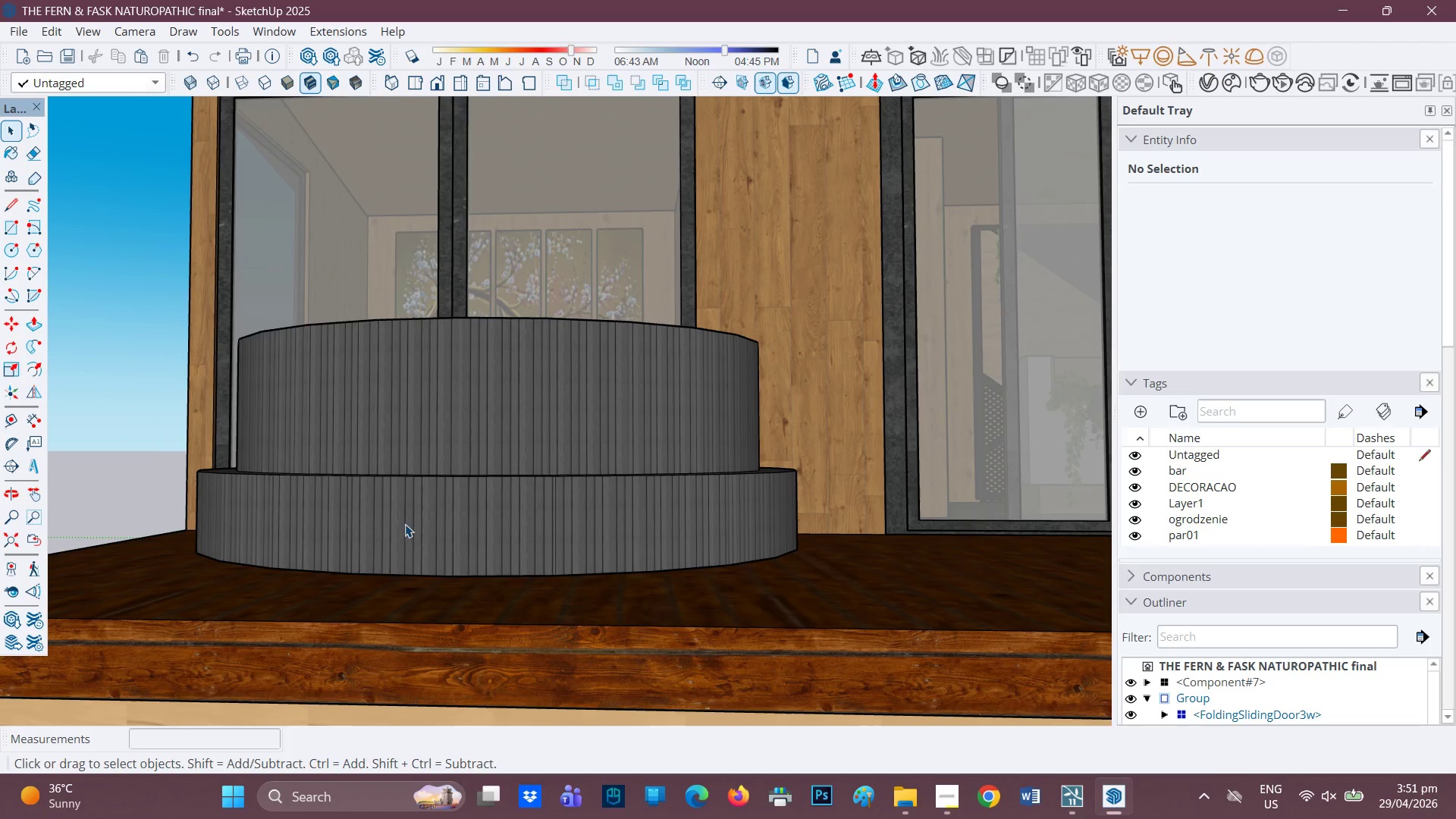 
scroll: coordinate [410, 522], scroll_direction: up, amount: 2.0
 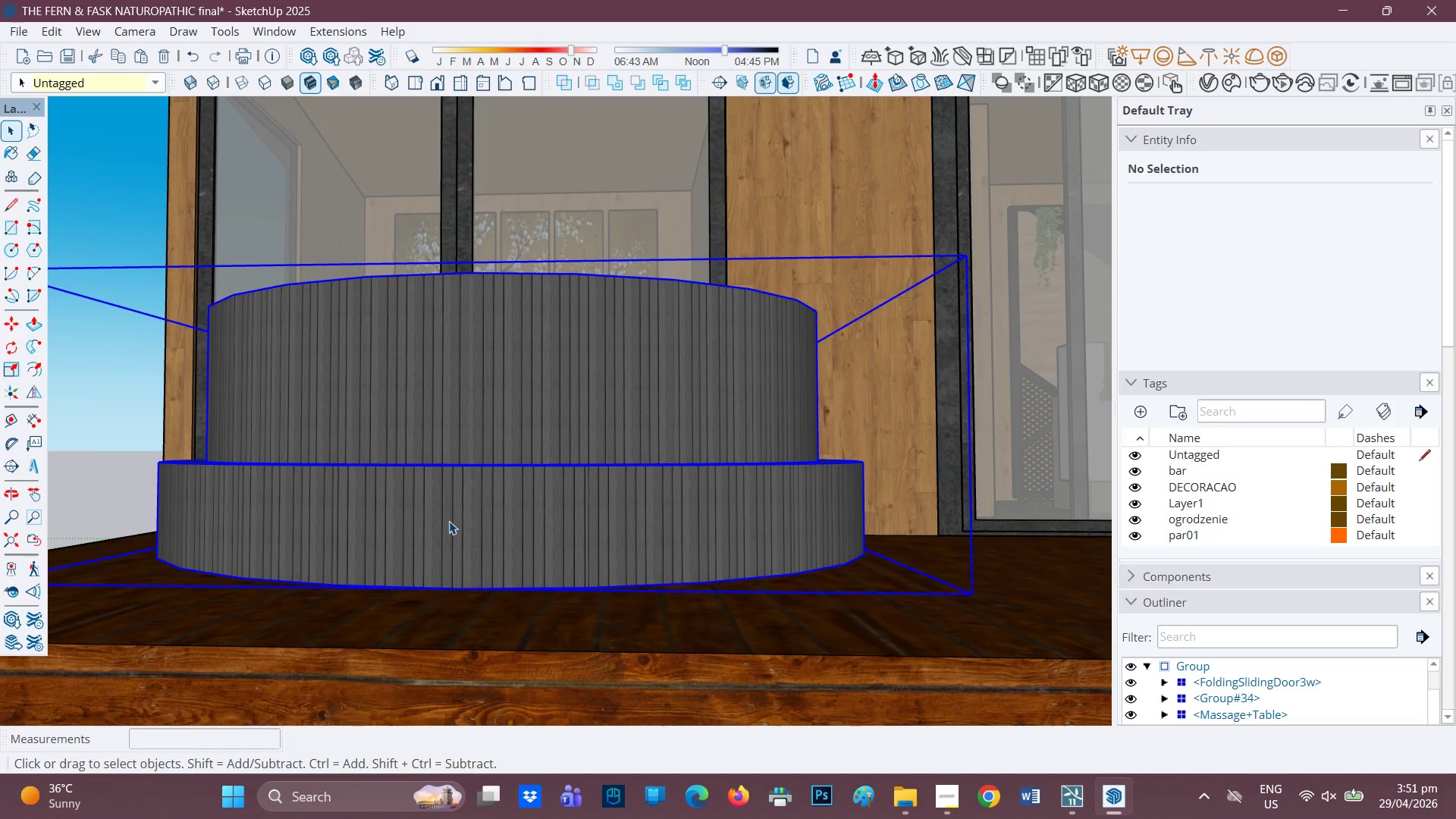 
scroll: coordinate [453, 521], scroll_direction: down, amount: 1.0
 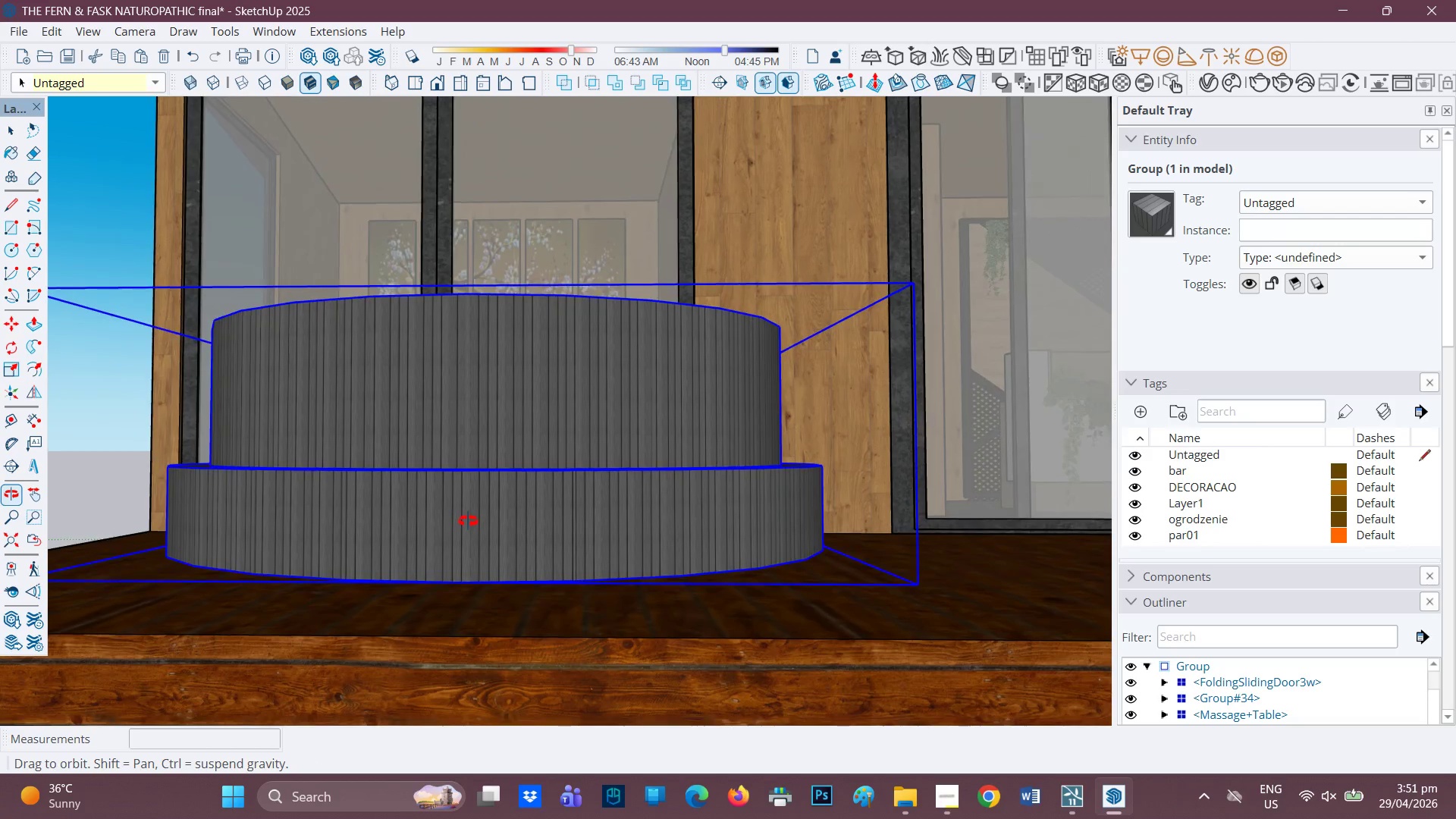 
key(M)
 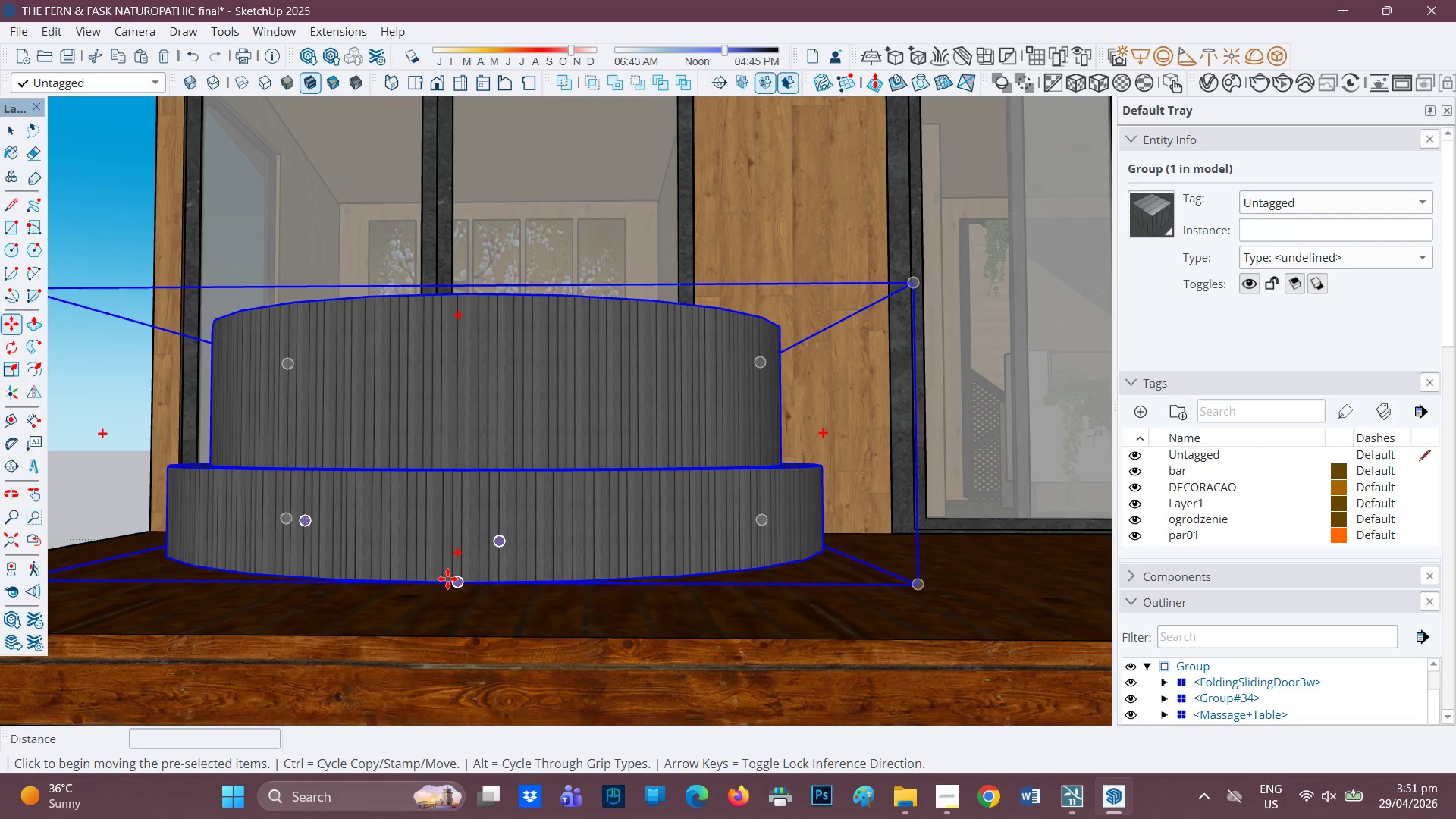 
left_click([447, 579])
 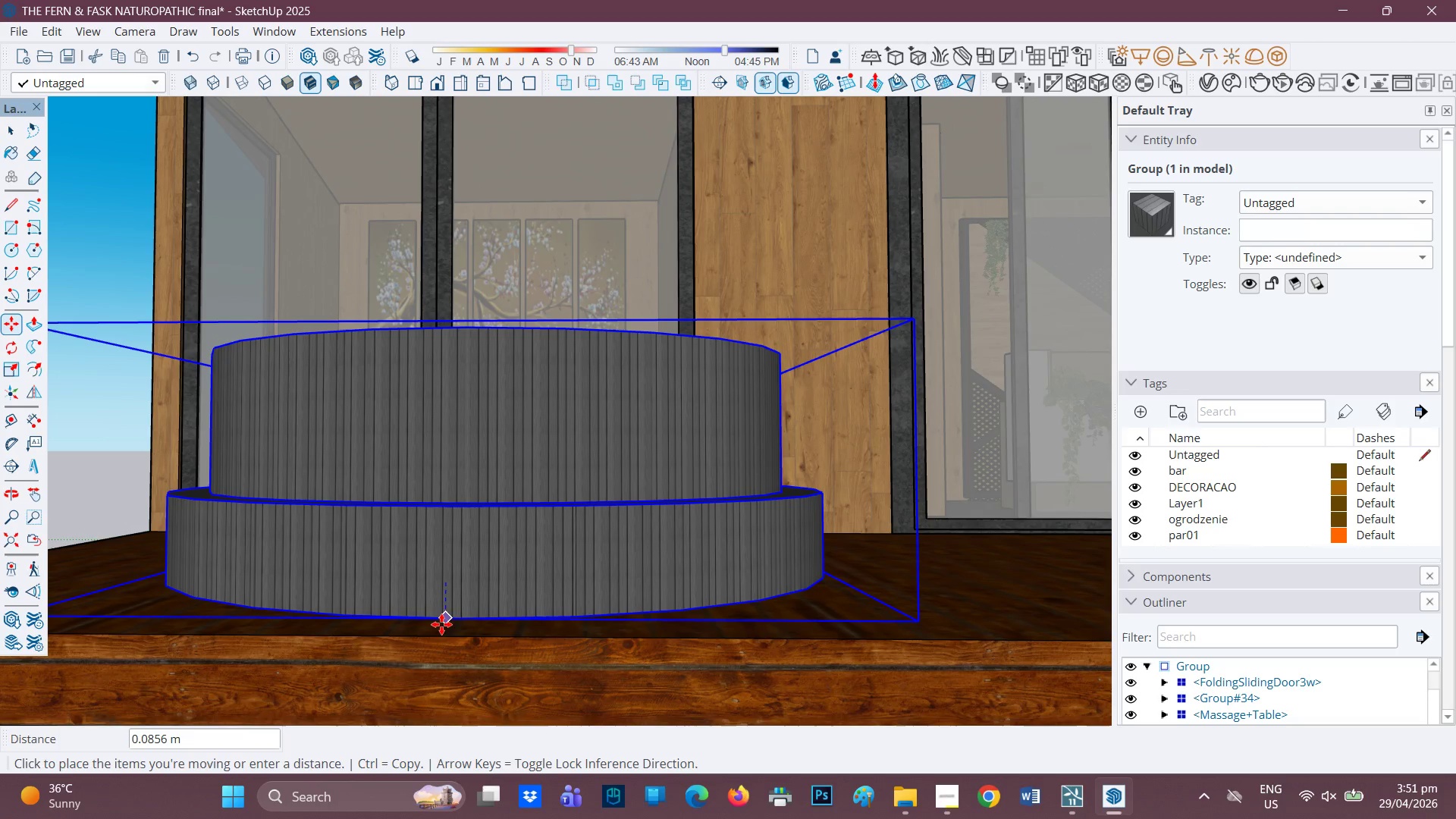 
left_click([441, 626])
 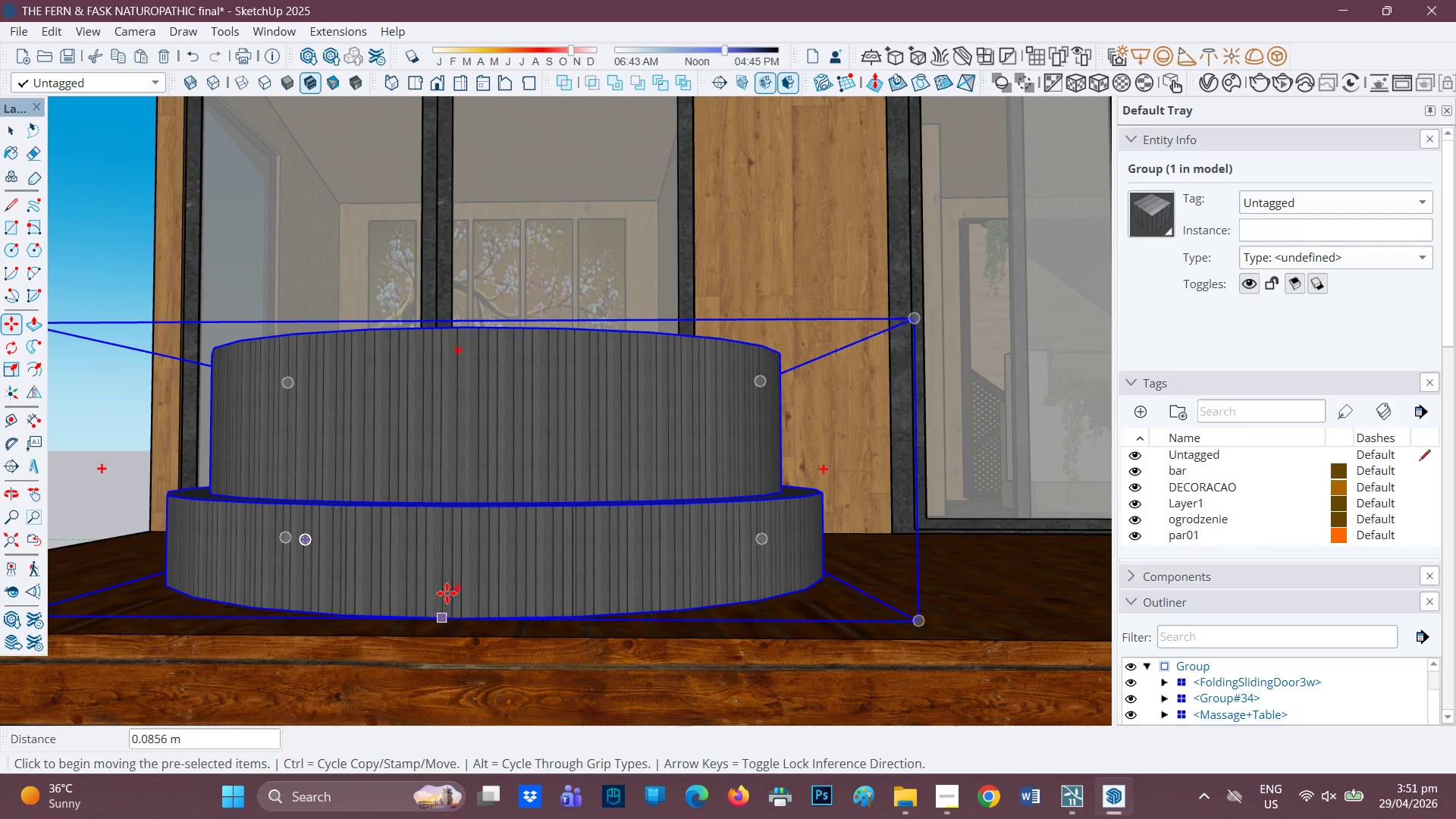 
scroll: coordinate [451, 568], scroll_direction: down, amount: 4.0
 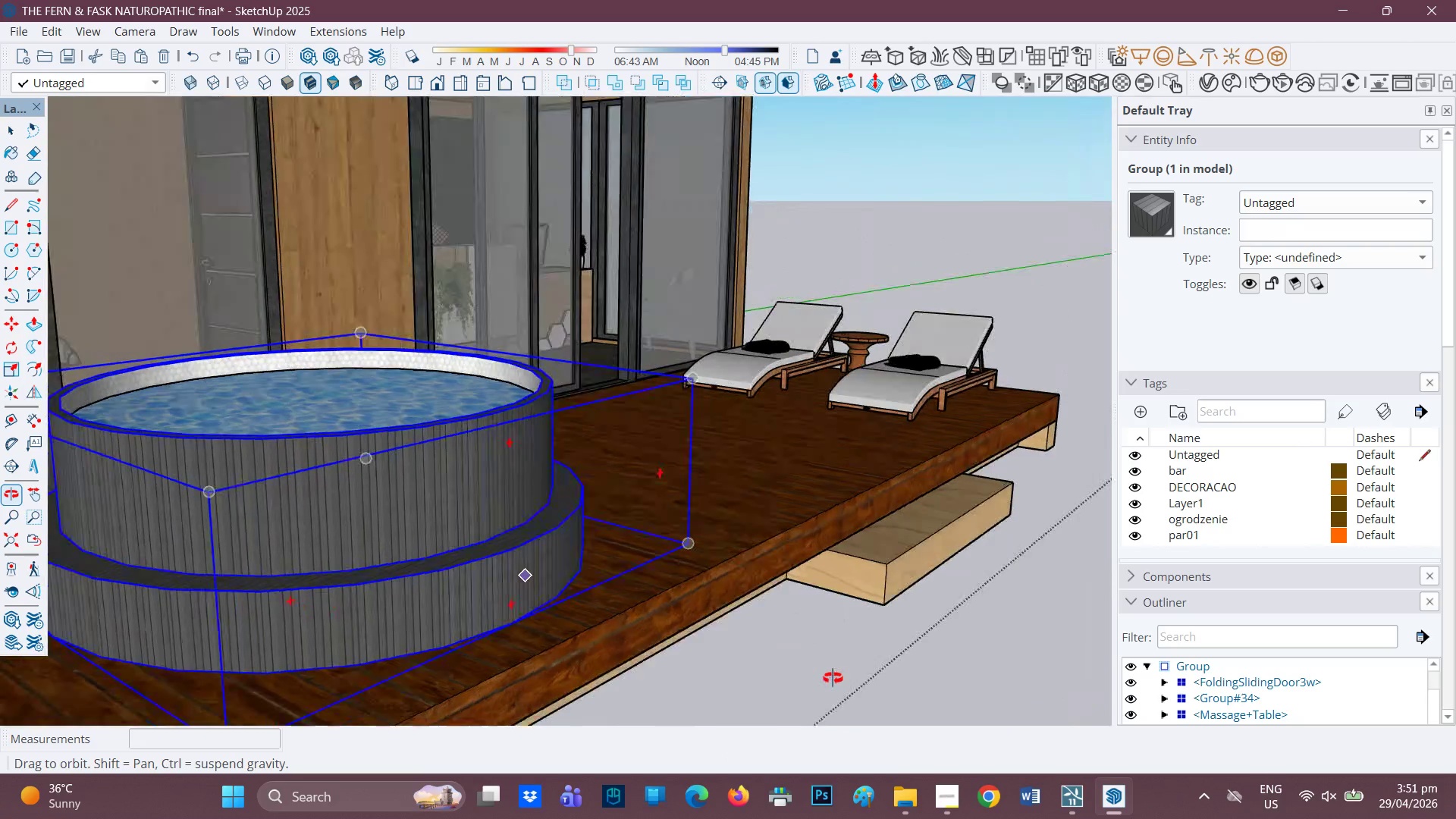 
scroll: coordinate [345, 413], scroll_direction: up, amount: 21.0
 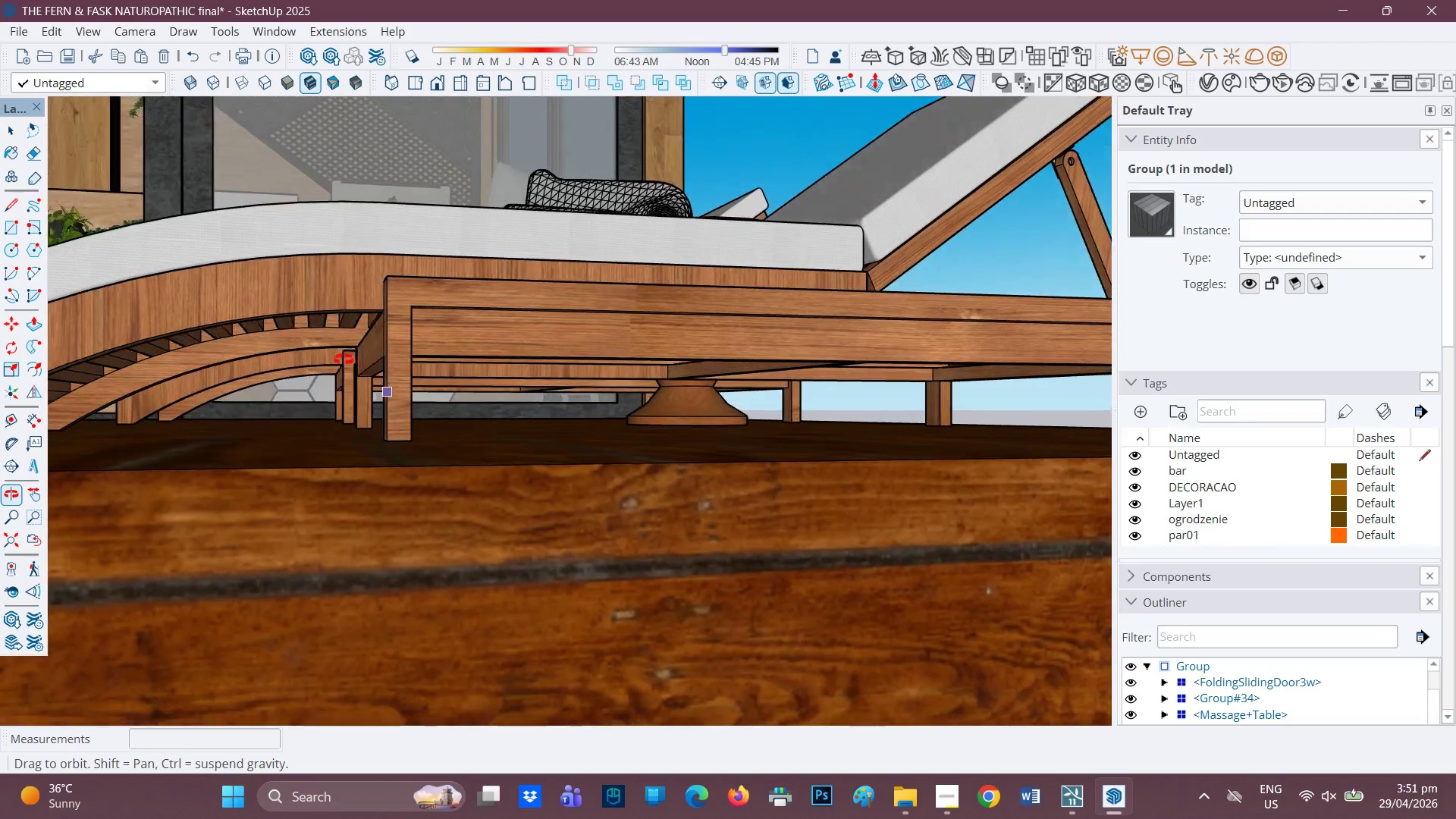 
key(Space)
 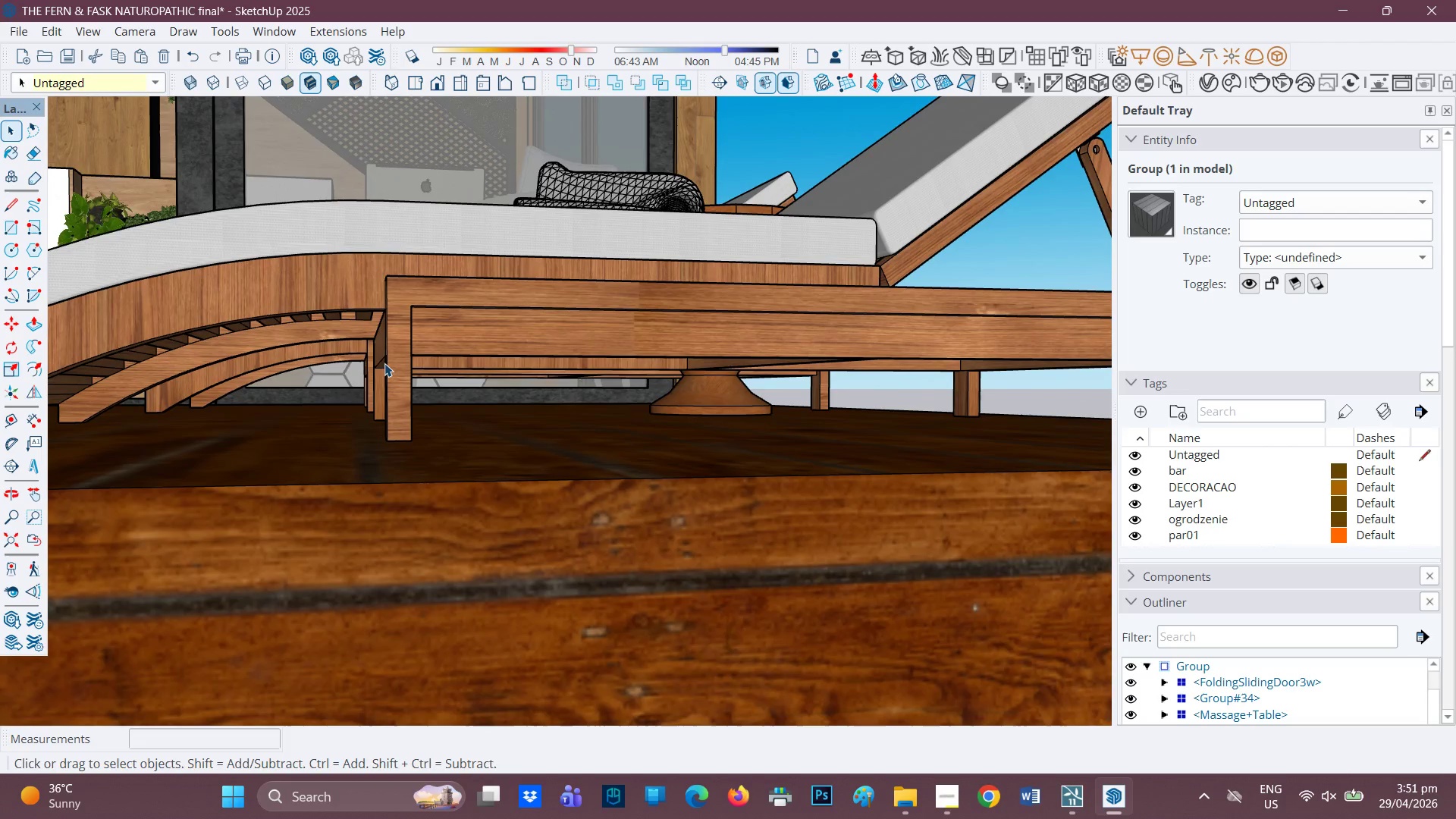 
left_click([386, 363])
 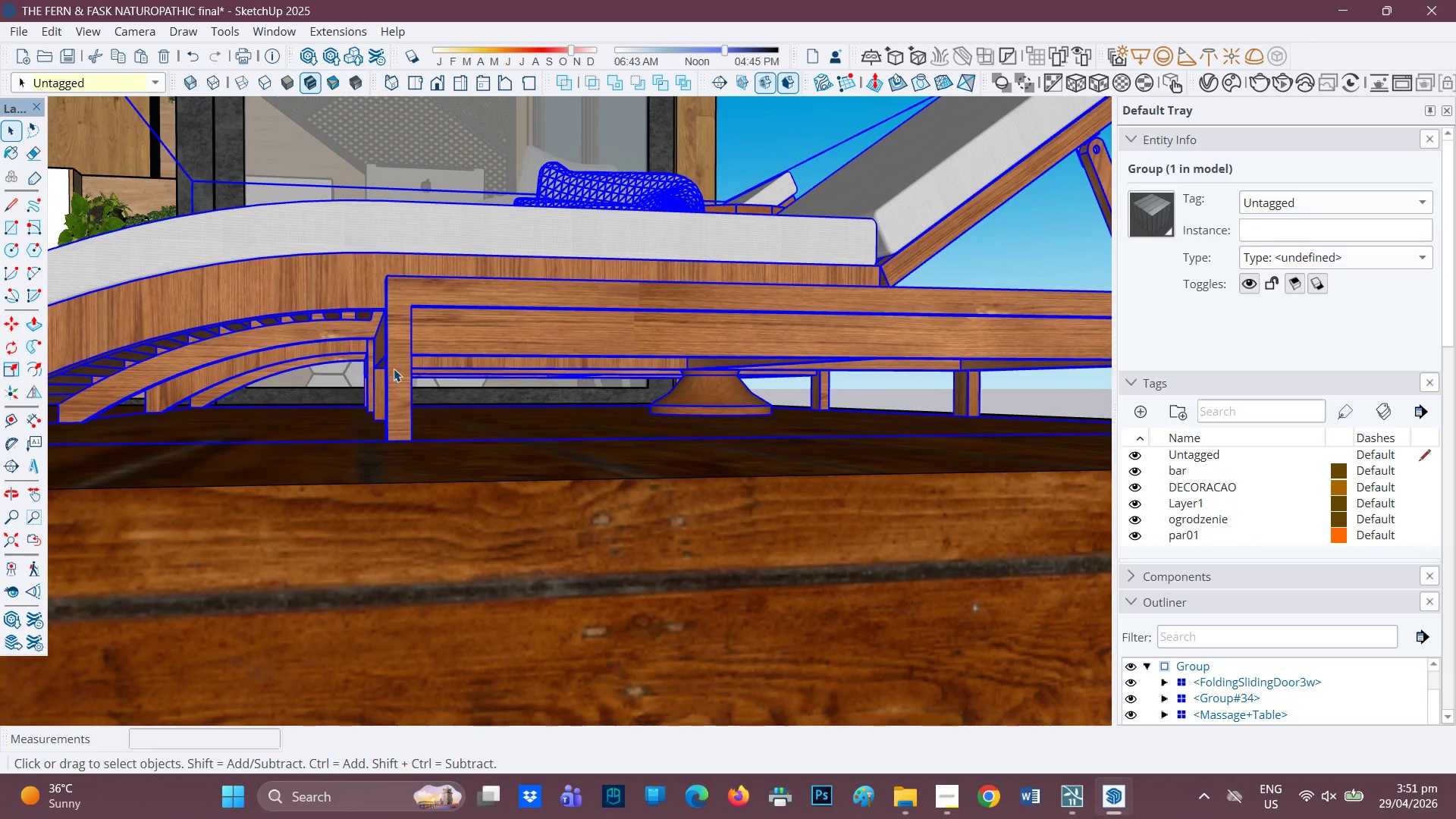 
scroll: coordinate [411, 405], scroll_direction: up, amount: 2.0
 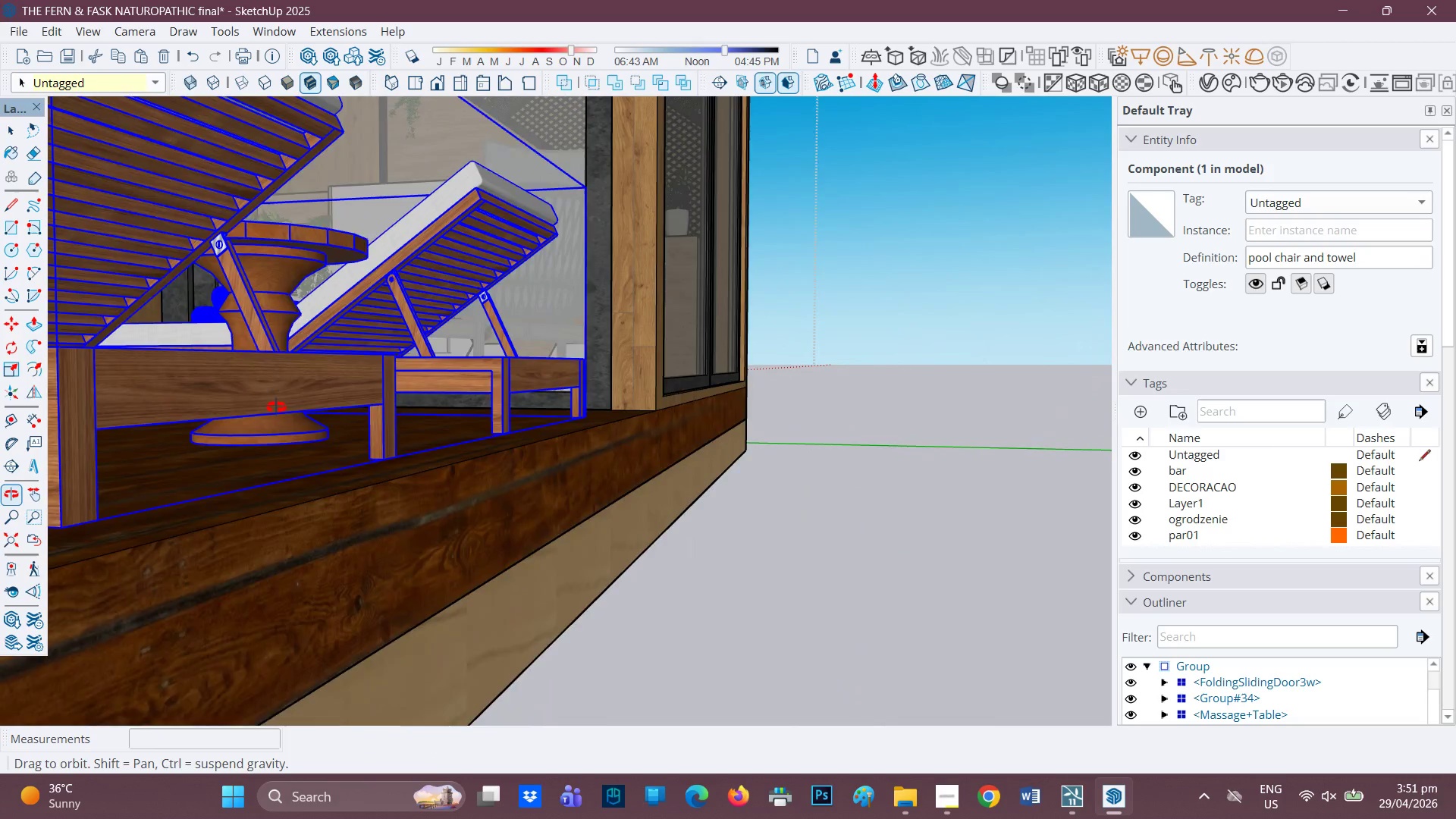 
key(Space)
 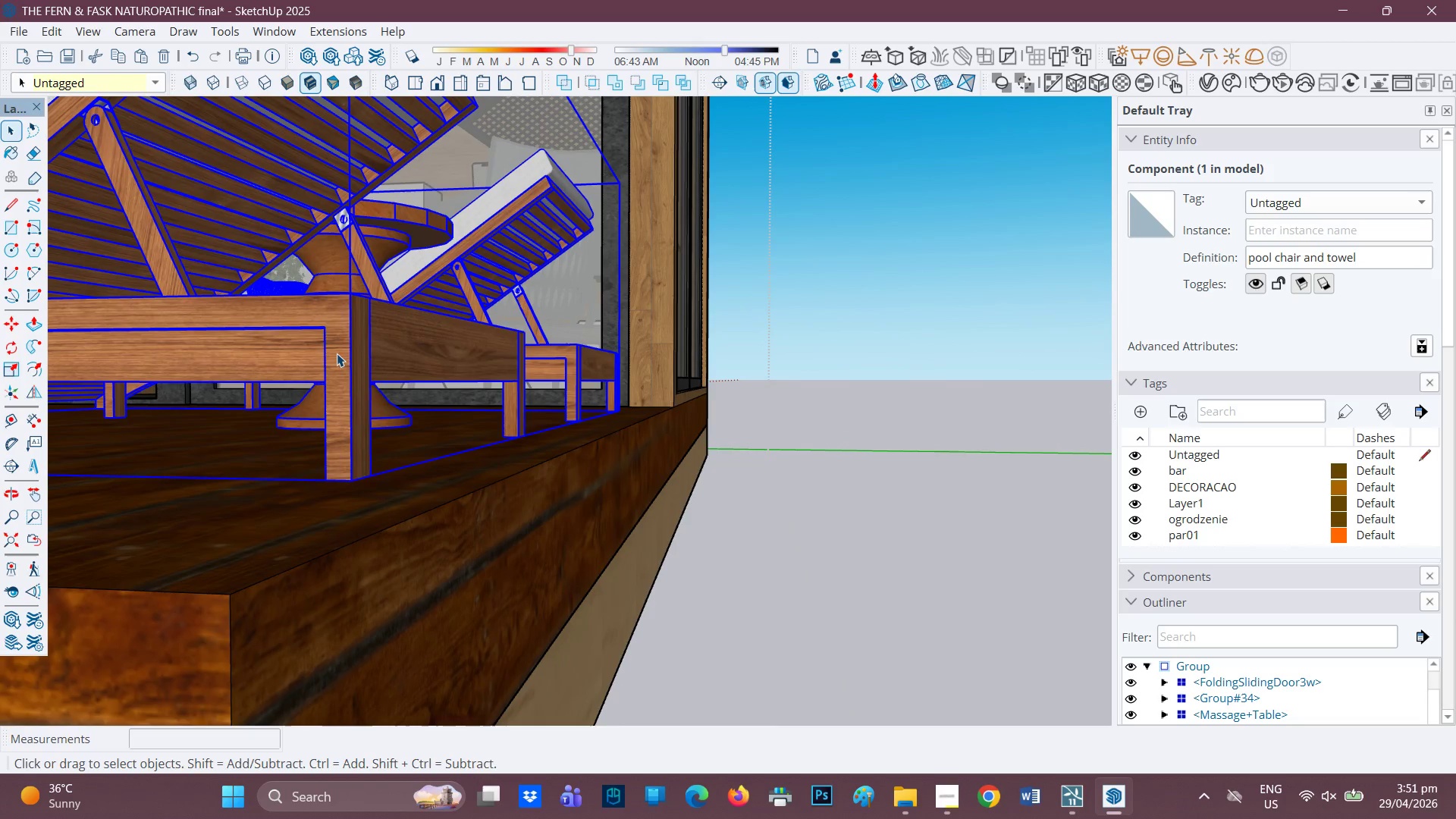 
double_click([337, 353])
 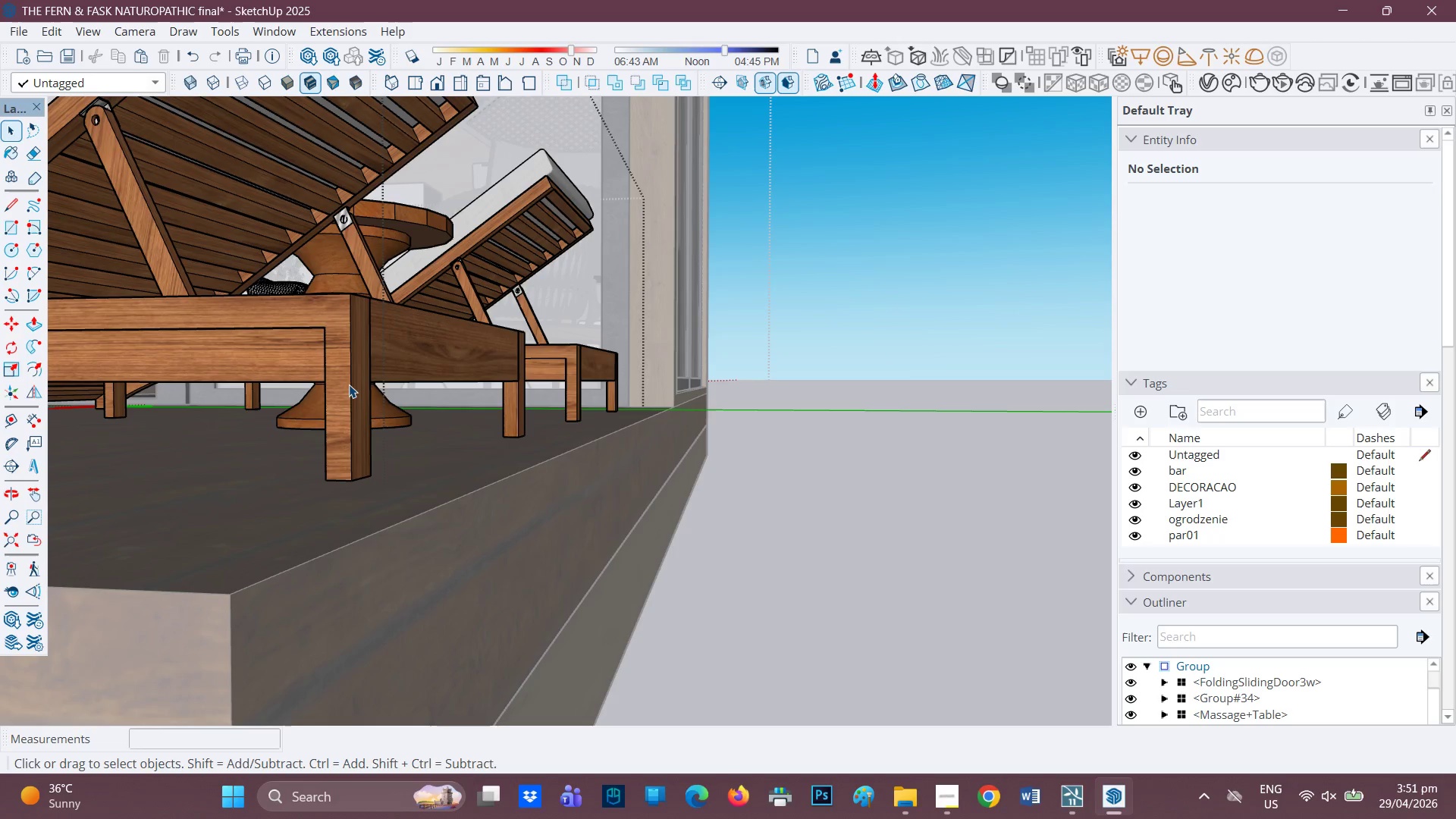 
left_click([349, 386])
 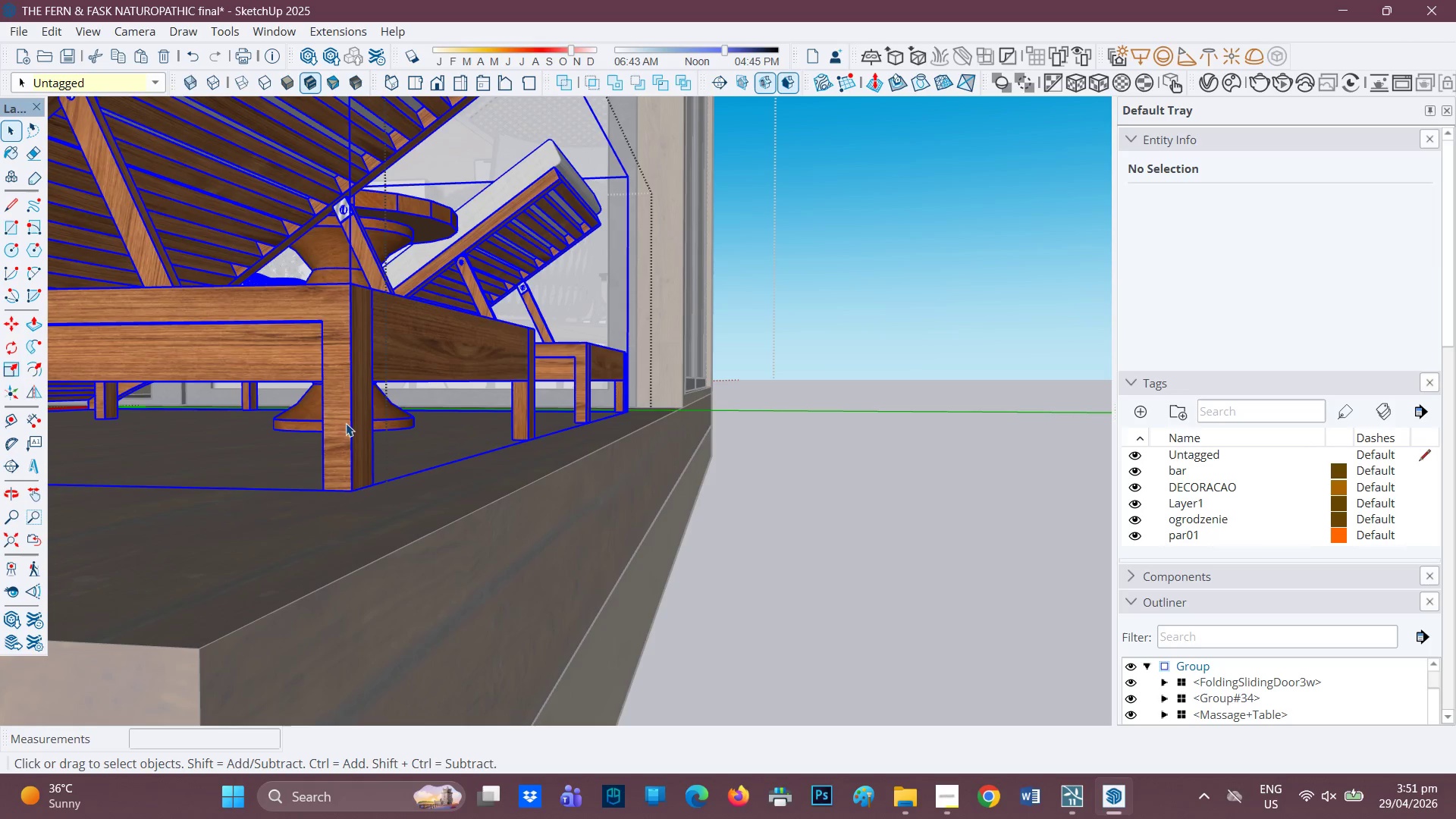 
scroll: coordinate [344, 440], scroll_direction: up, amount: 3.0
 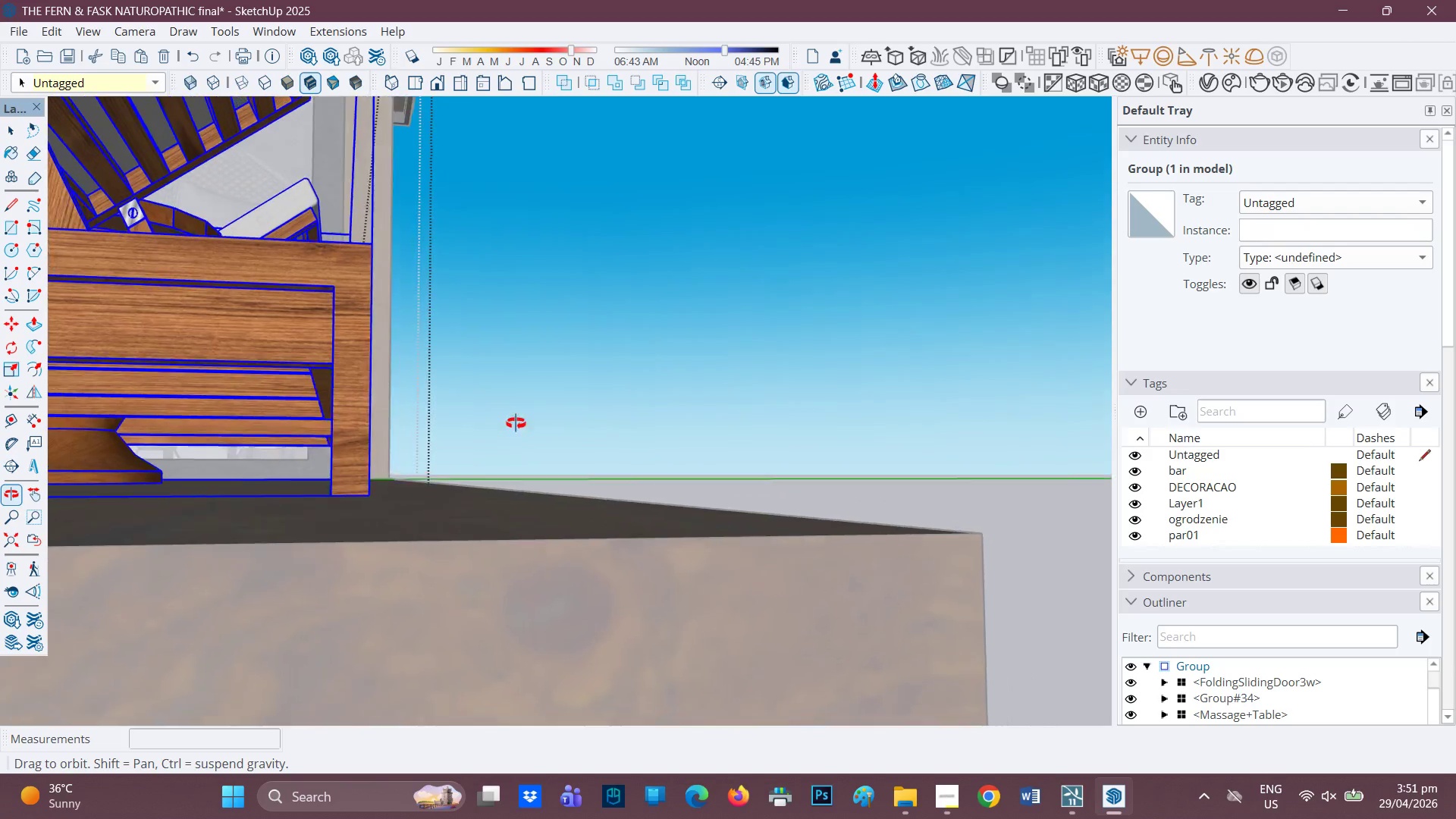 
key(Space)
 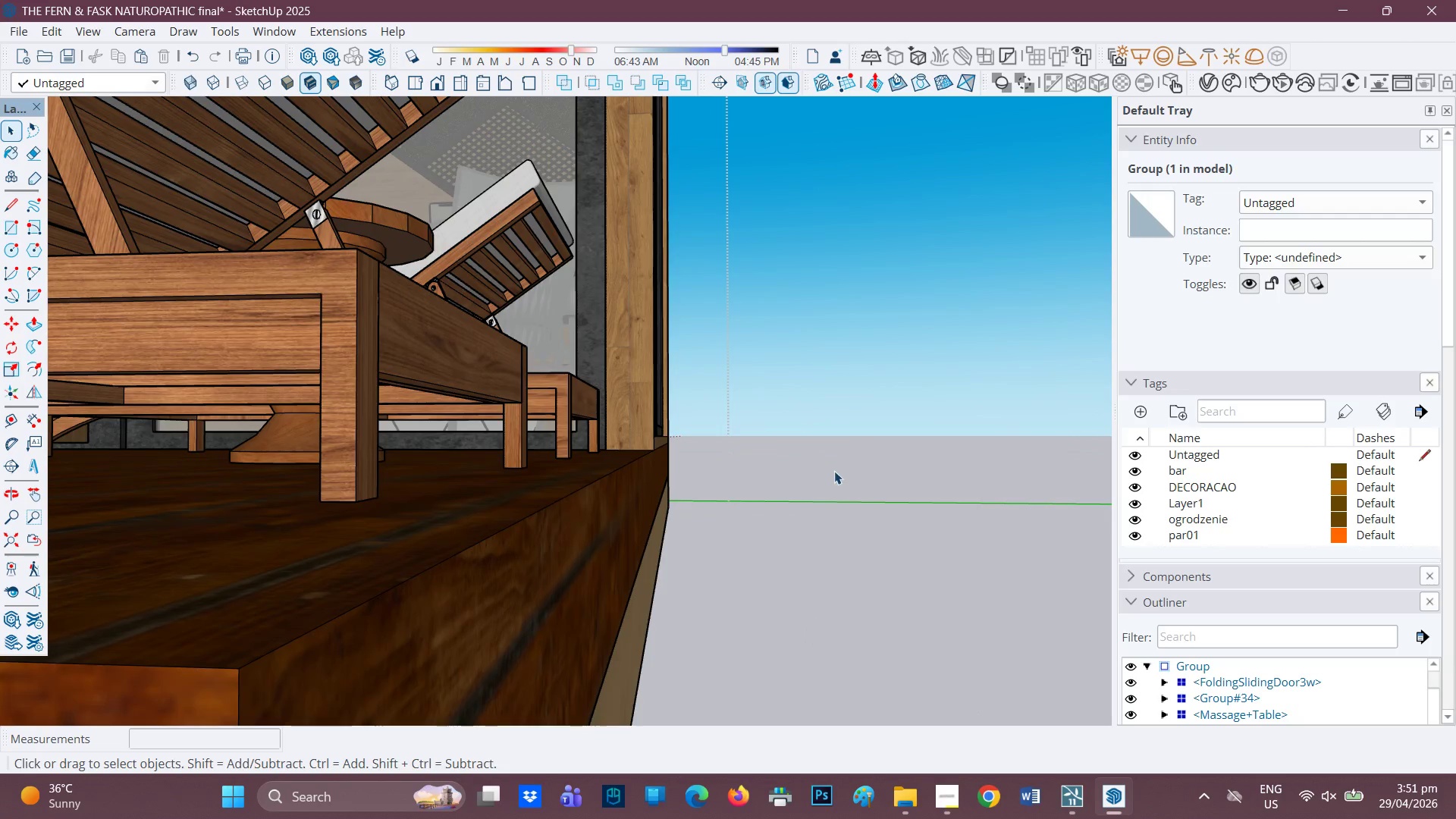 
scroll: coordinate [638, 474], scroll_direction: down, amount: 3.0
 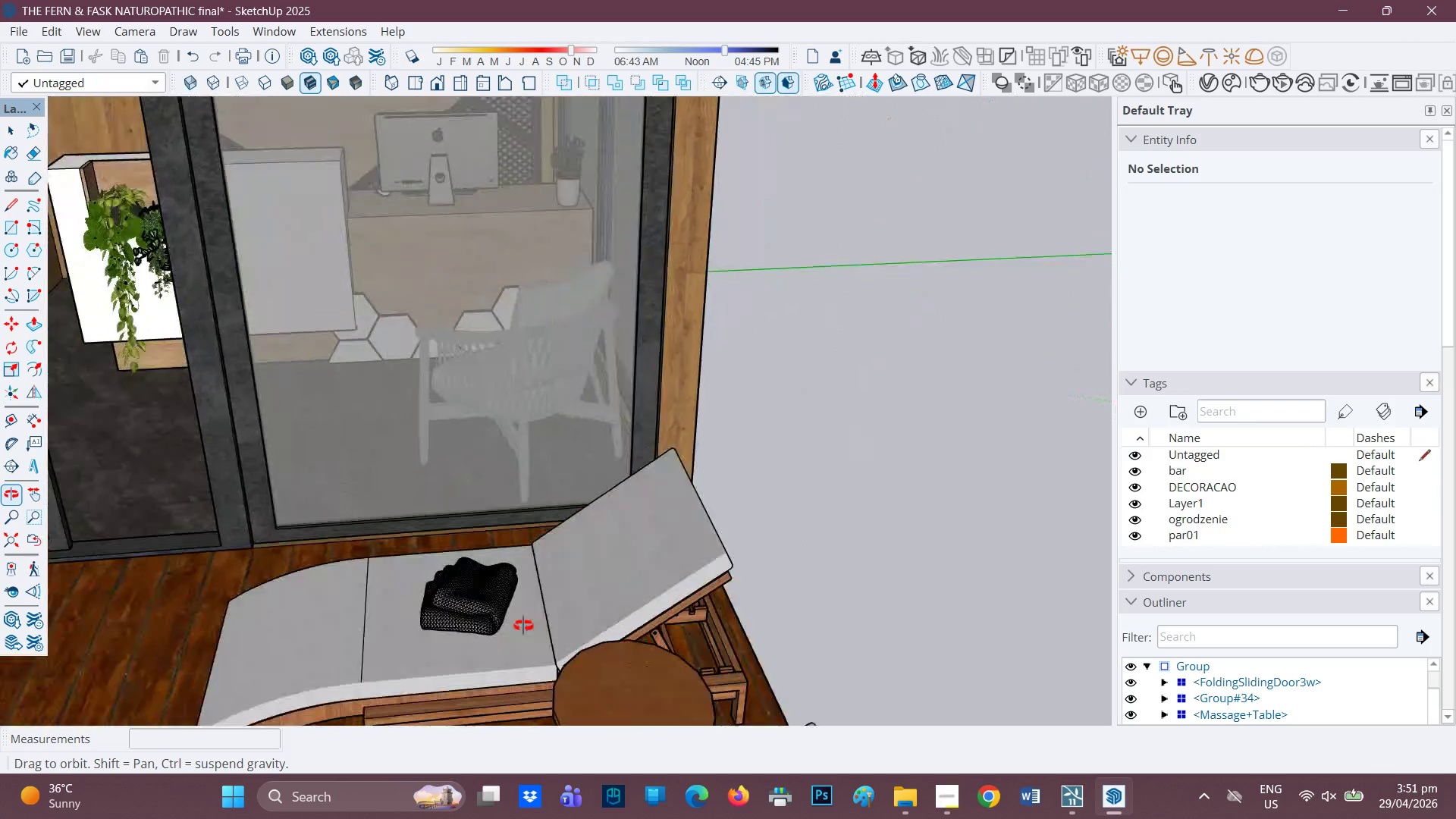 
key(H)
 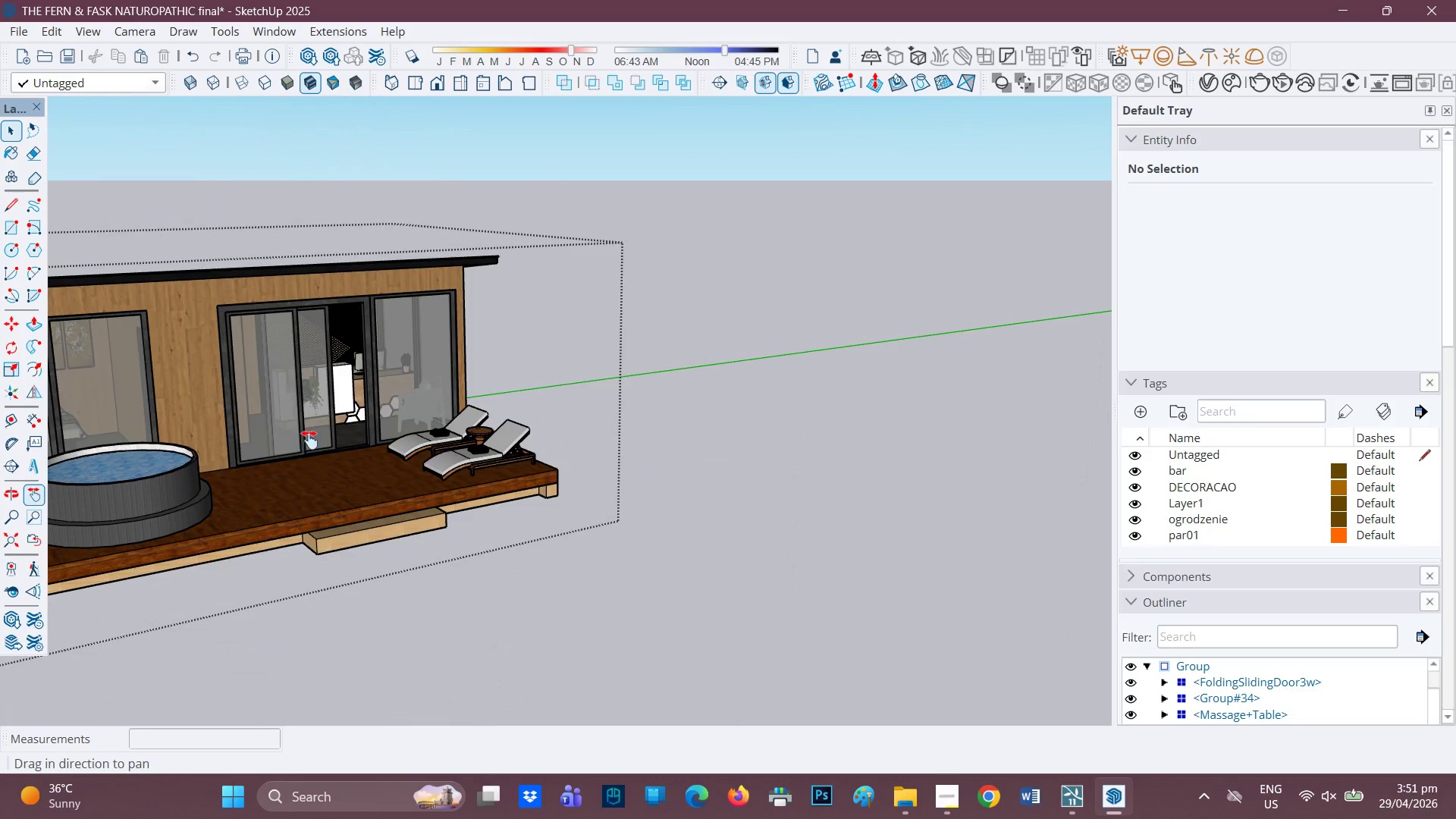 
left_click_drag(start_coordinate=[306, 441], to_coordinate=[578, 415])
 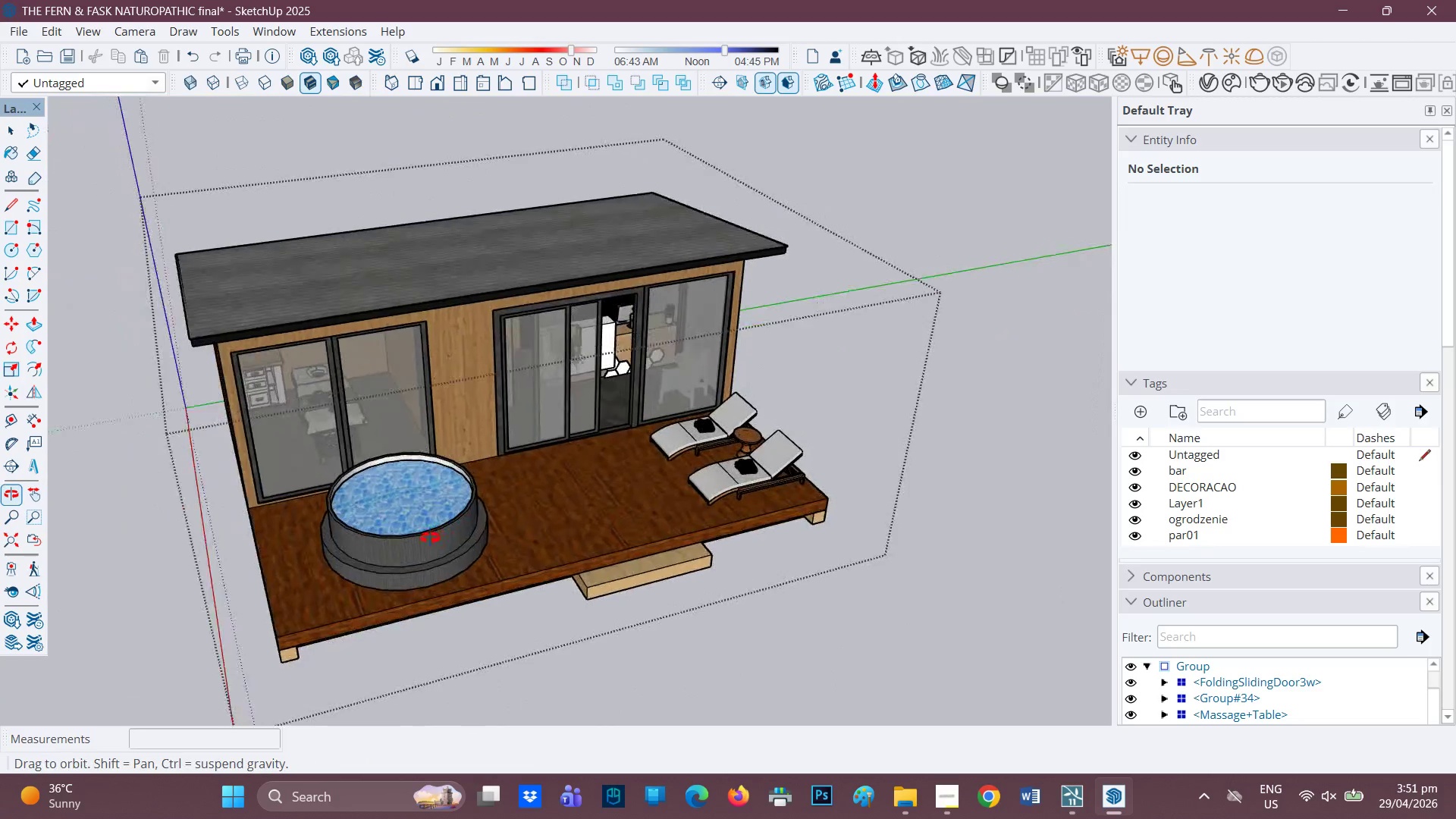 
scroll: coordinate [403, 438], scroll_direction: down, amount: 16.0
 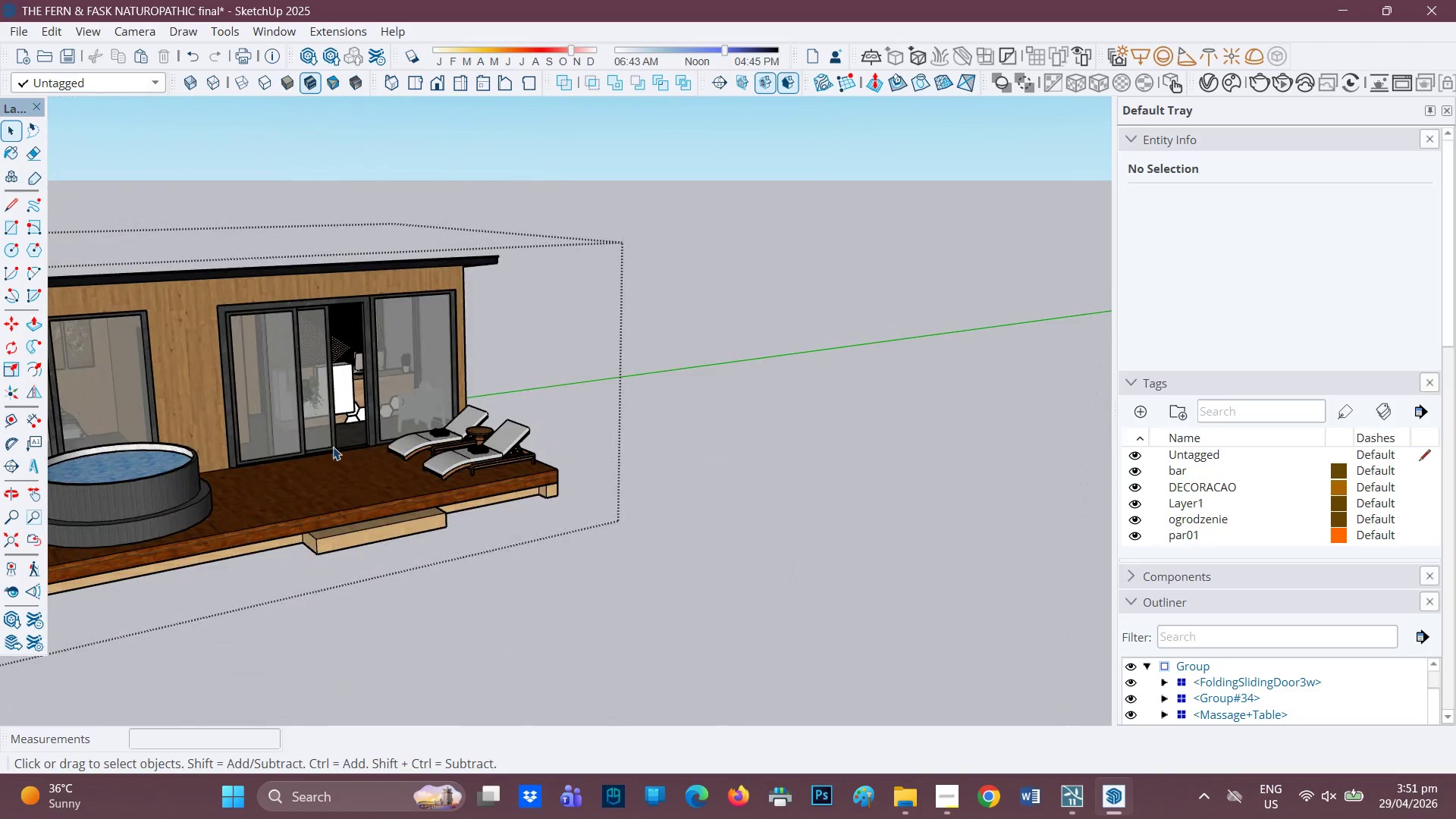 
key(Space)
 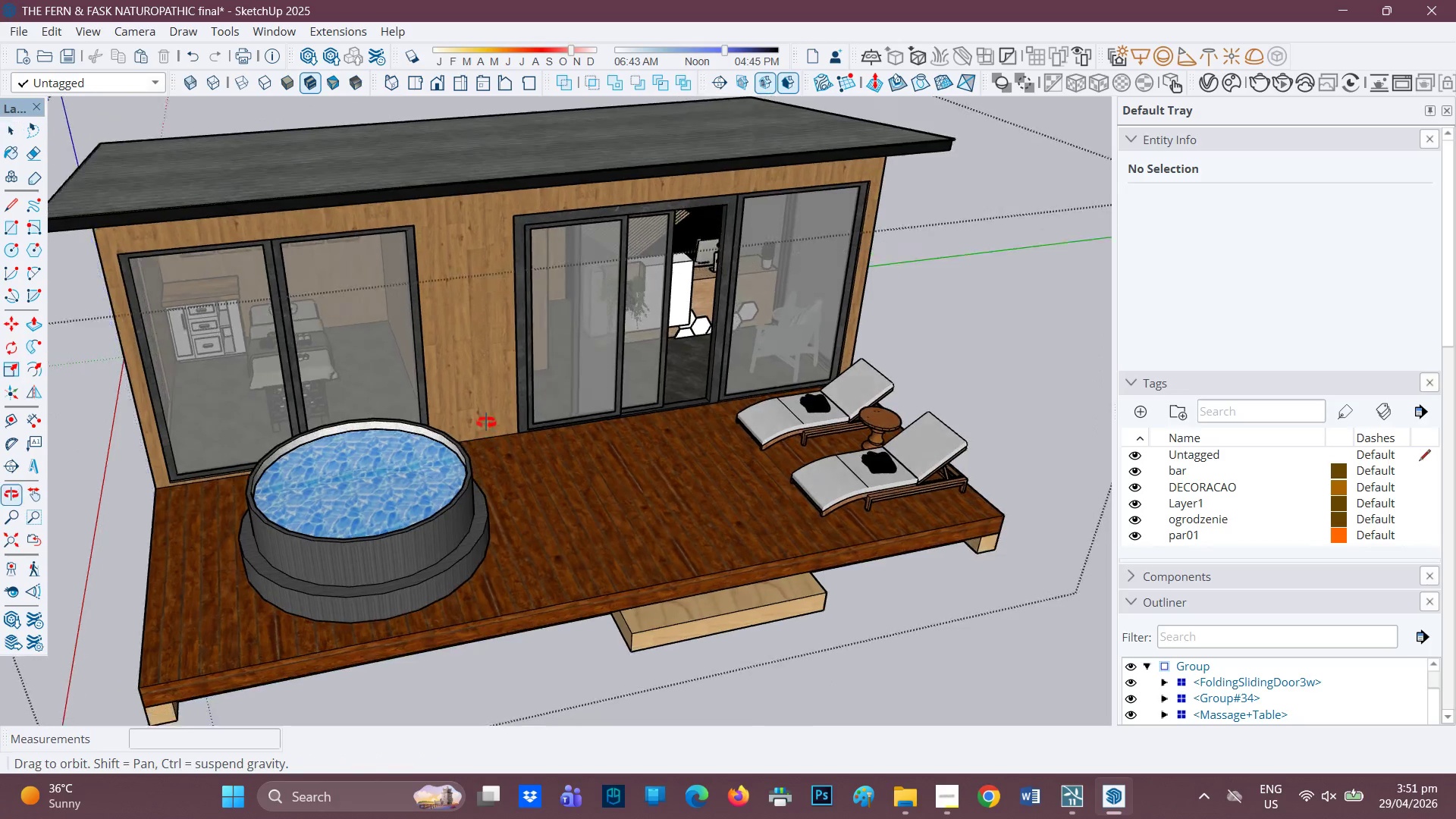 
scroll: coordinate [447, 451], scroll_direction: up, amount: 4.0
 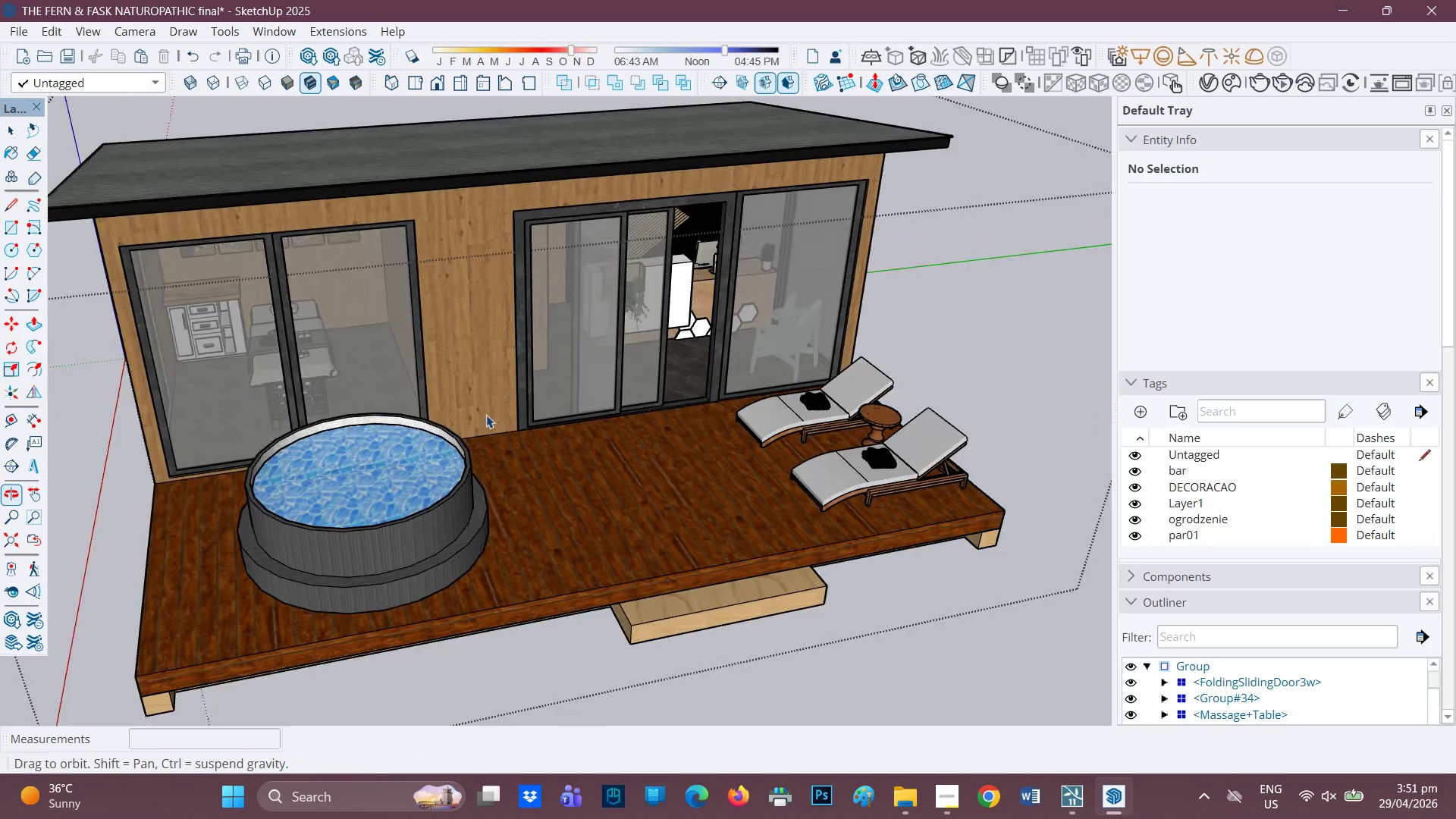 
key(Space)
 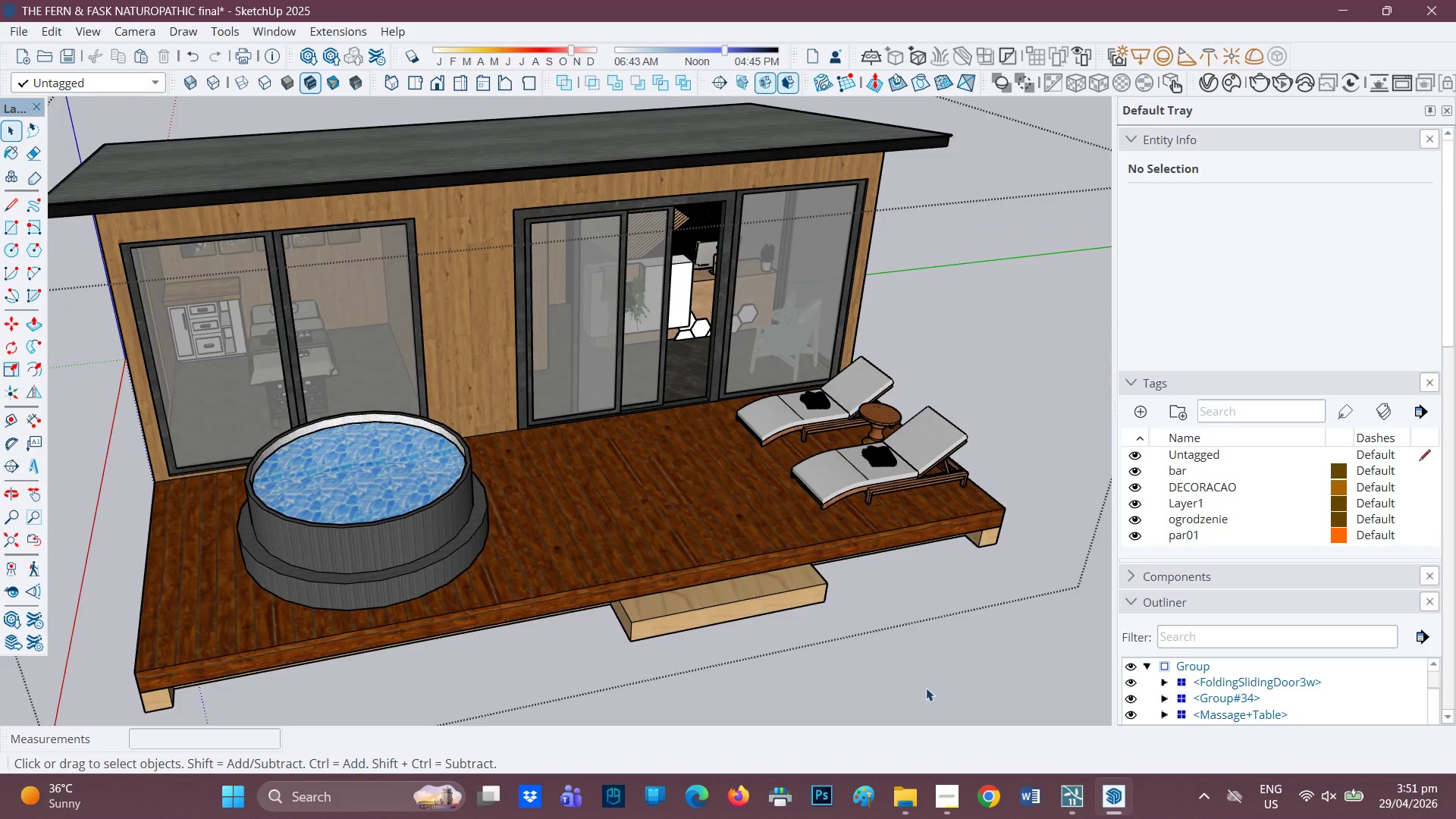 
left_click([952, 692])
 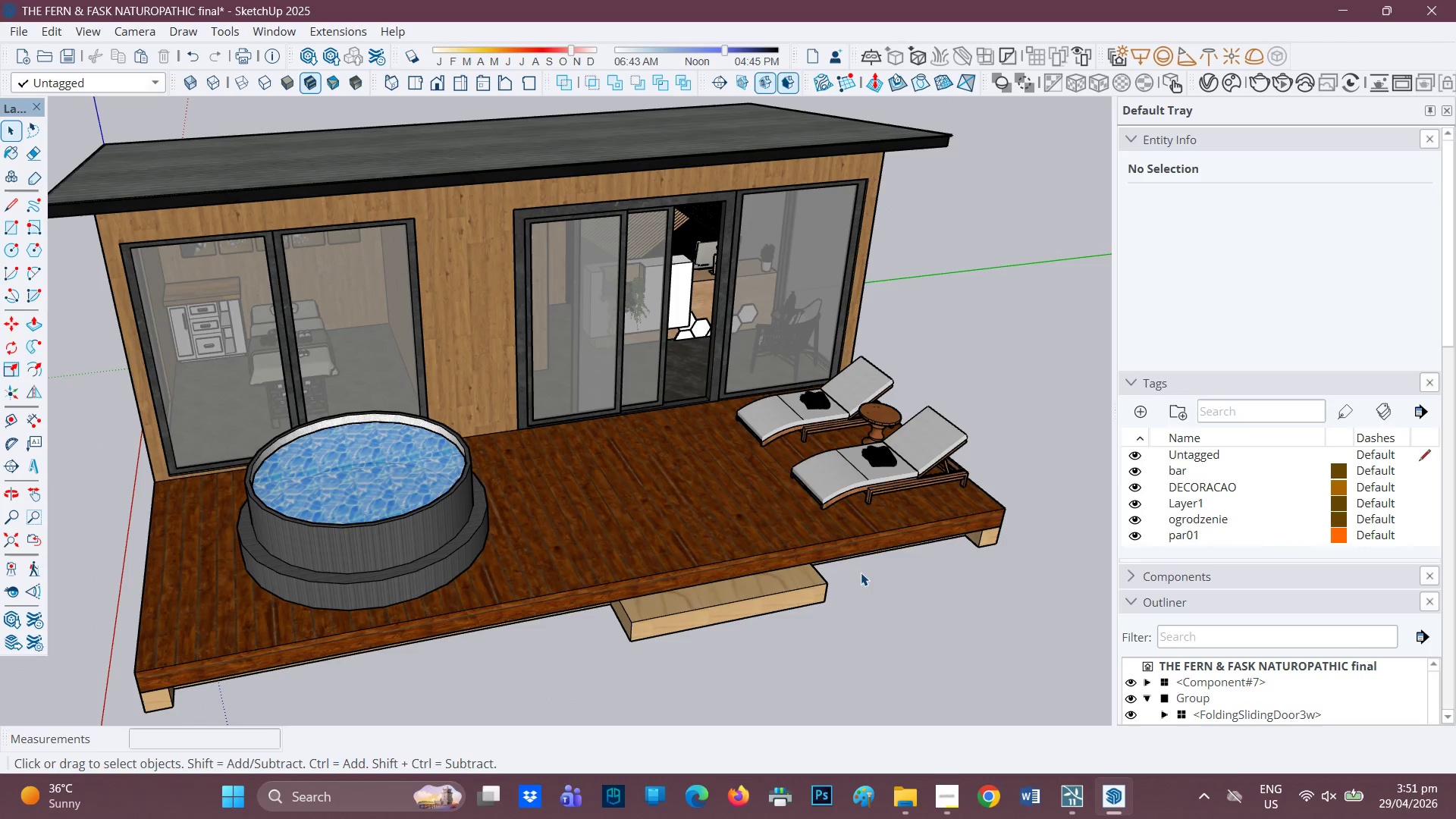 
scroll: coordinate [697, 455], scroll_direction: down, amount: 4.0
 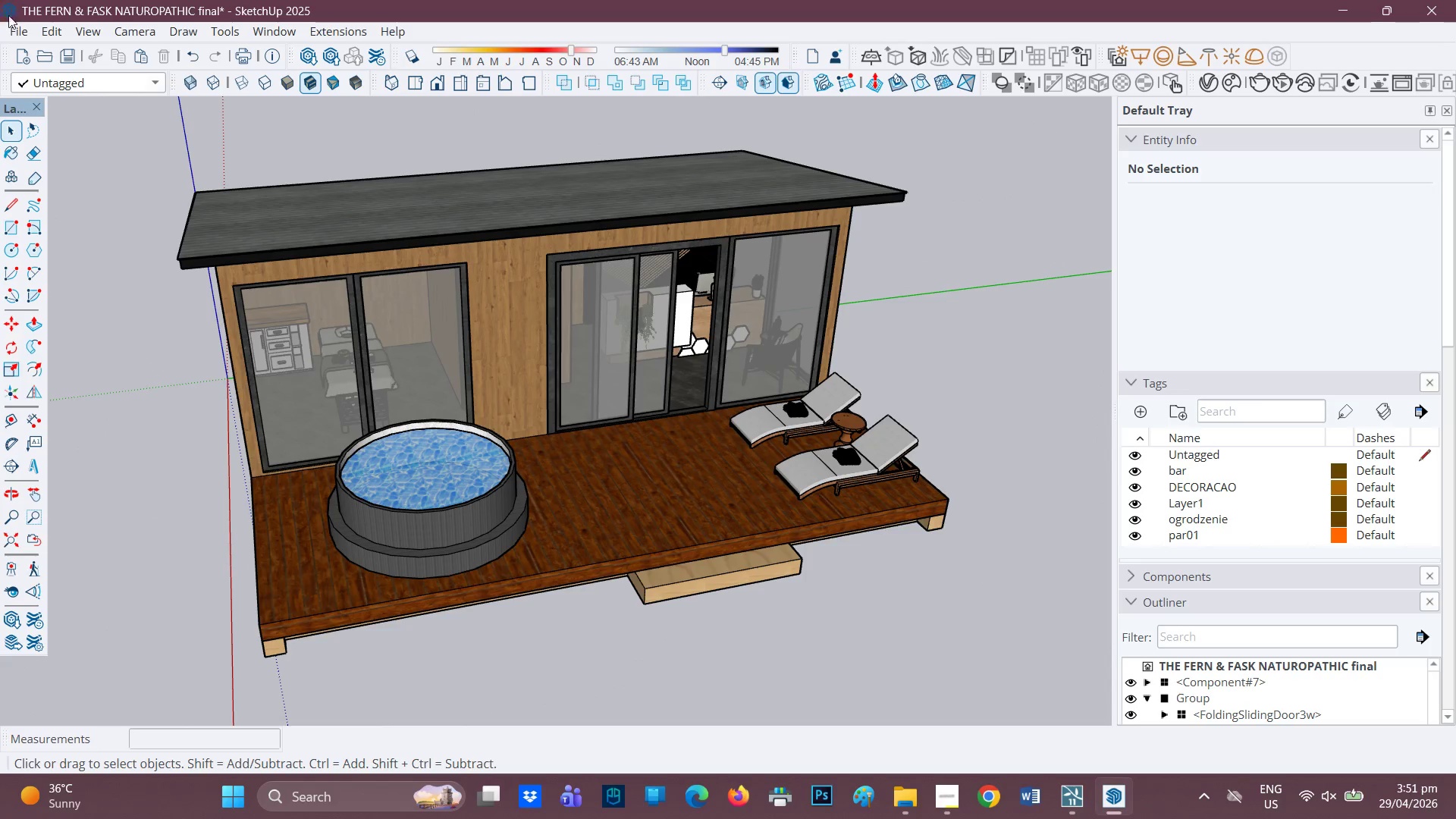 
left_click([9, 28])
 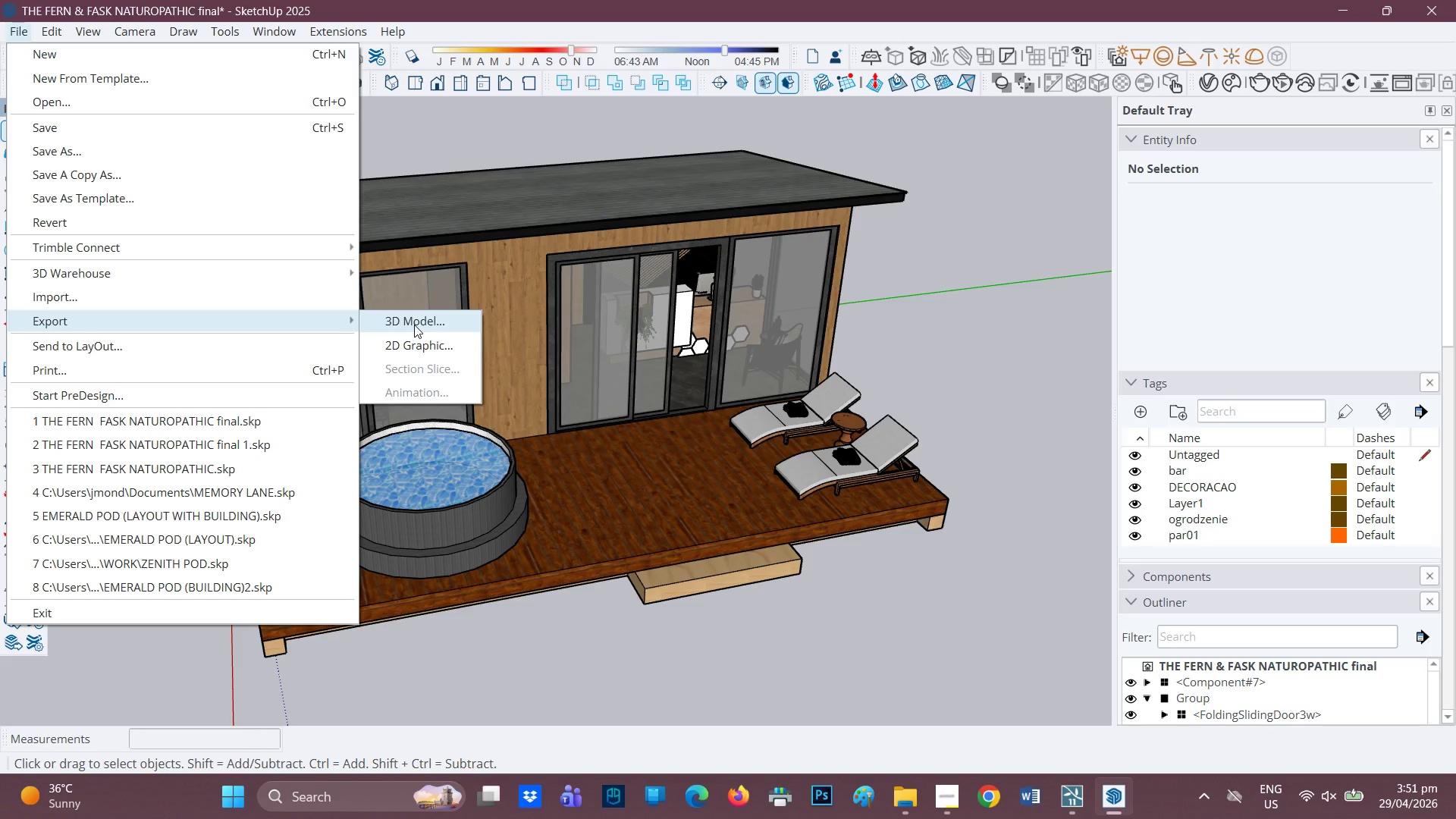 
wait(5.34)
 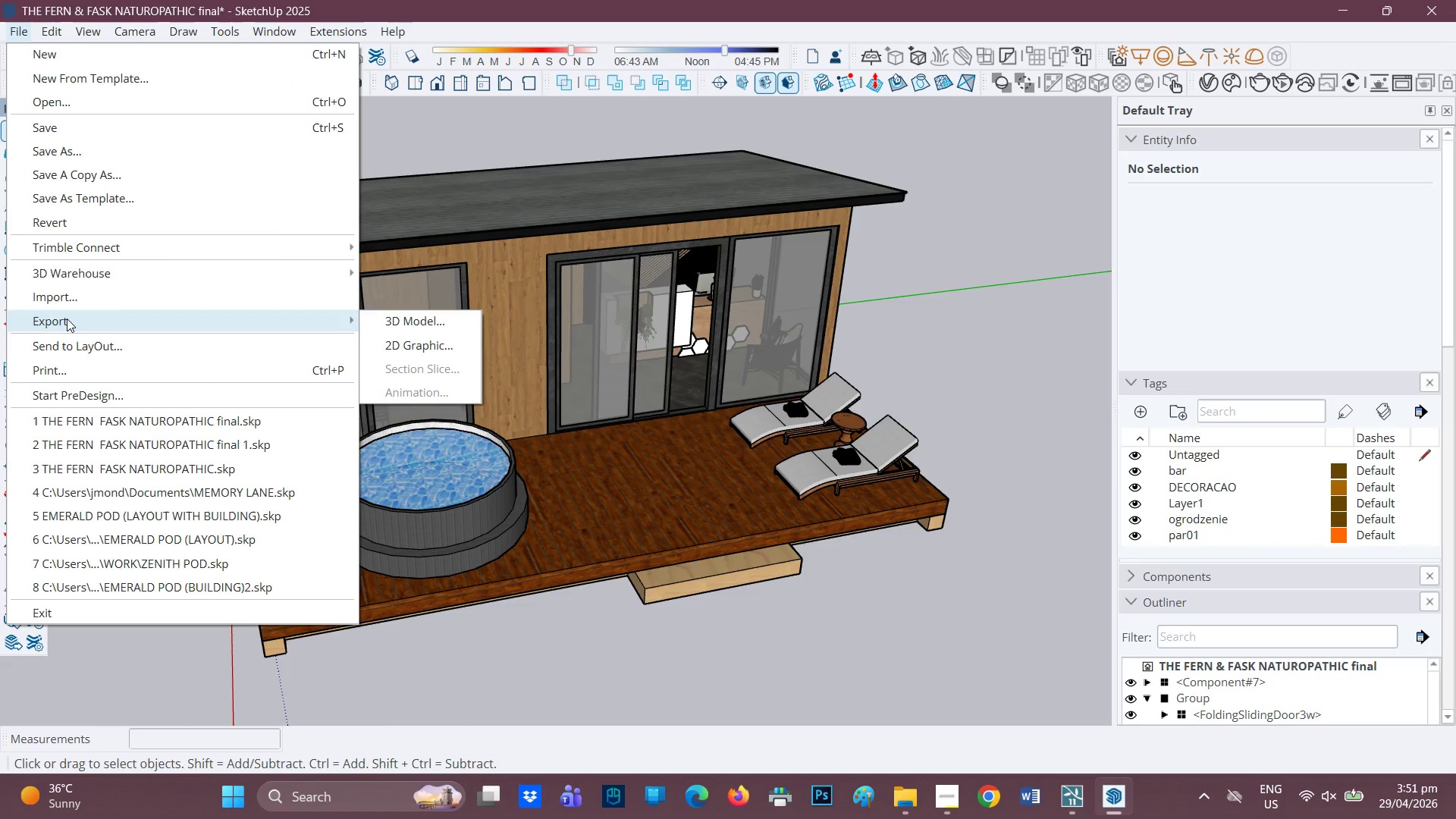 
left_click([414, 325])
 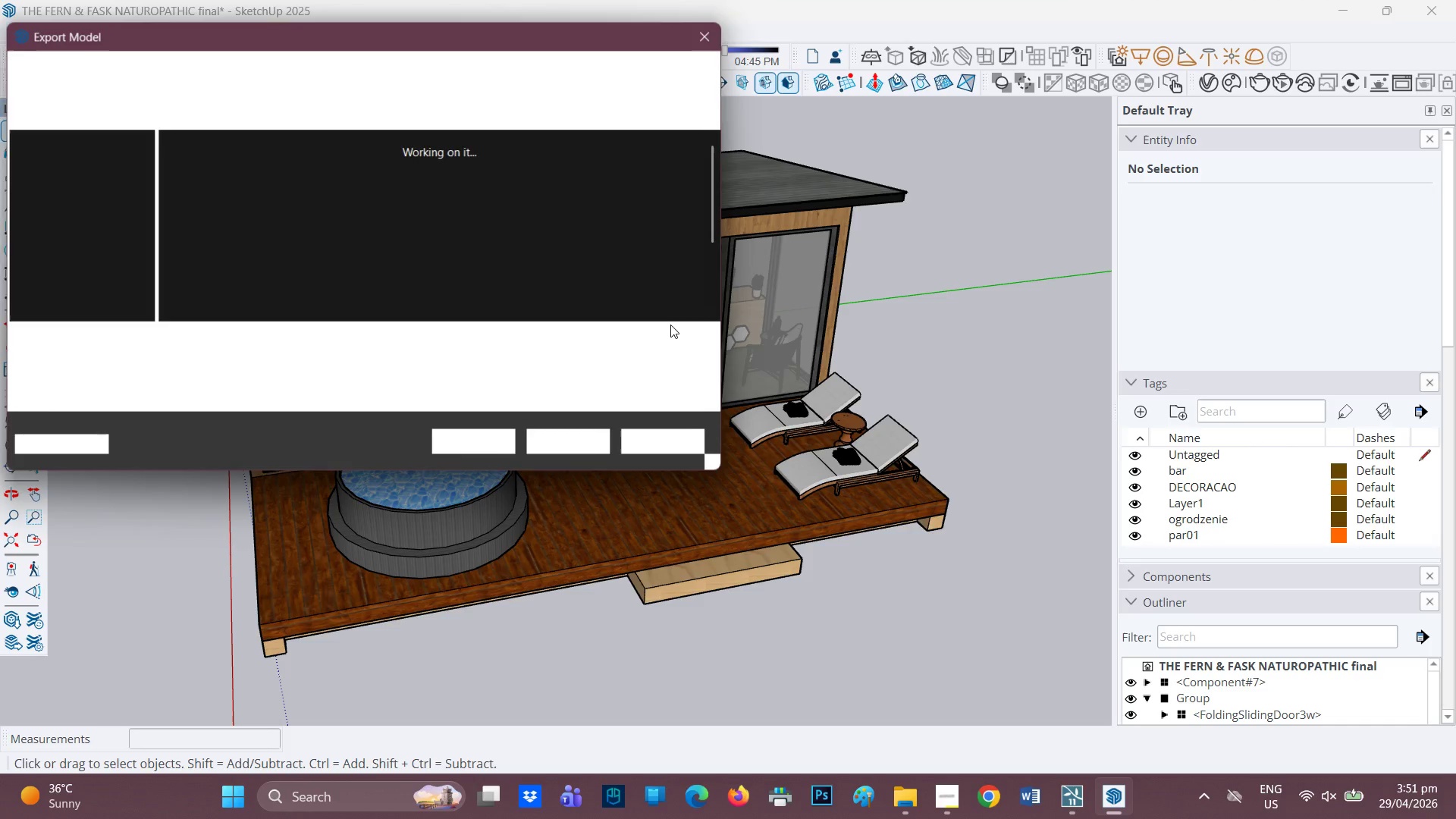 
scroll: coordinate [444, 343], scroll_direction: down, amount: 1.0
 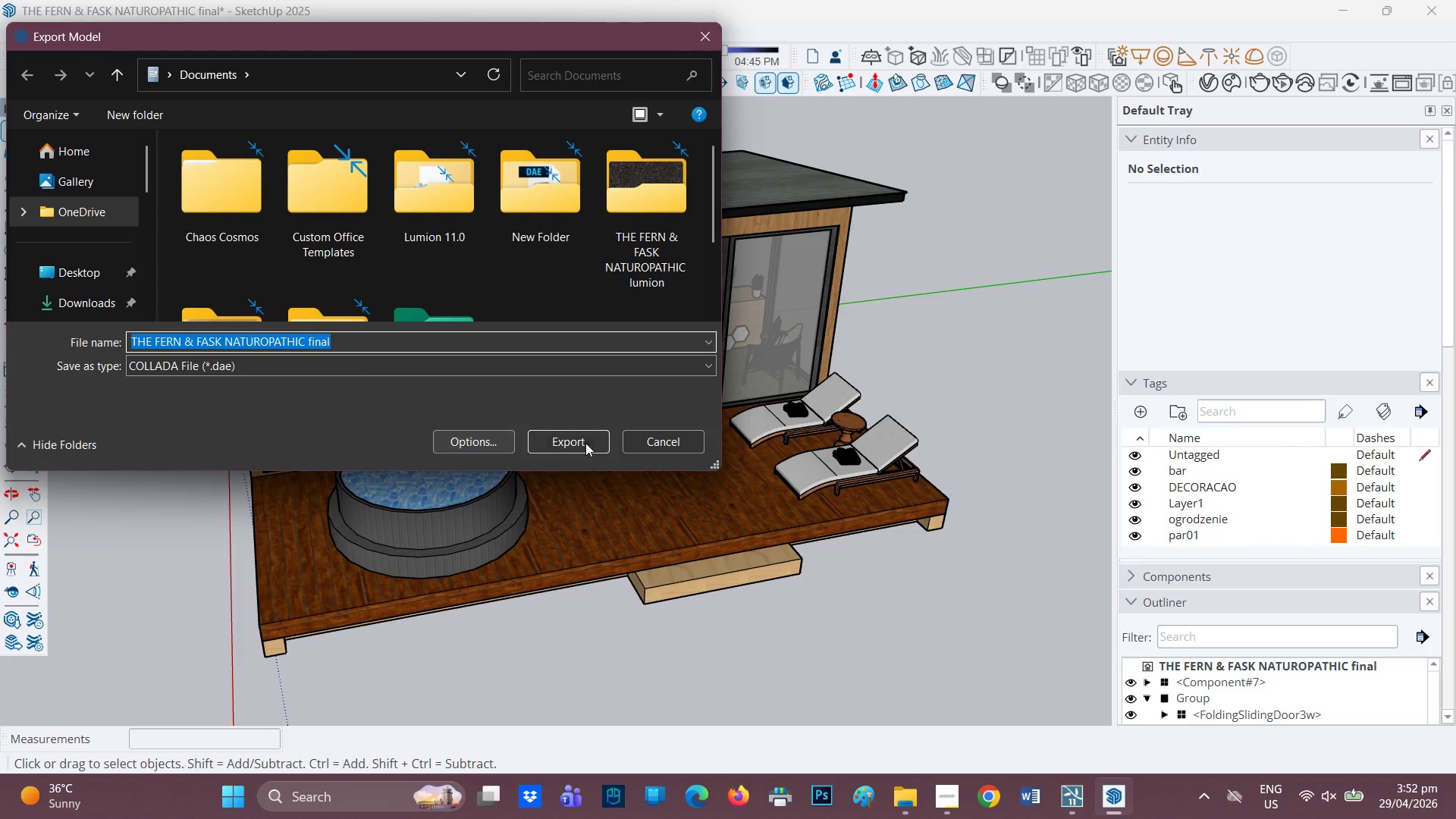 
left_click([566, 443])
 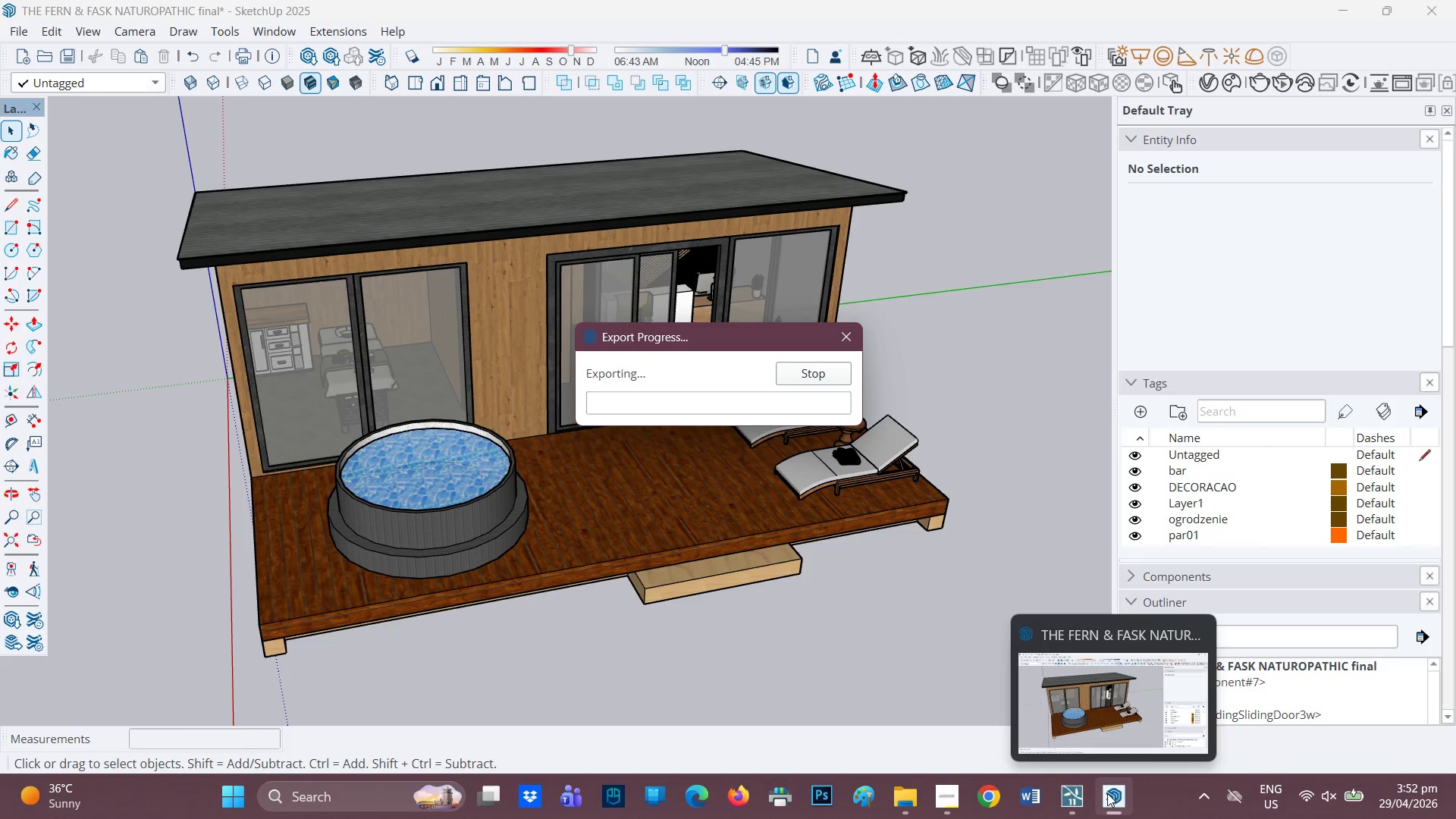 
wait(15.73)
 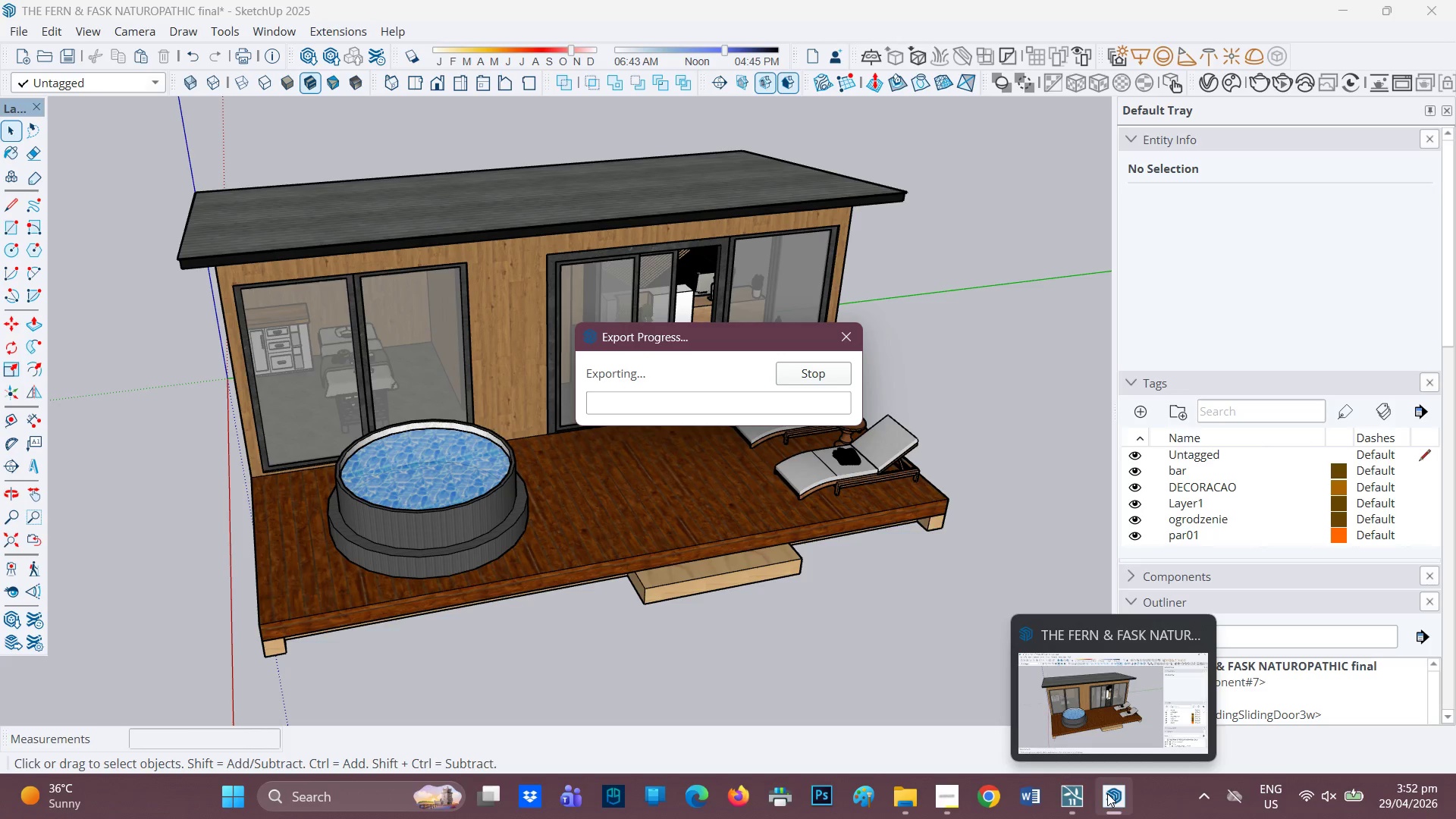 
left_click_drag(start_coordinate=[981, 298], to_coordinate=[974, 309])
 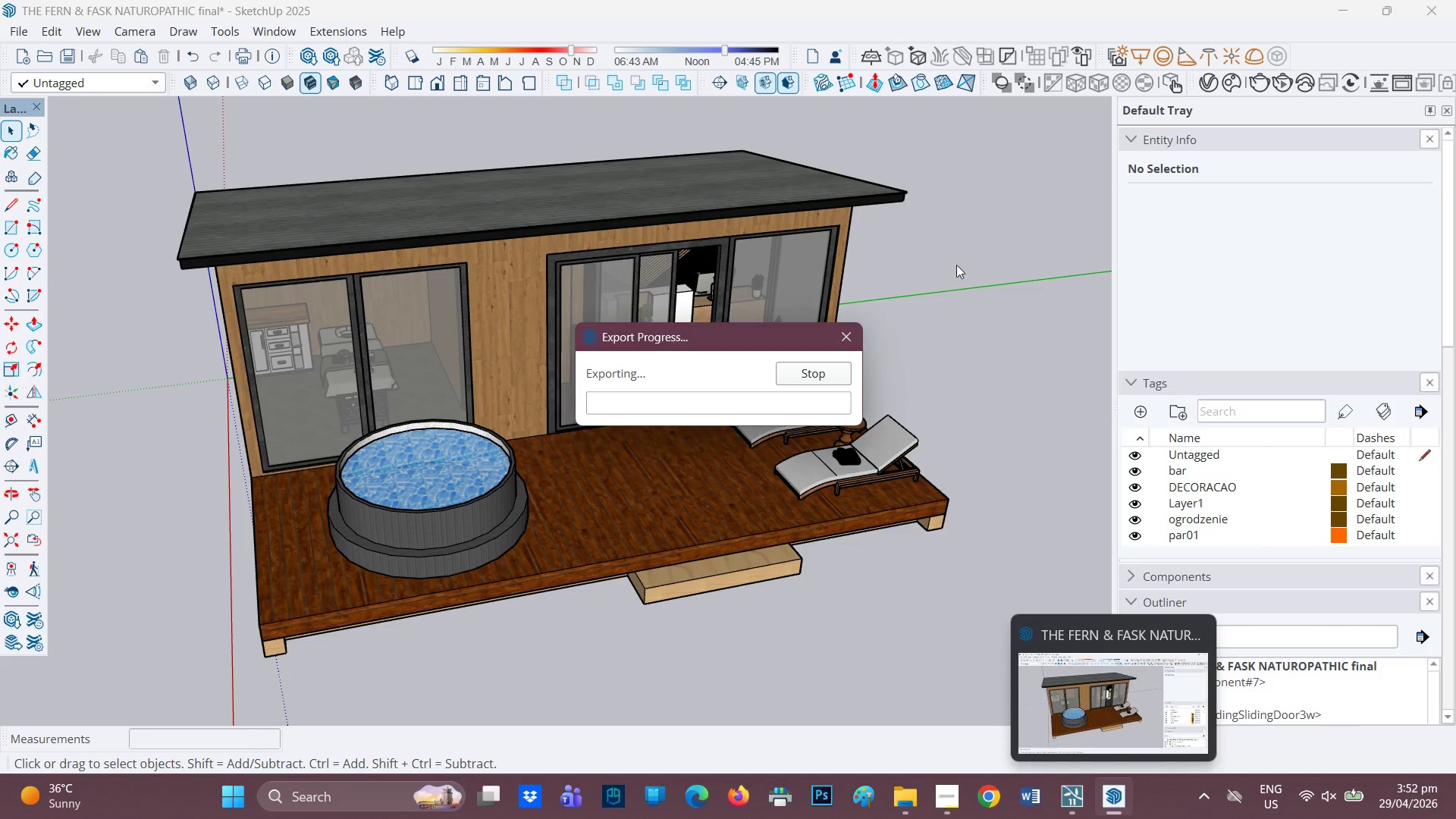 
scroll: coordinate [973, 312], scroll_direction: up, amount: 1.0
 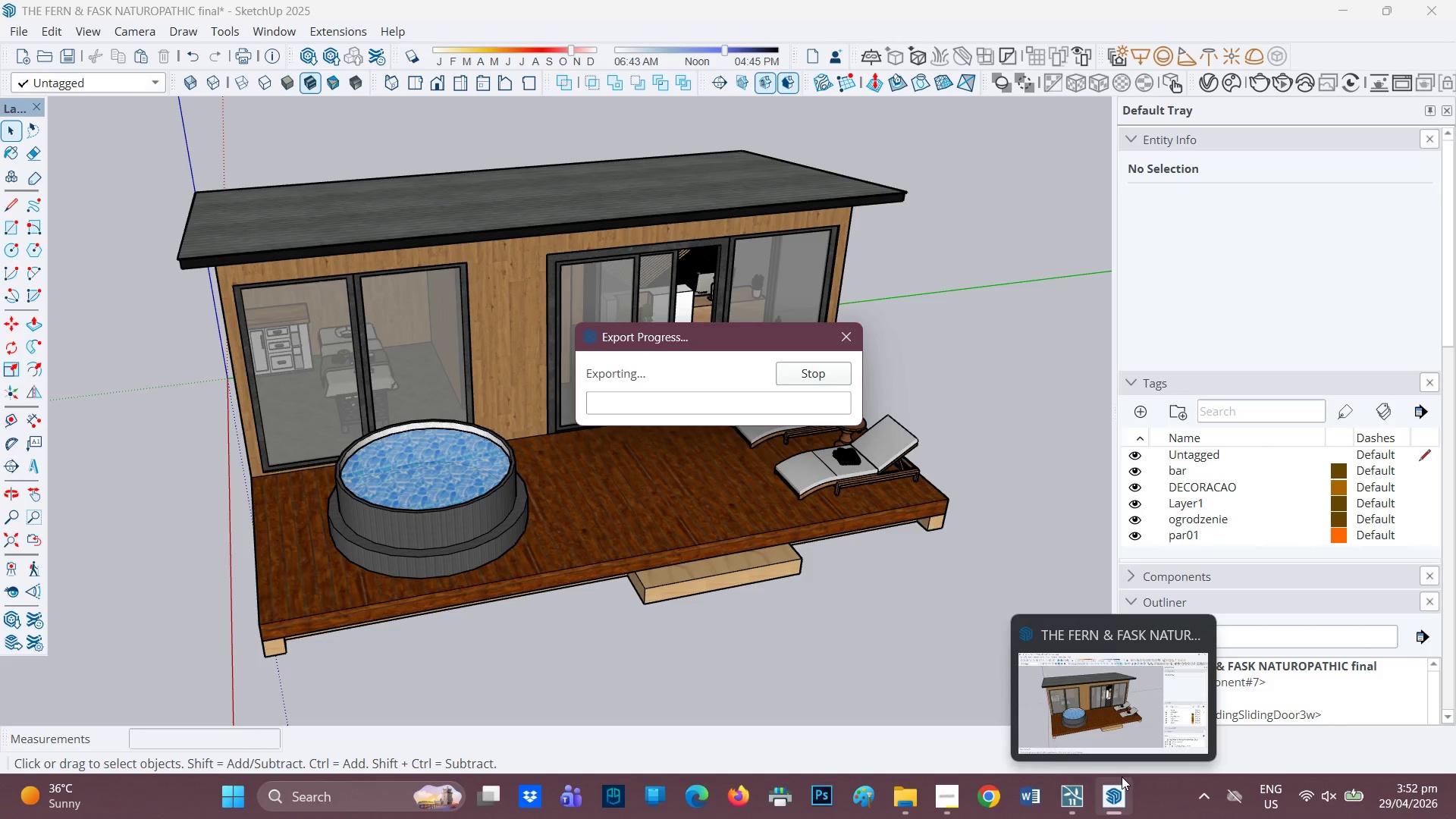 
left_click([1103, 799])
 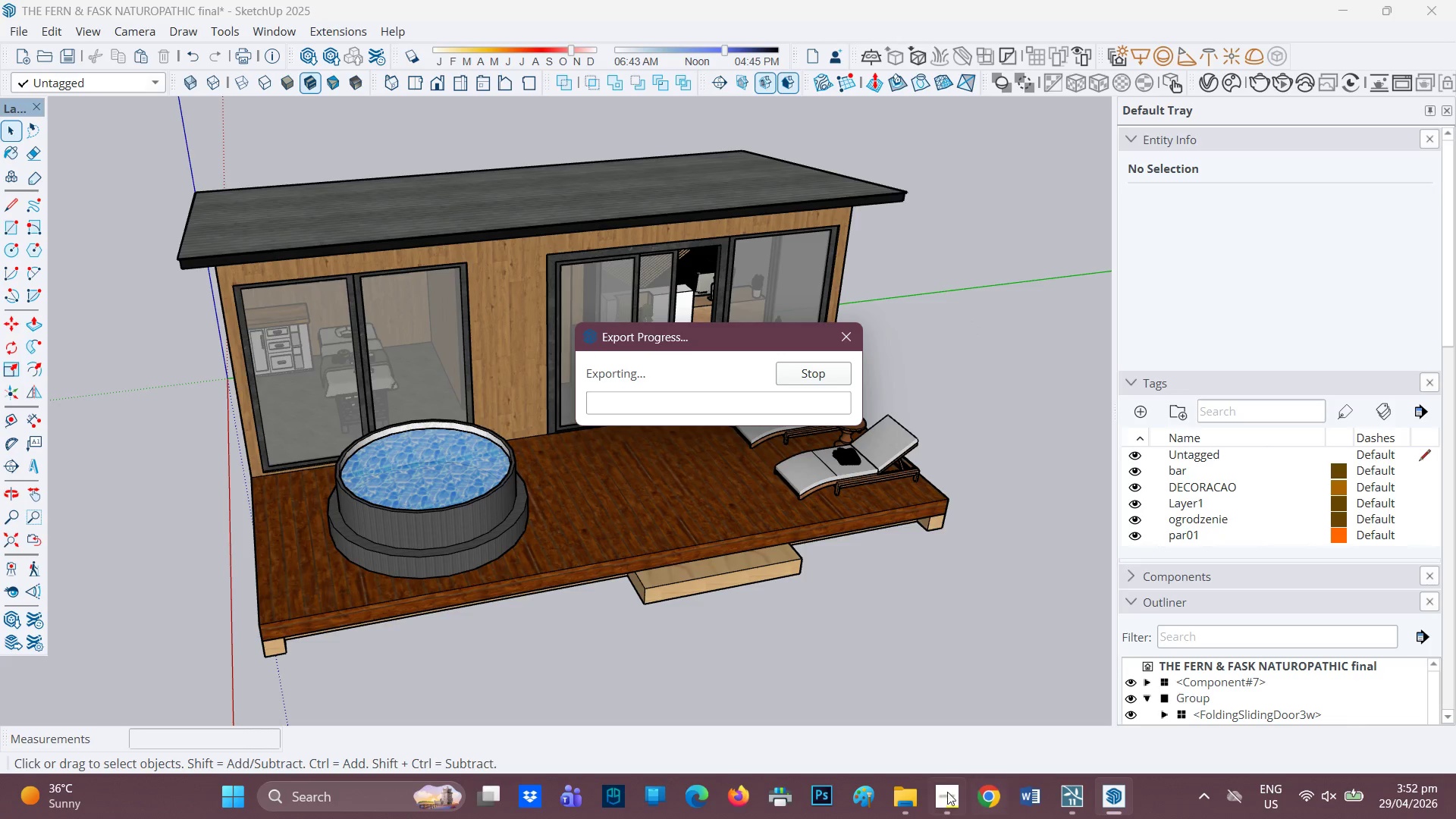 
left_click([901, 795])
 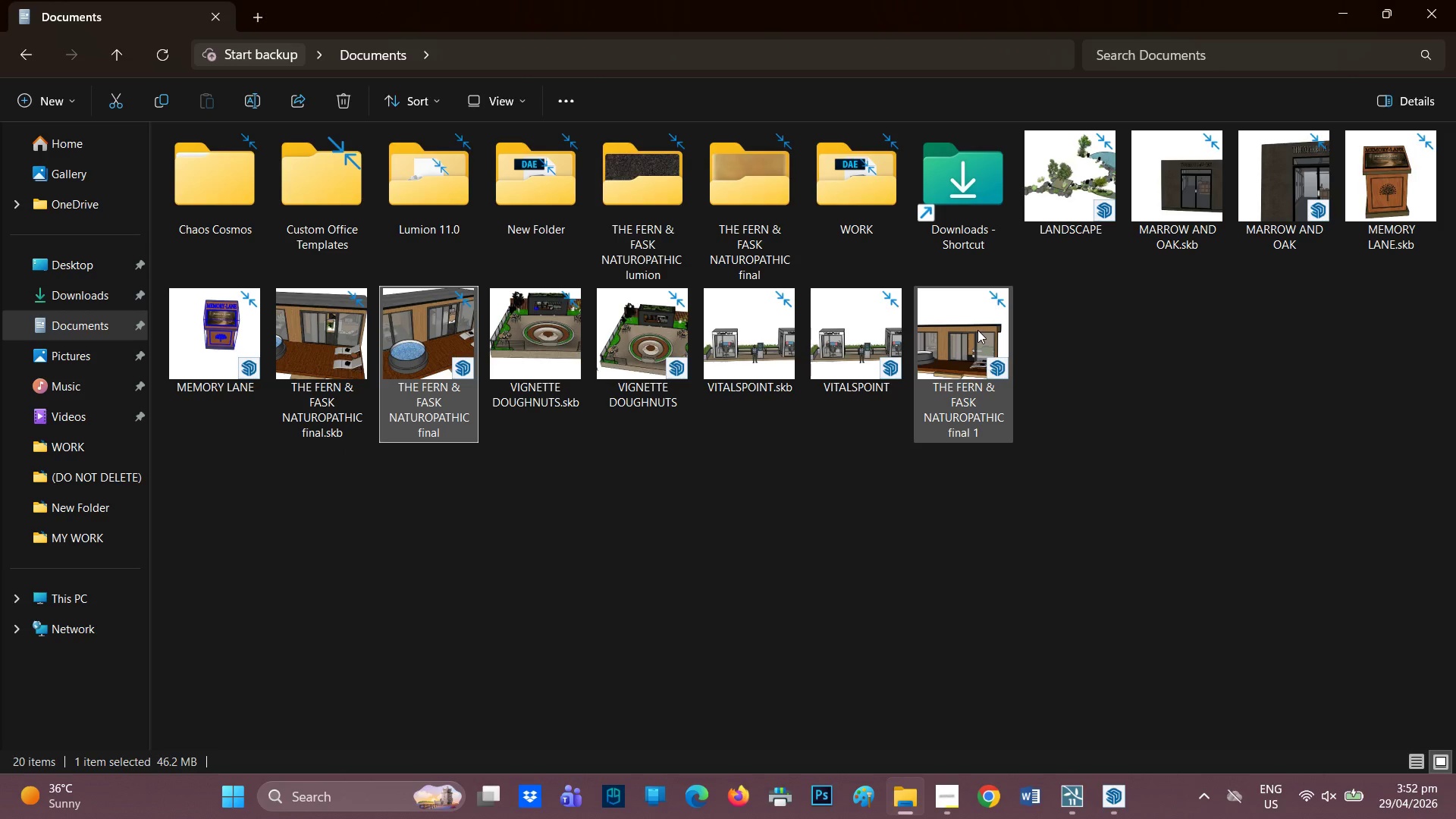 
double_click([977, 330])
 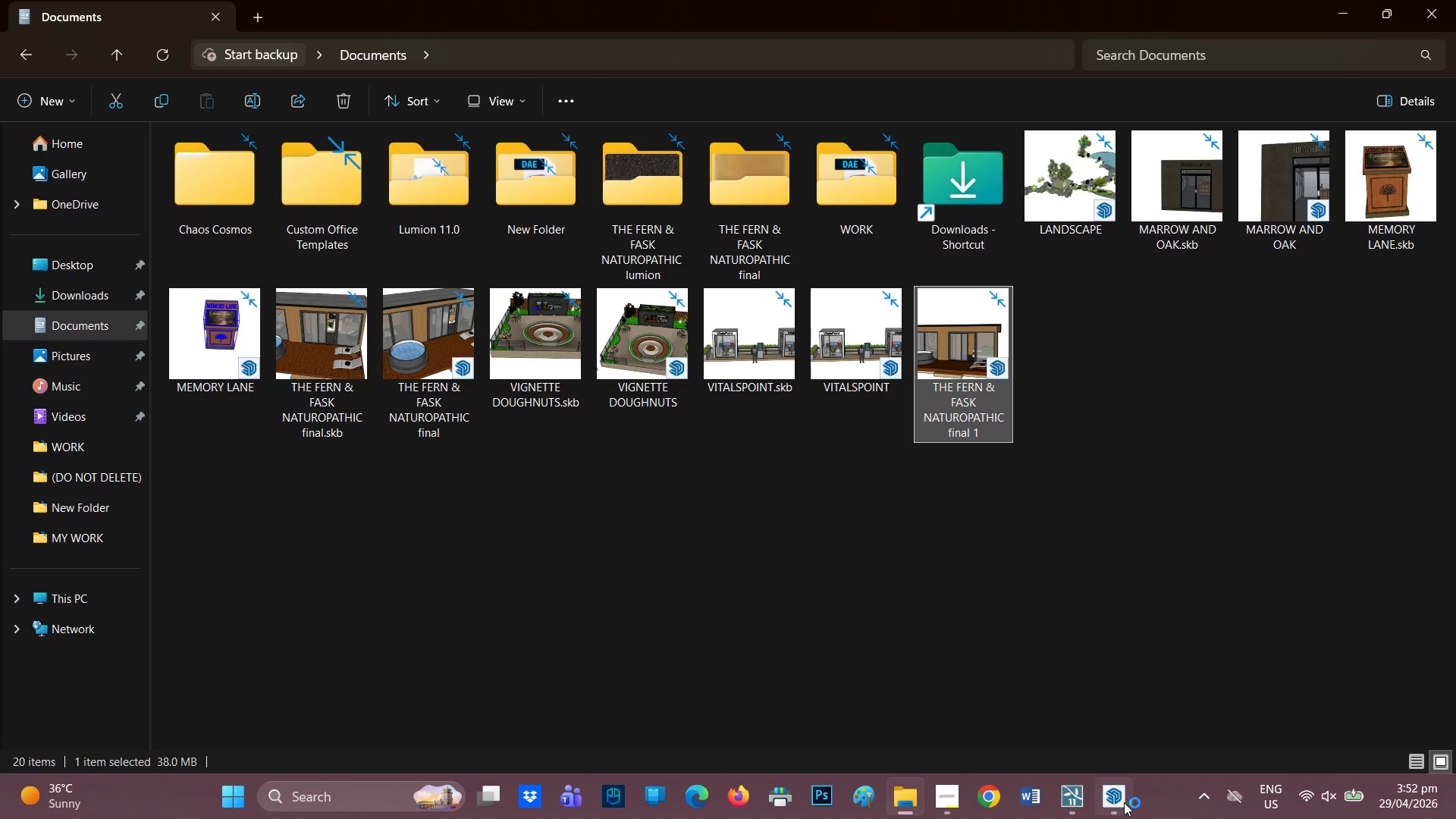 
left_click([1116, 792])
 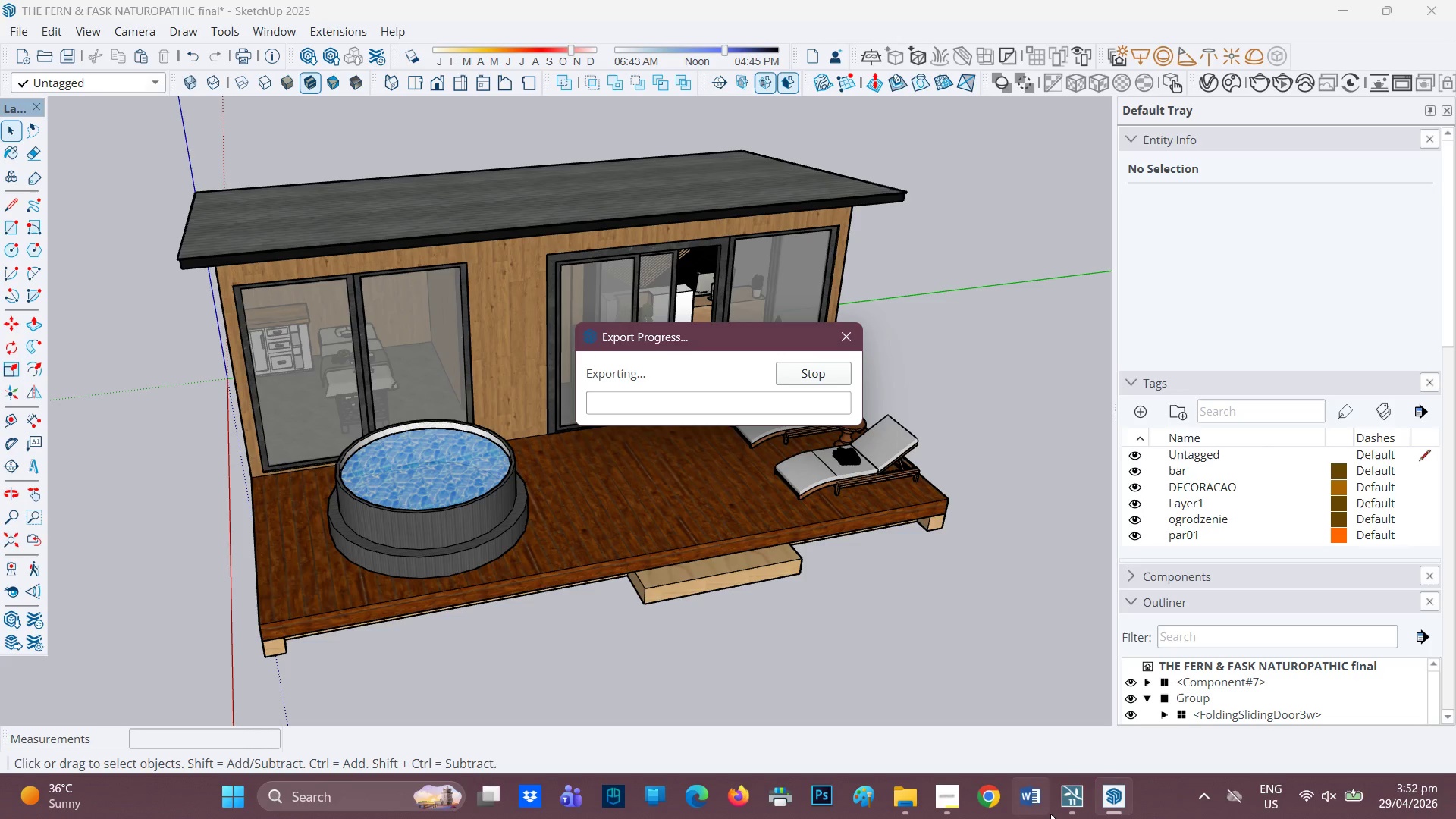 
mouse_move([1094, 783])
 